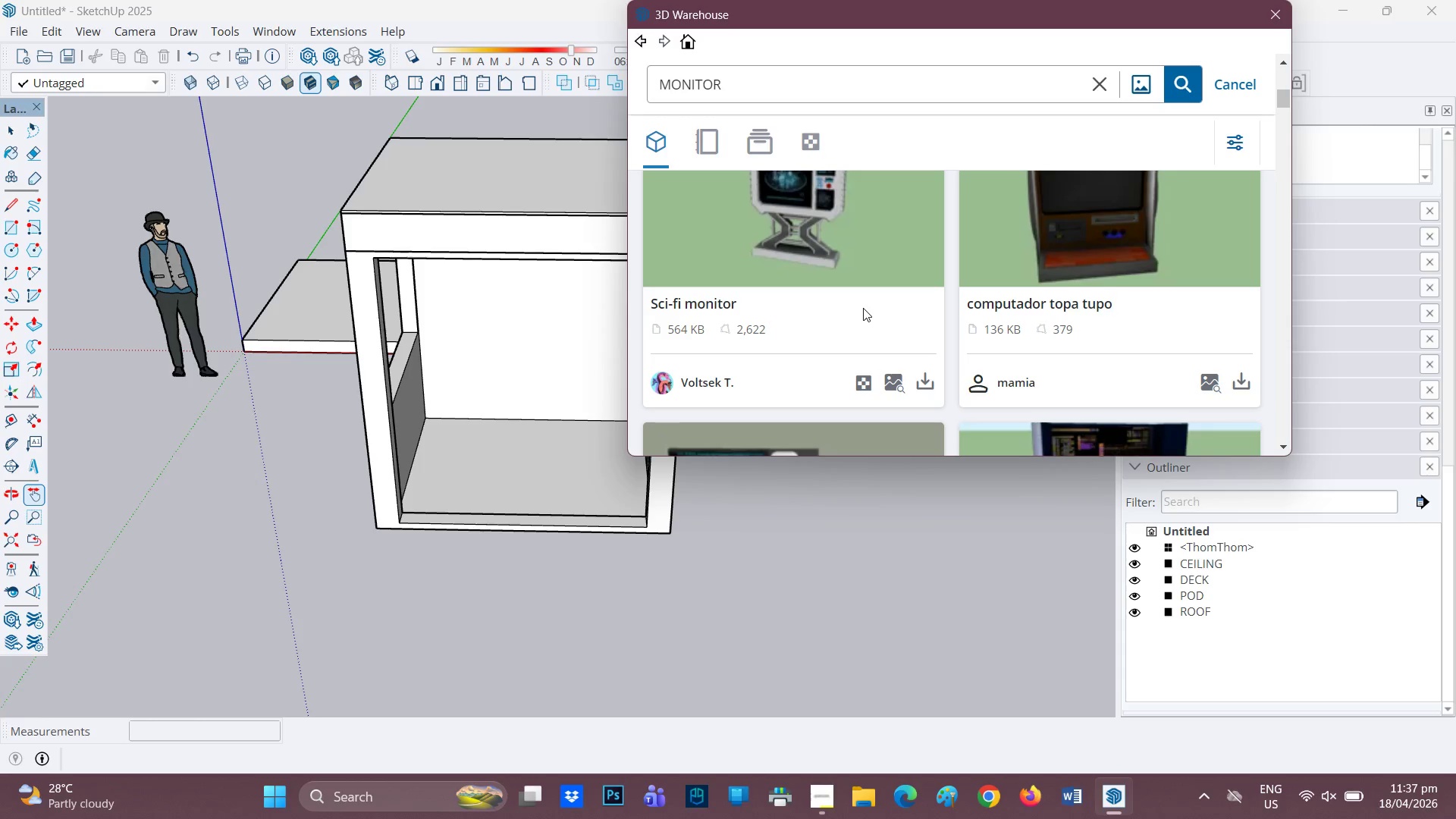 
wait(10.73)
 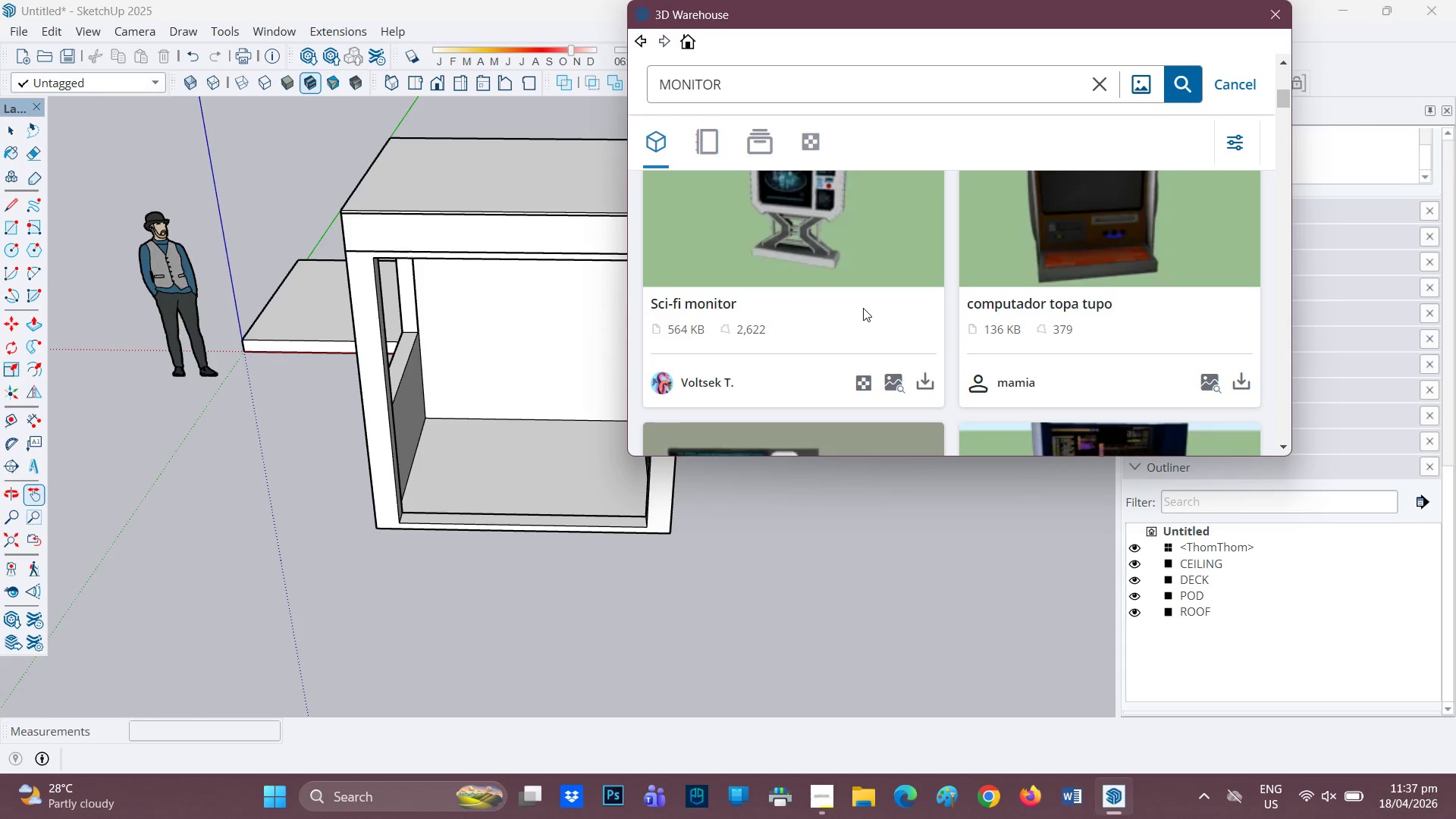 
scroll: coordinate [1119, 302], scroll_direction: down, amount: 3.0
 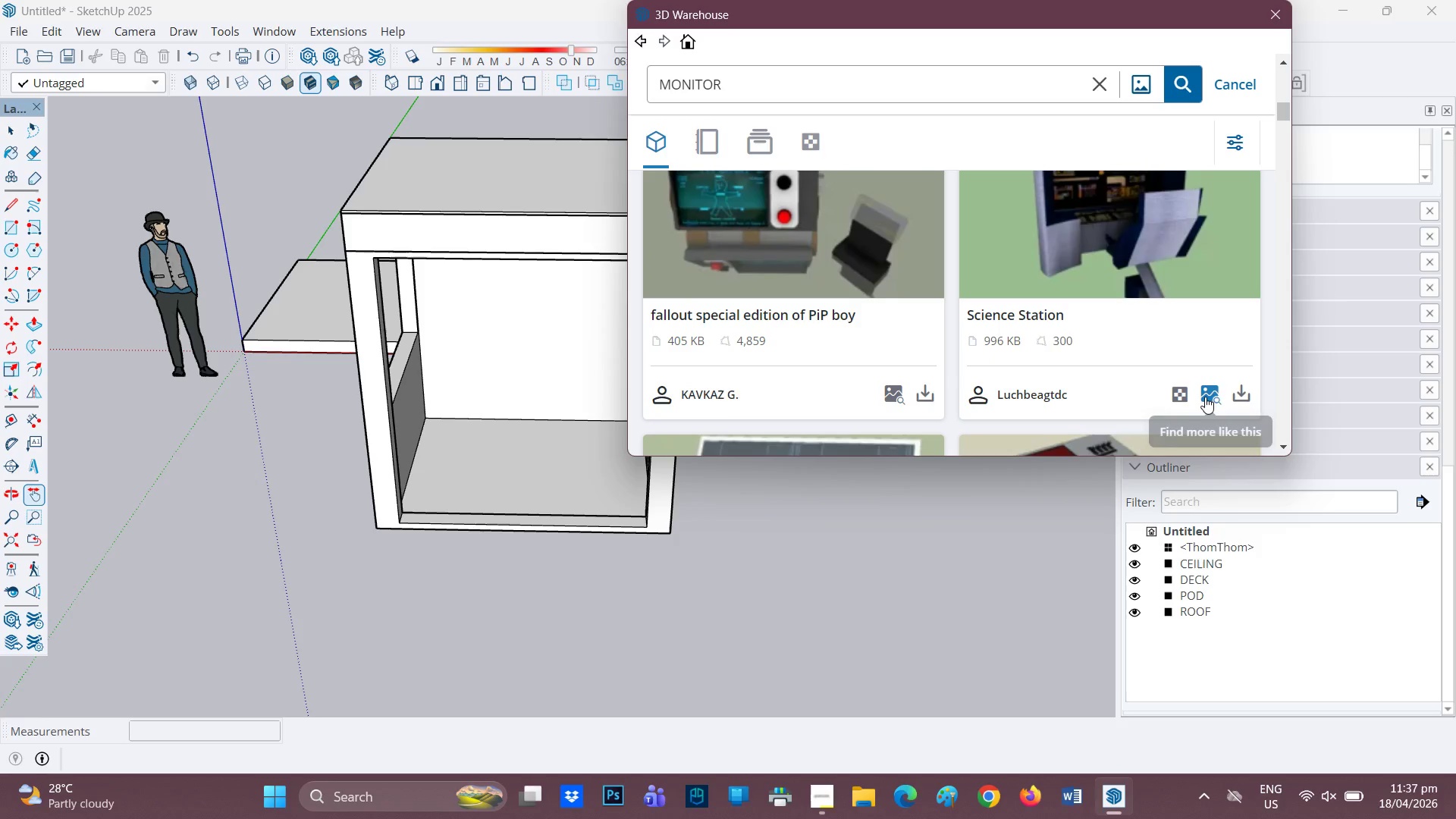 
left_click([1213, 391])
 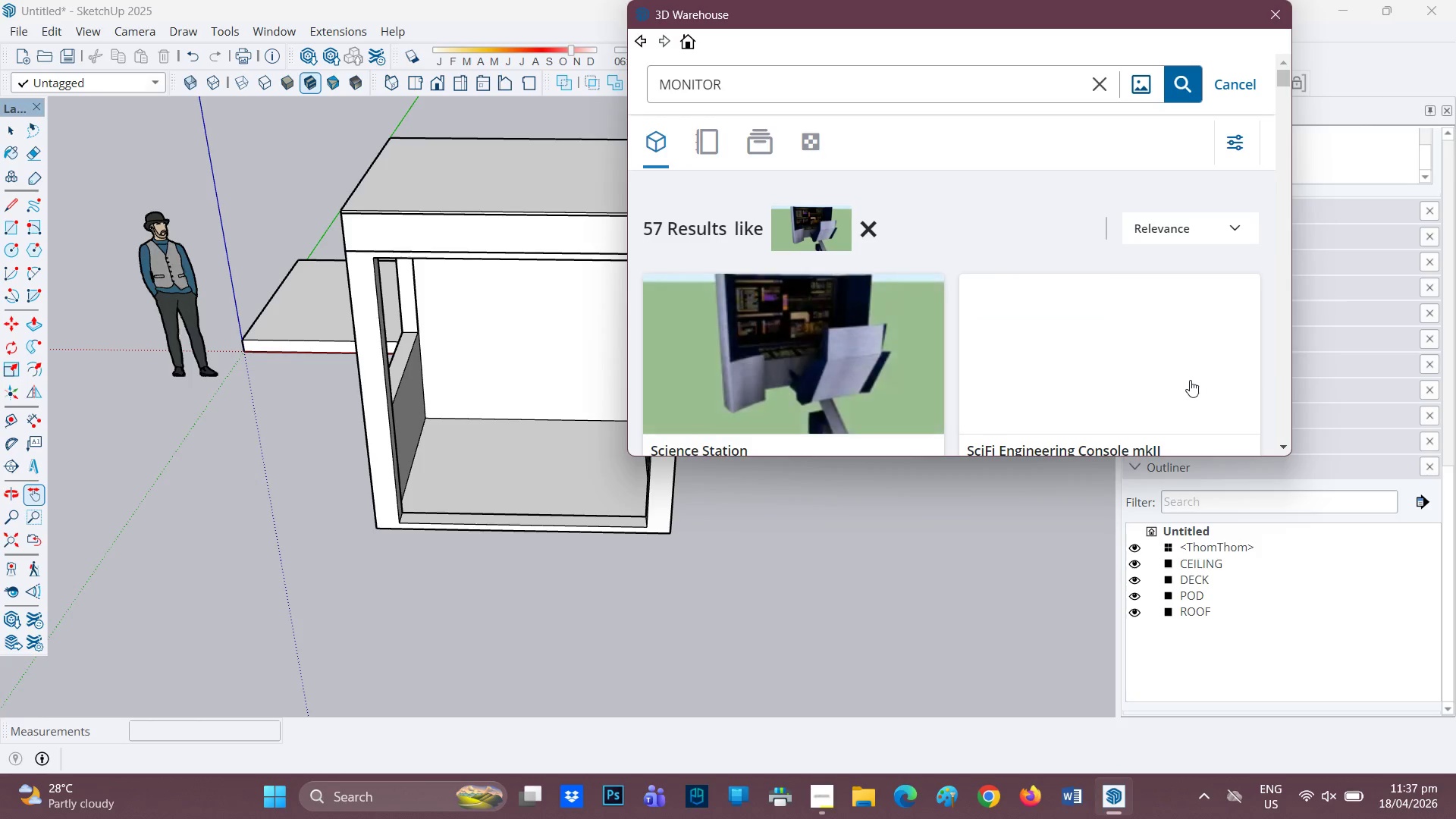 
wait(5.33)
 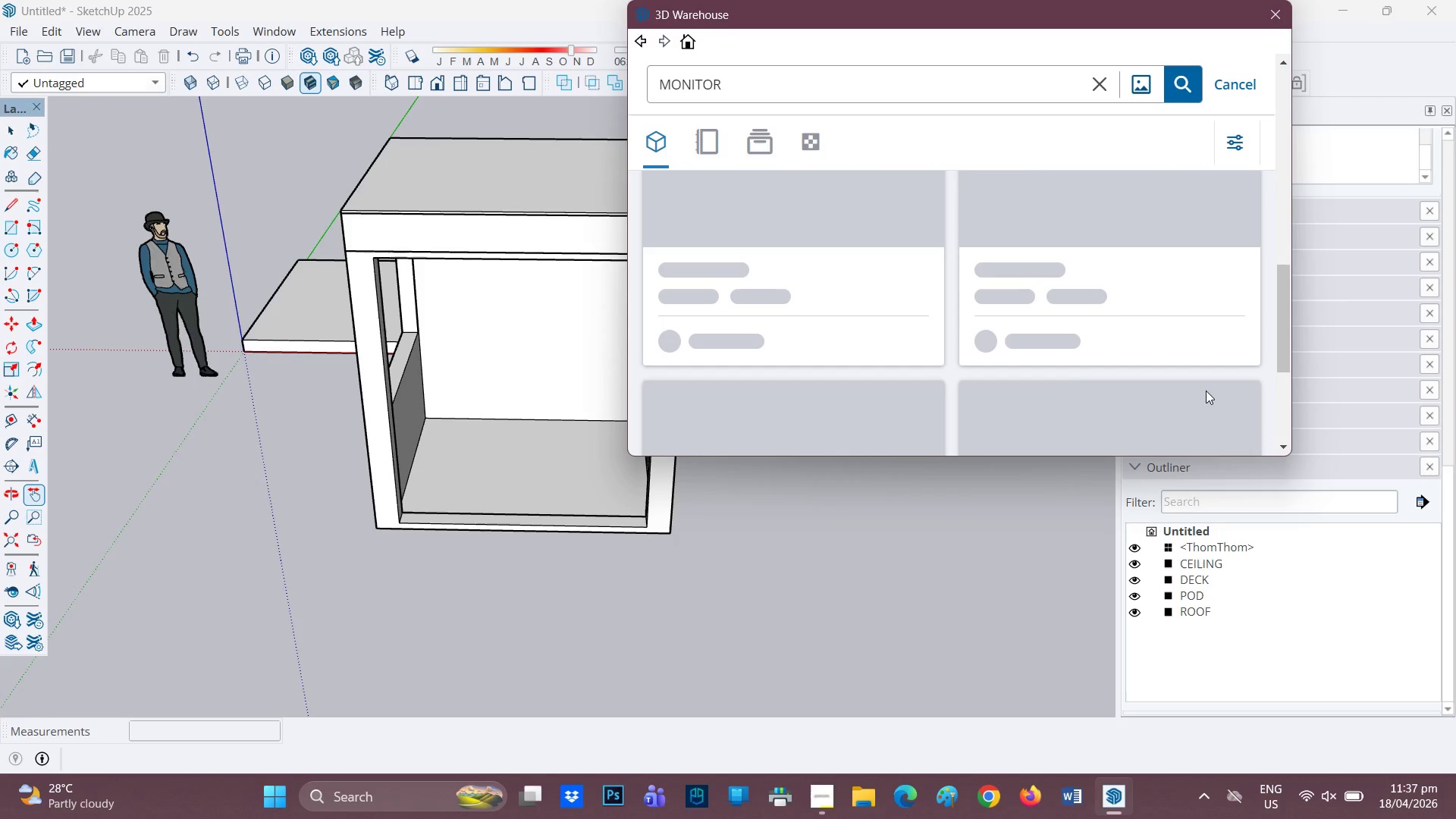 
scroll: coordinate [967, 322], scroll_direction: none, amount: 0.0
 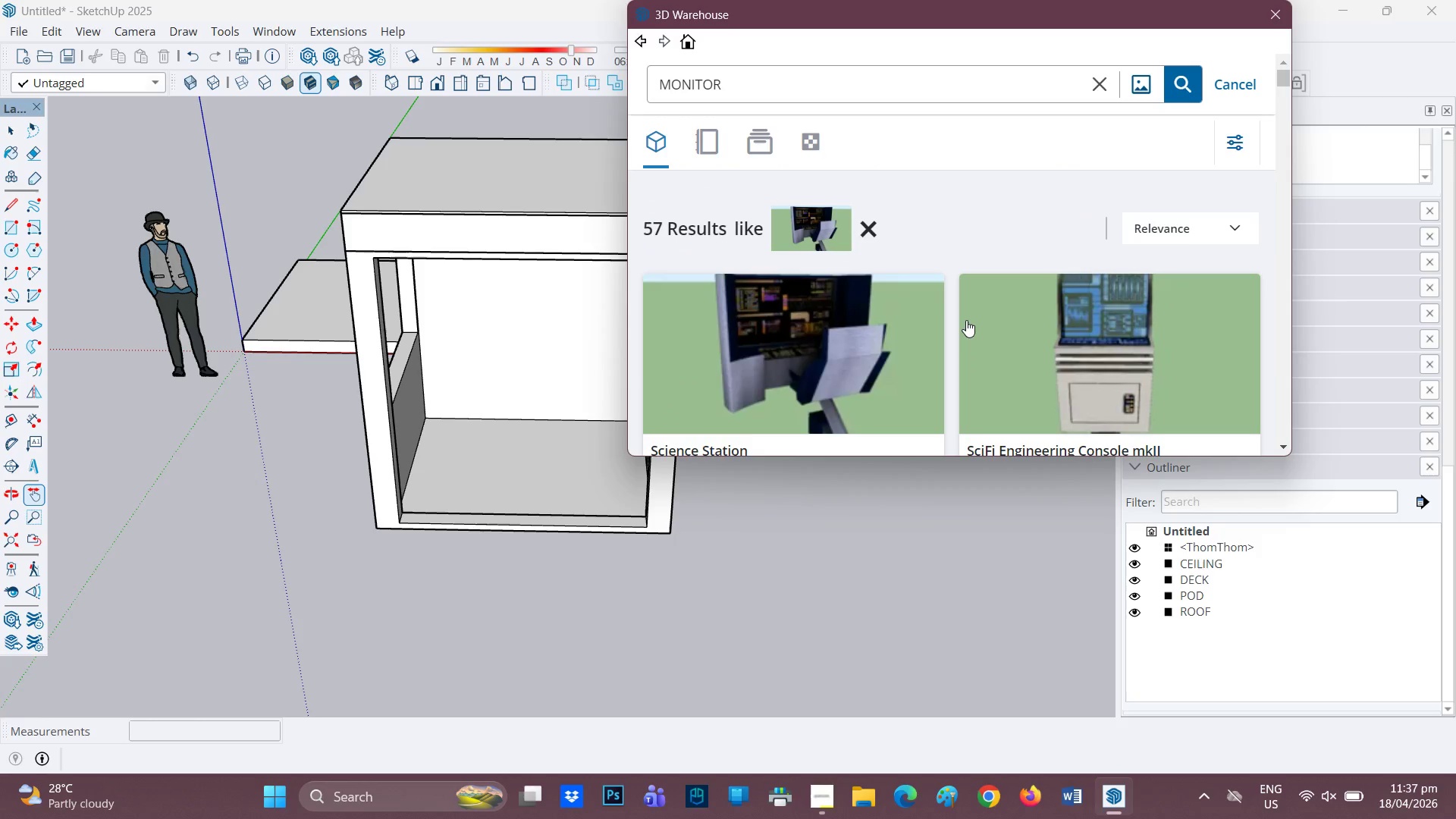 
scroll: coordinate [958, 310], scroll_direction: down, amount: 12.0
 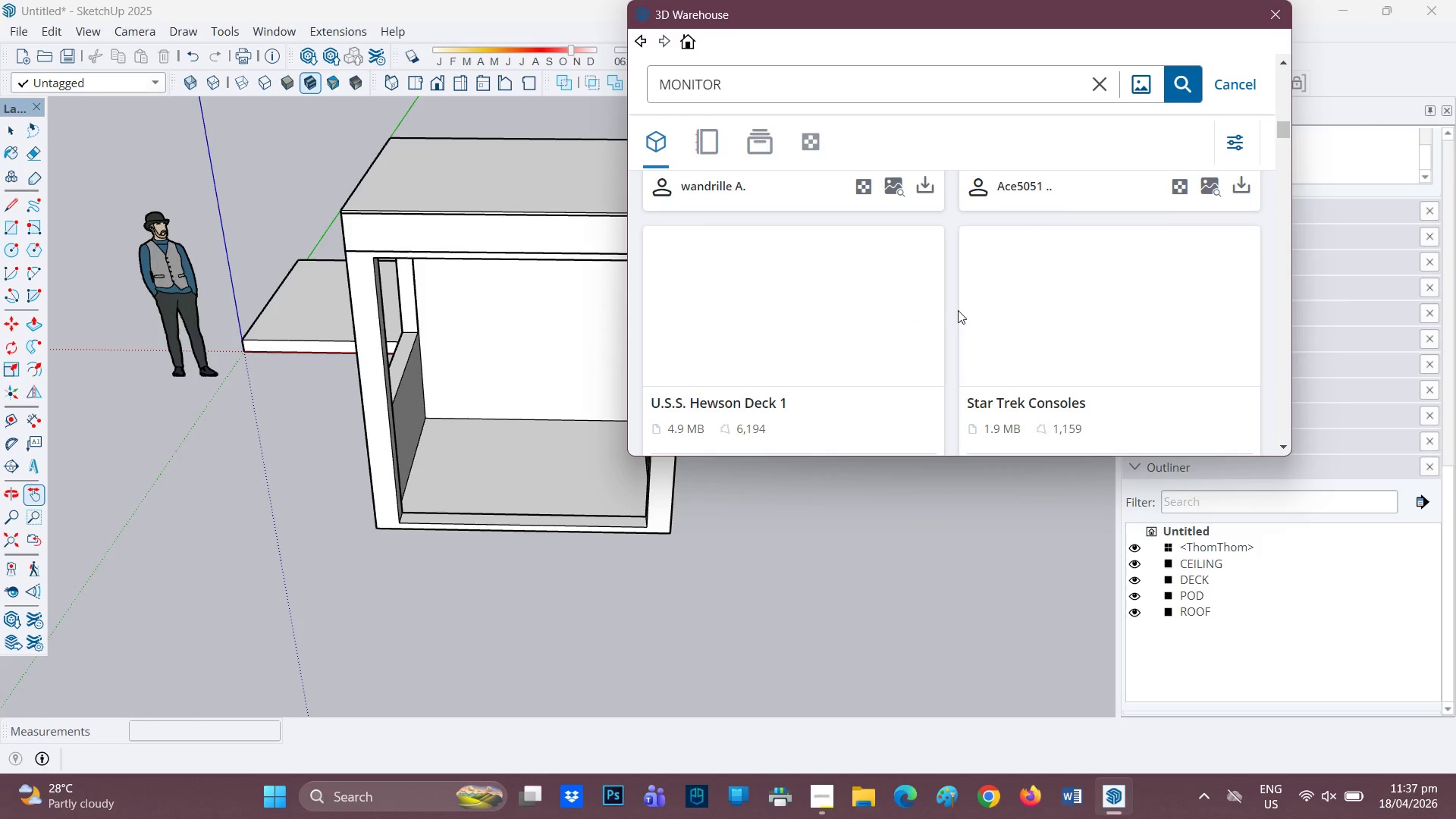 
scroll: coordinate [958, 310], scroll_direction: up, amount: 1.0
 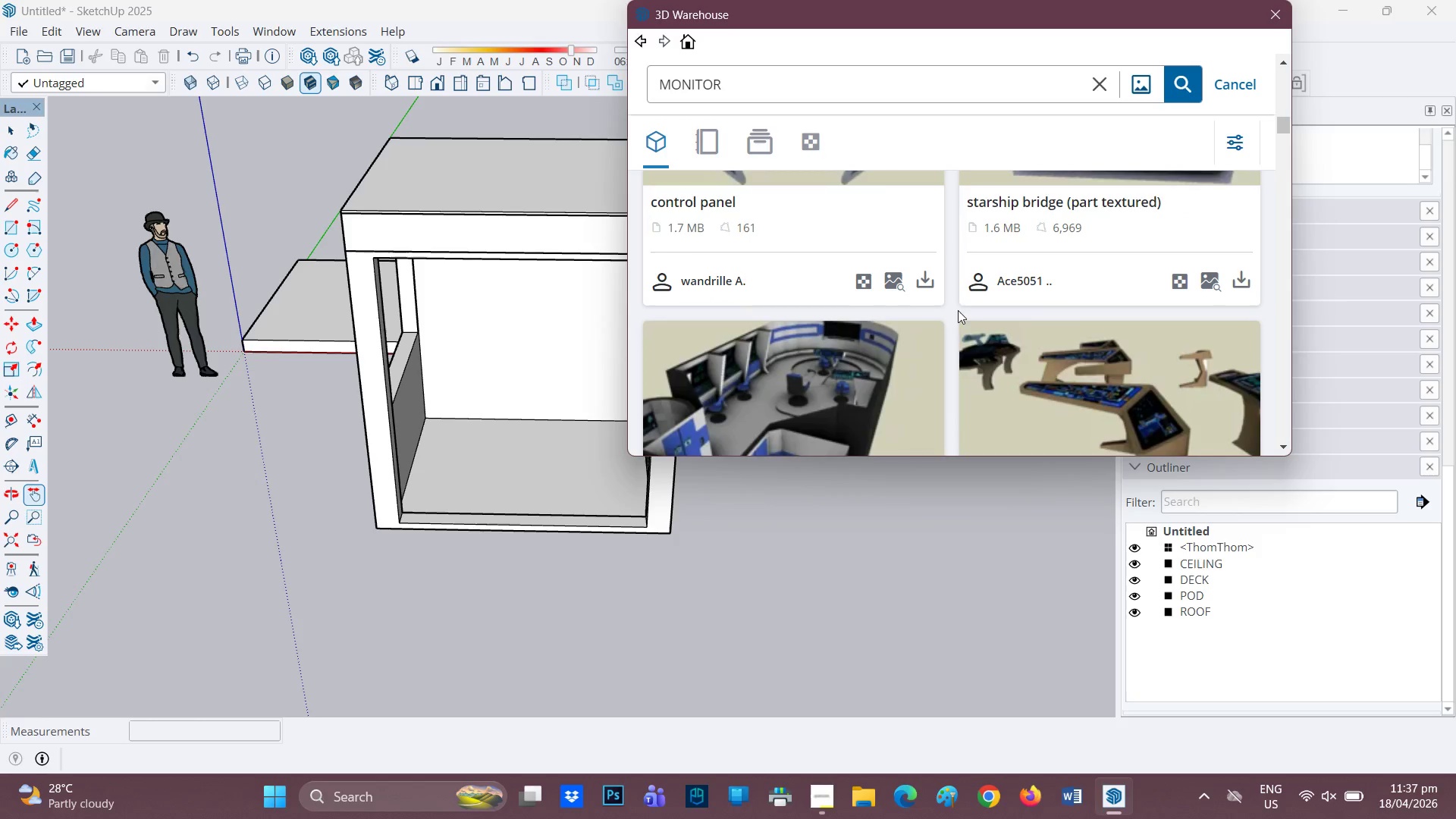 
scroll: coordinate [893, 311], scroll_direction: down, amount: 13.0
 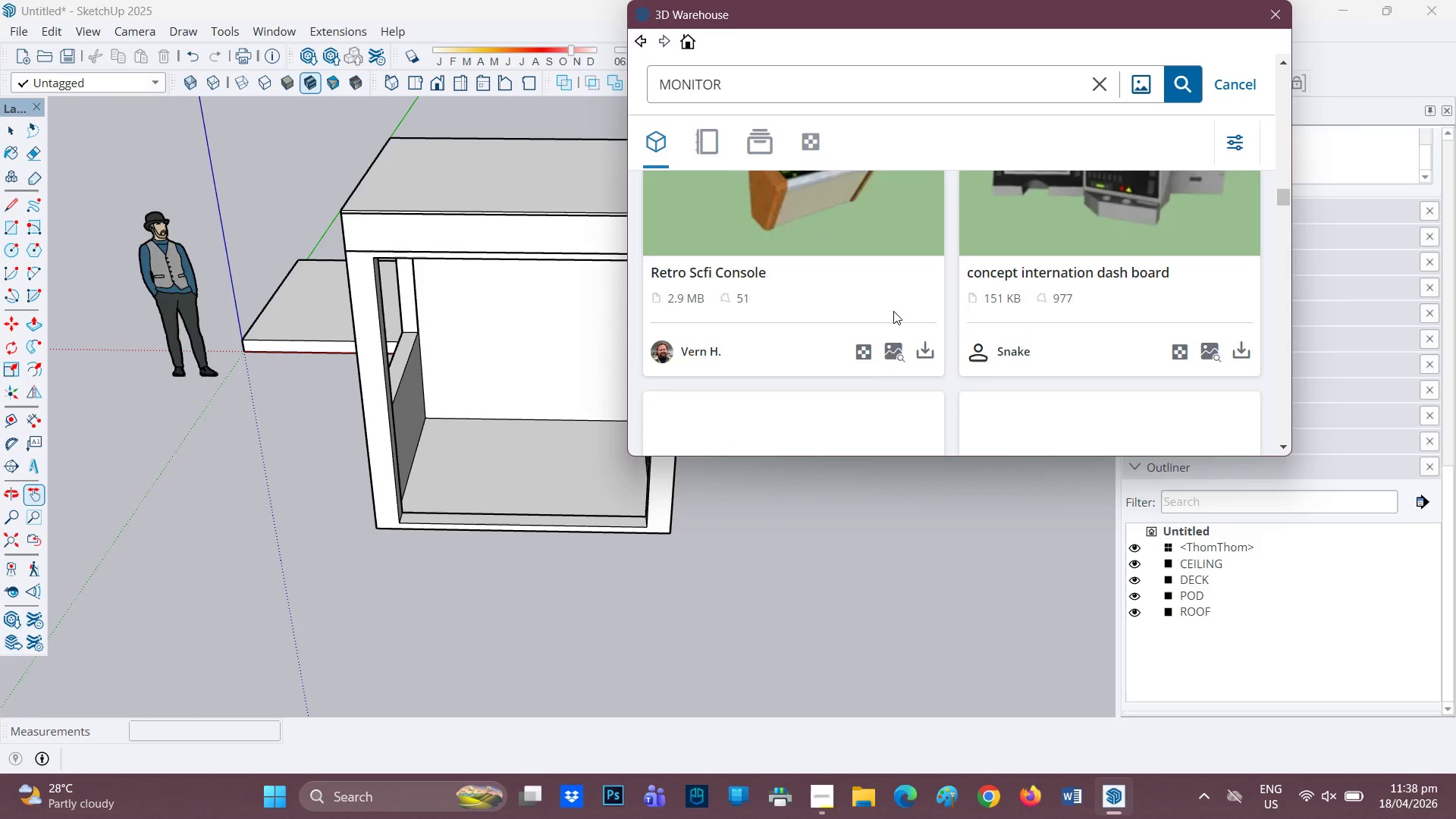 
scroll: coordinate [893, 311], scroll_direction: up, amount: 1.0
 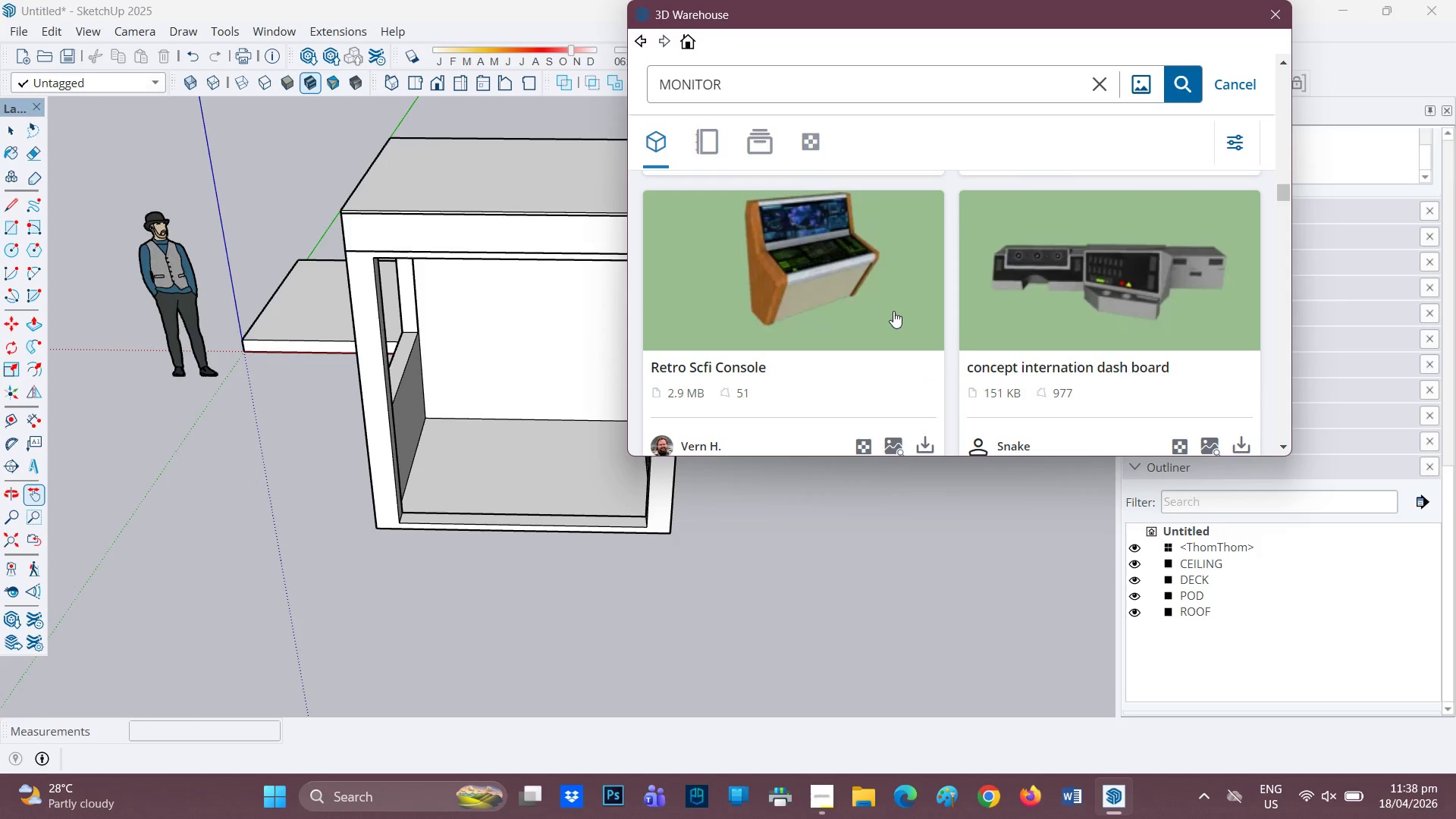 
scroll: coordinate [893, 311], scroll_direction: down, amount: 3.0
 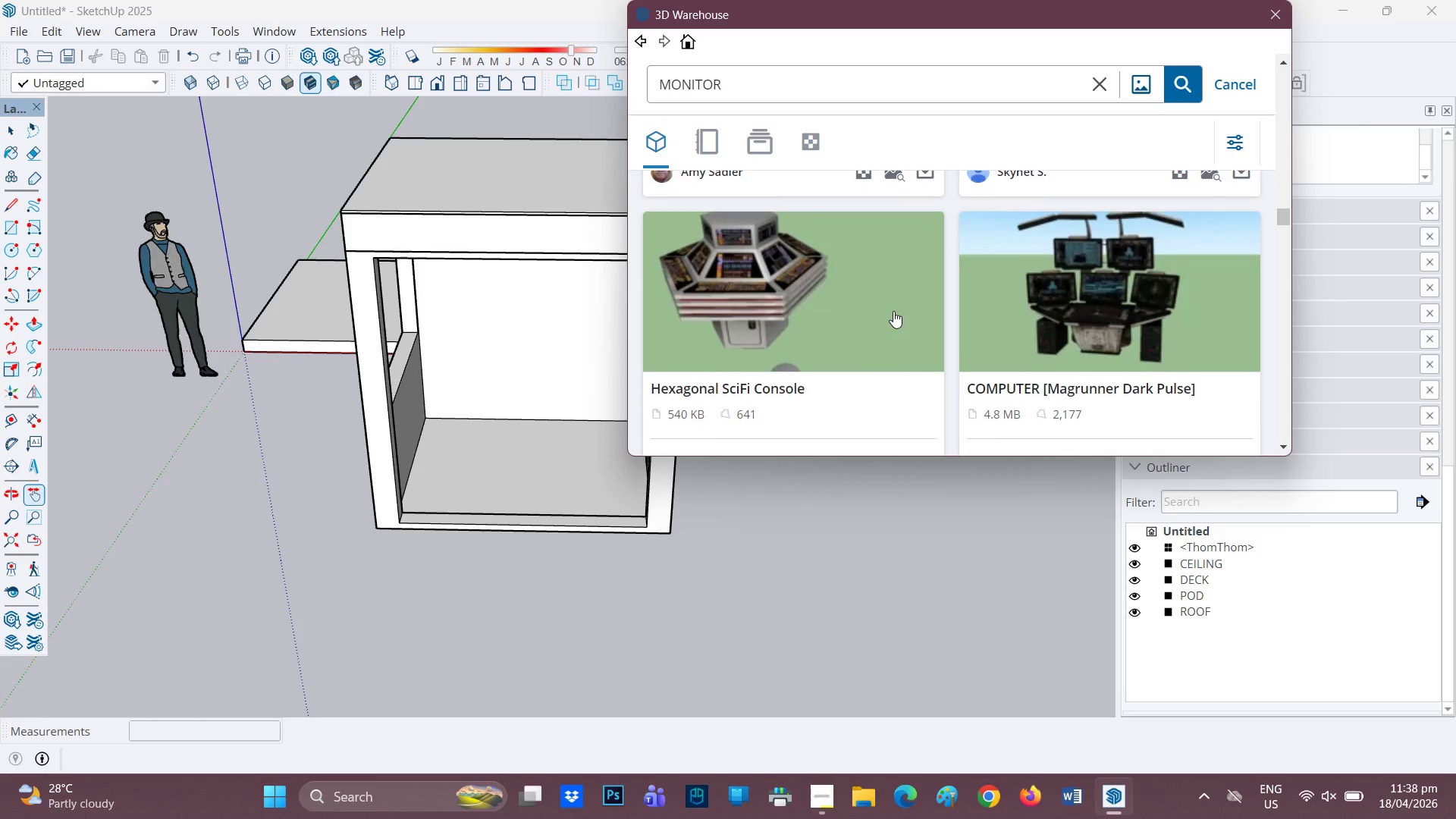 
scroll: coordinate [893, 311], scroll_direction: up, amount: 1.0
 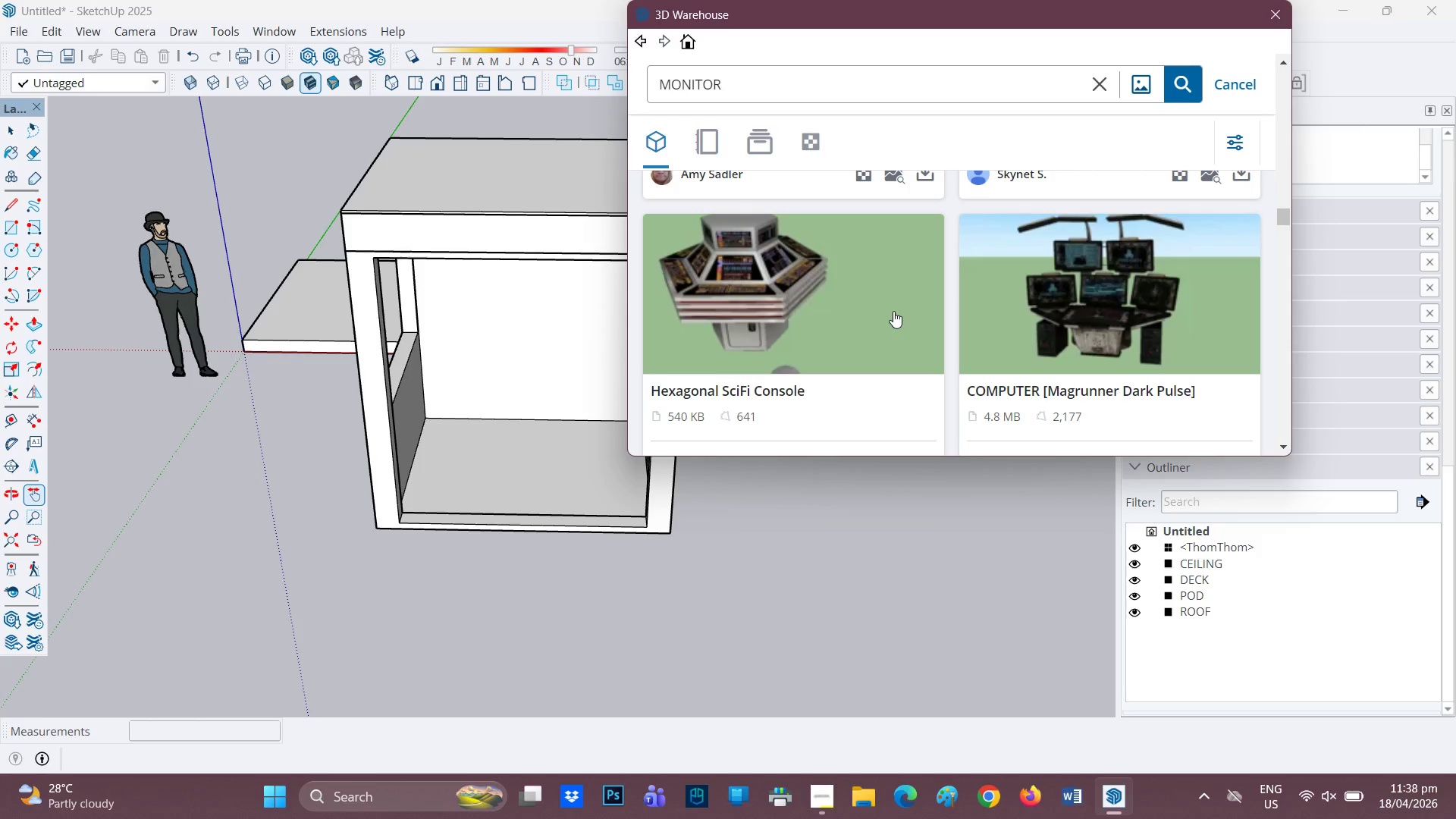 
wait(6.0)
 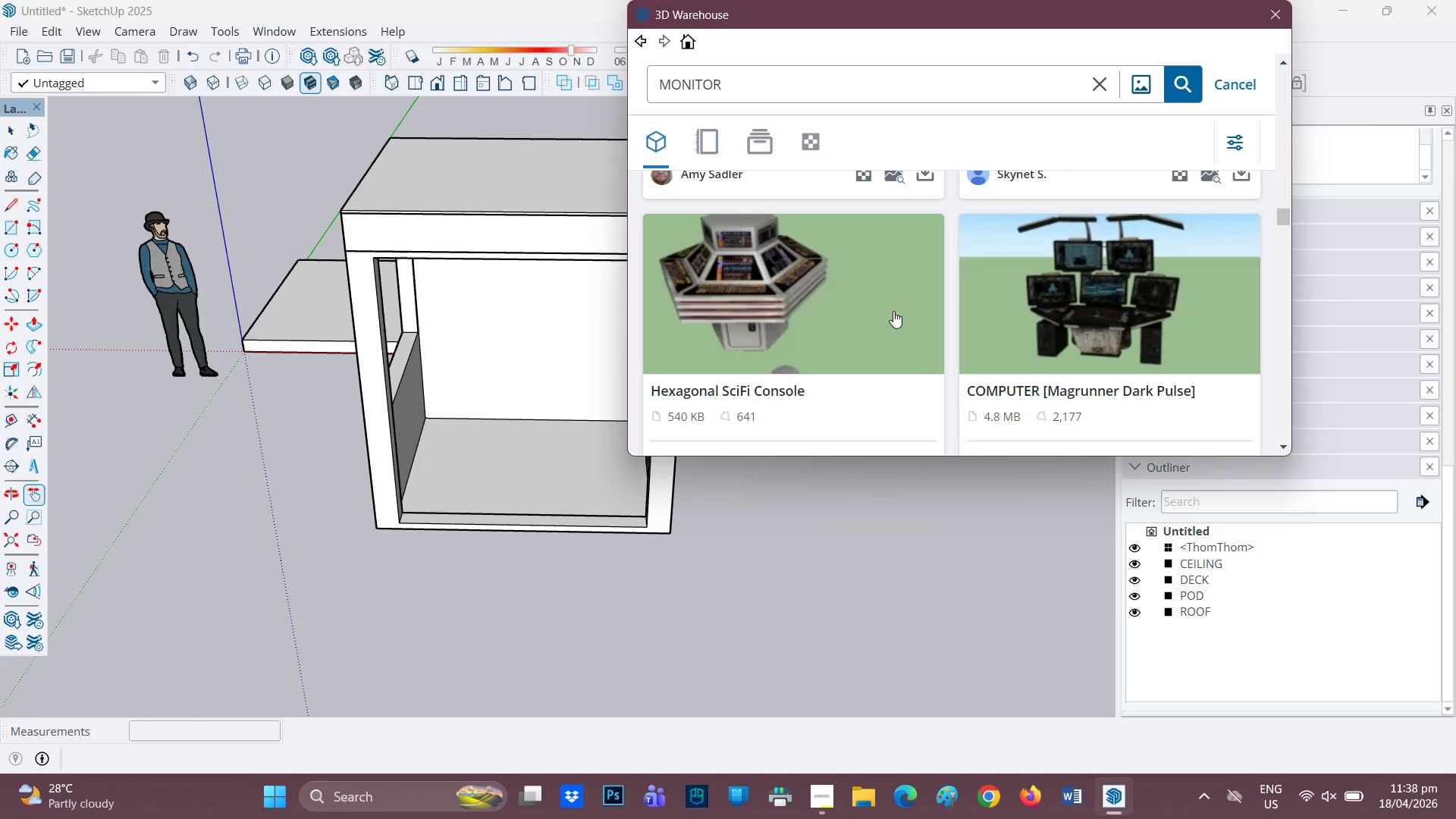 
scroll: coordinate [893, 311], scroll_direction: down, amount: 6.0
 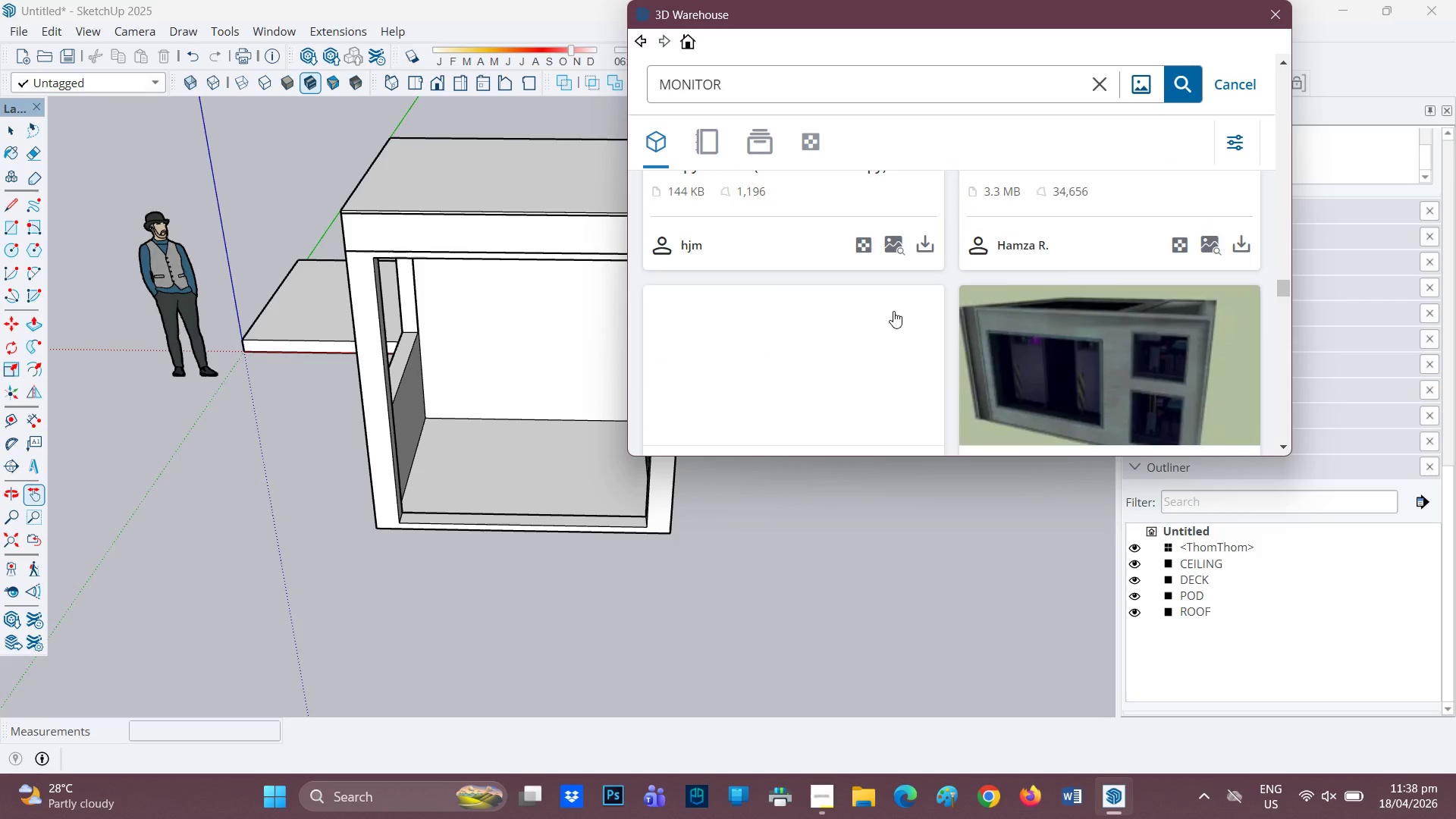 
scroll: coordinate [893, 311], scroll_direction: up, amount: 1.0
 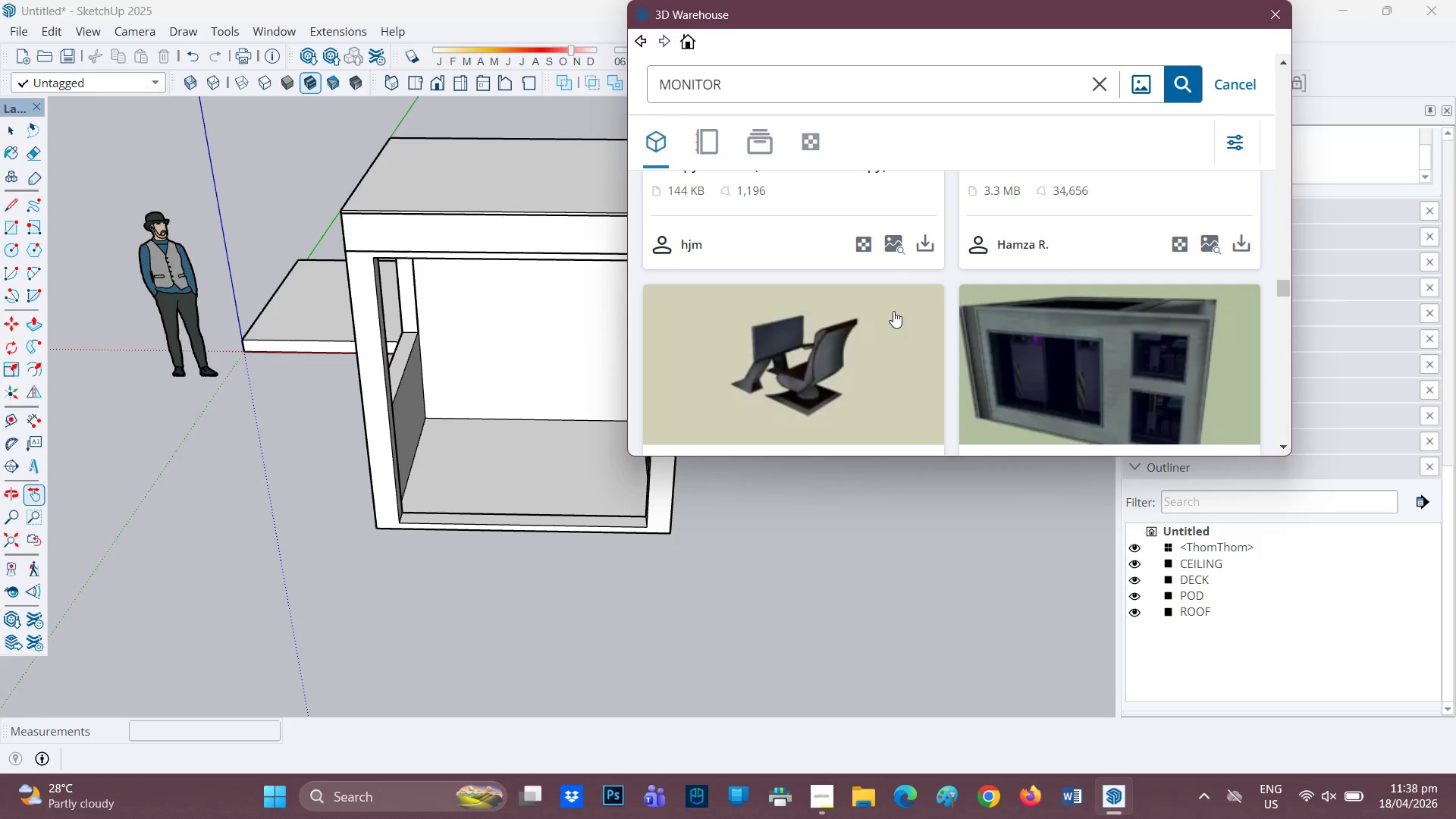 
scroll: coordinate [896, 297], scroll_direction: down, amount: 14.0
 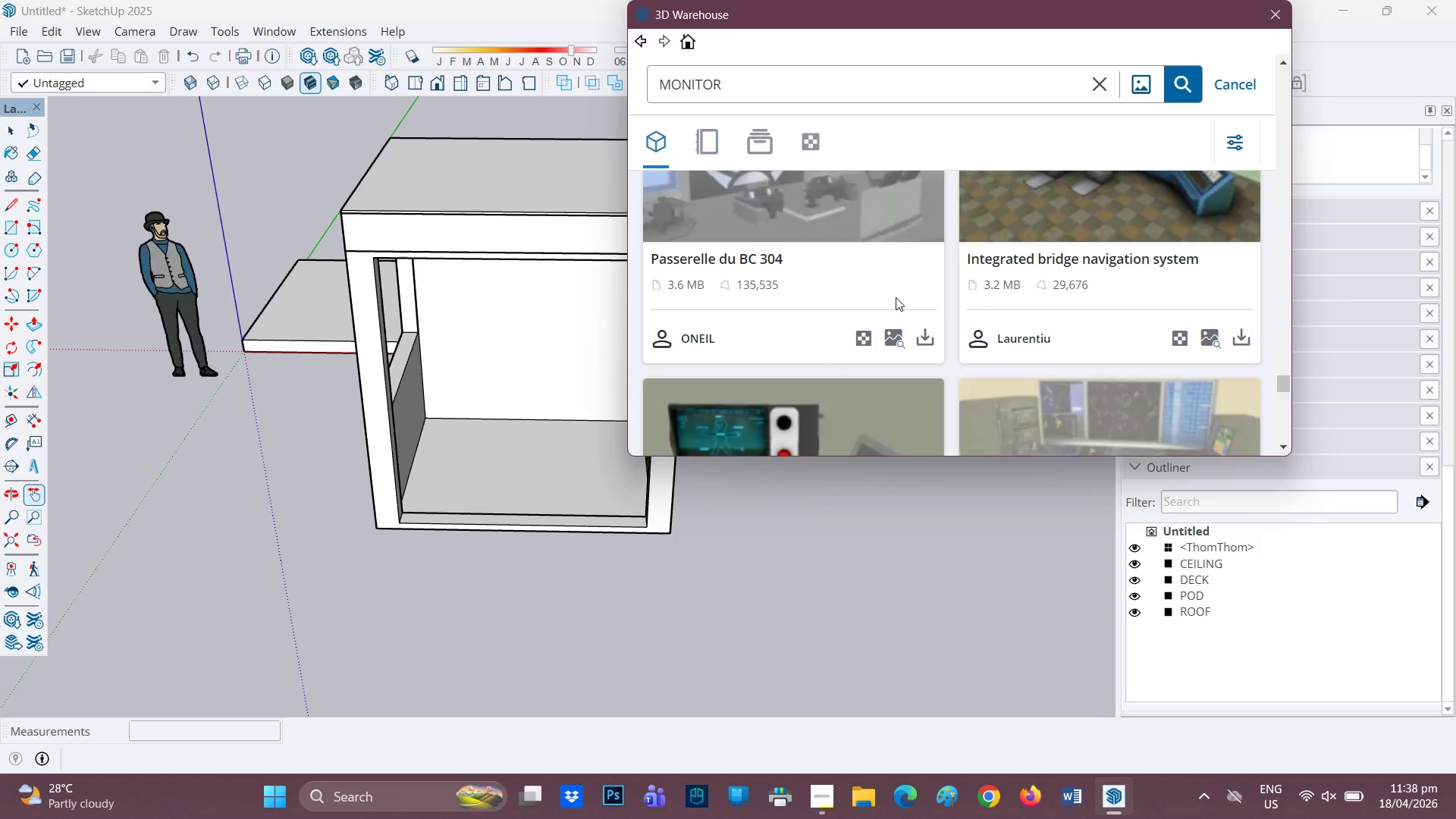 
scroll: coordinate [896, 297], scroll_direction: up, amount: 1.0
 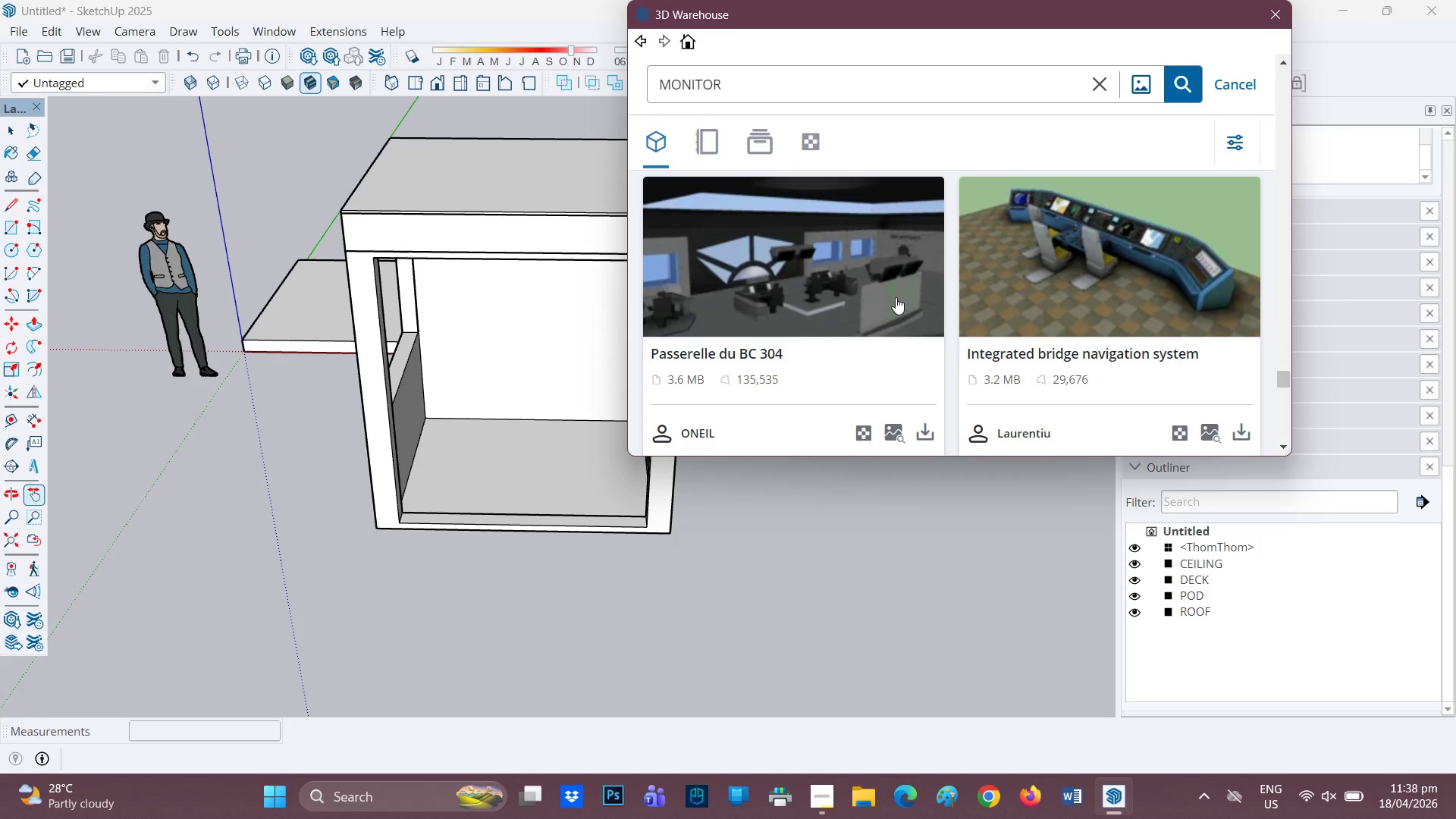 
scroll: coordinate [1021, 297], scroll_direction: down, amount: 7.0
 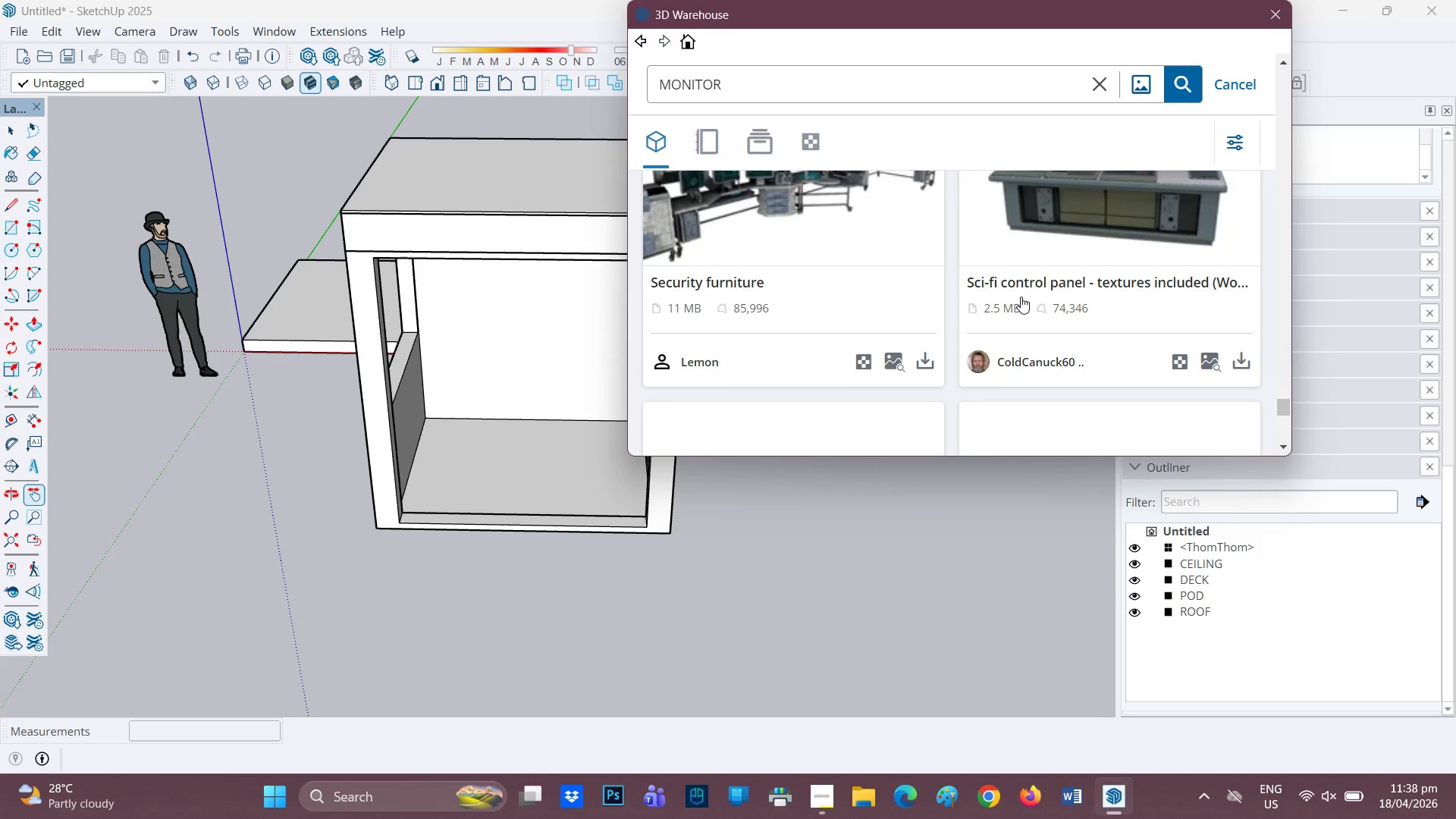 
scroll: coordinate [1021, 297], scroll_direction: up, amount: 1.0
 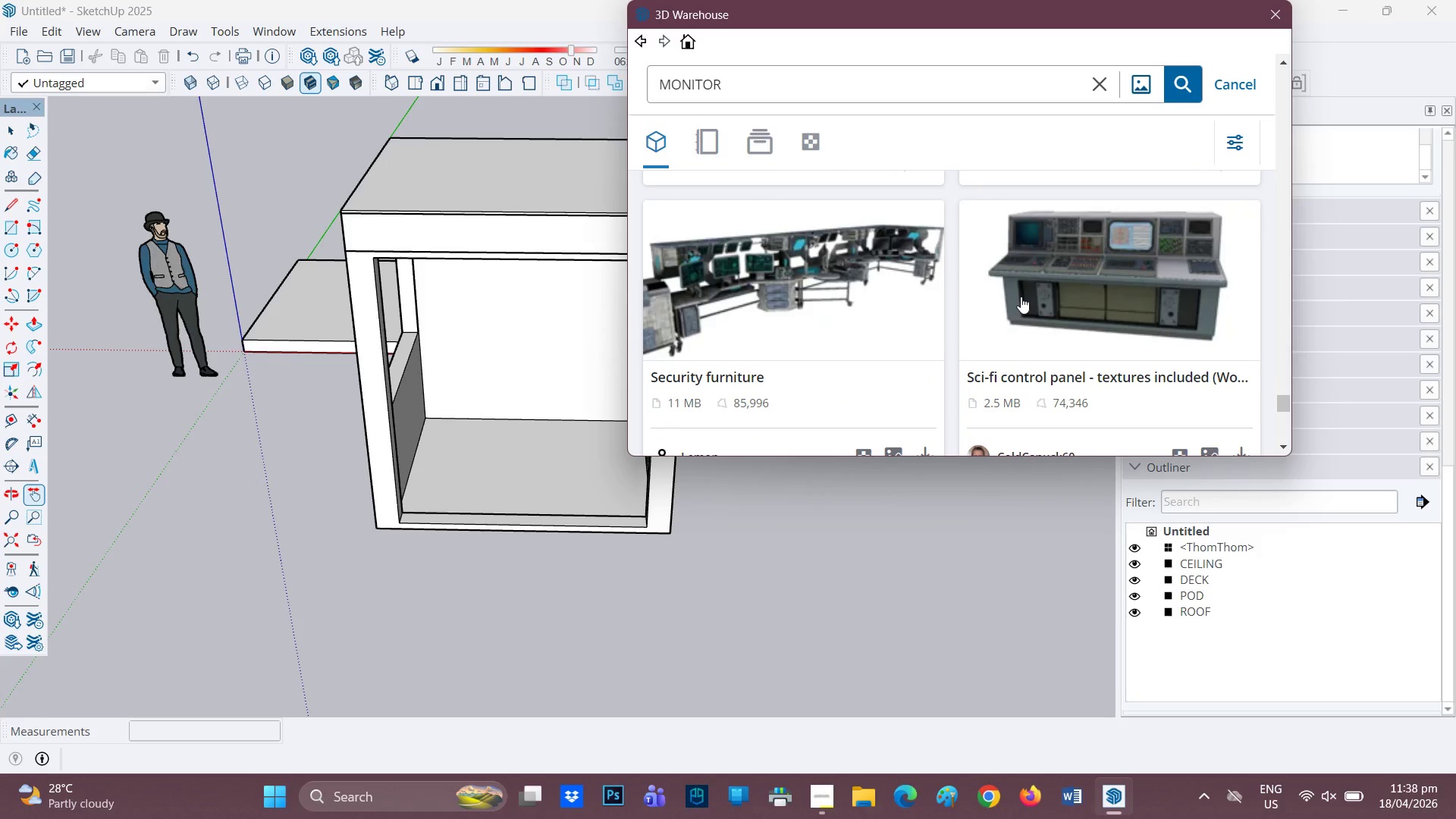 
scroll: coordinate [1021, 297], scroll_direction: down, amount: 4.0
 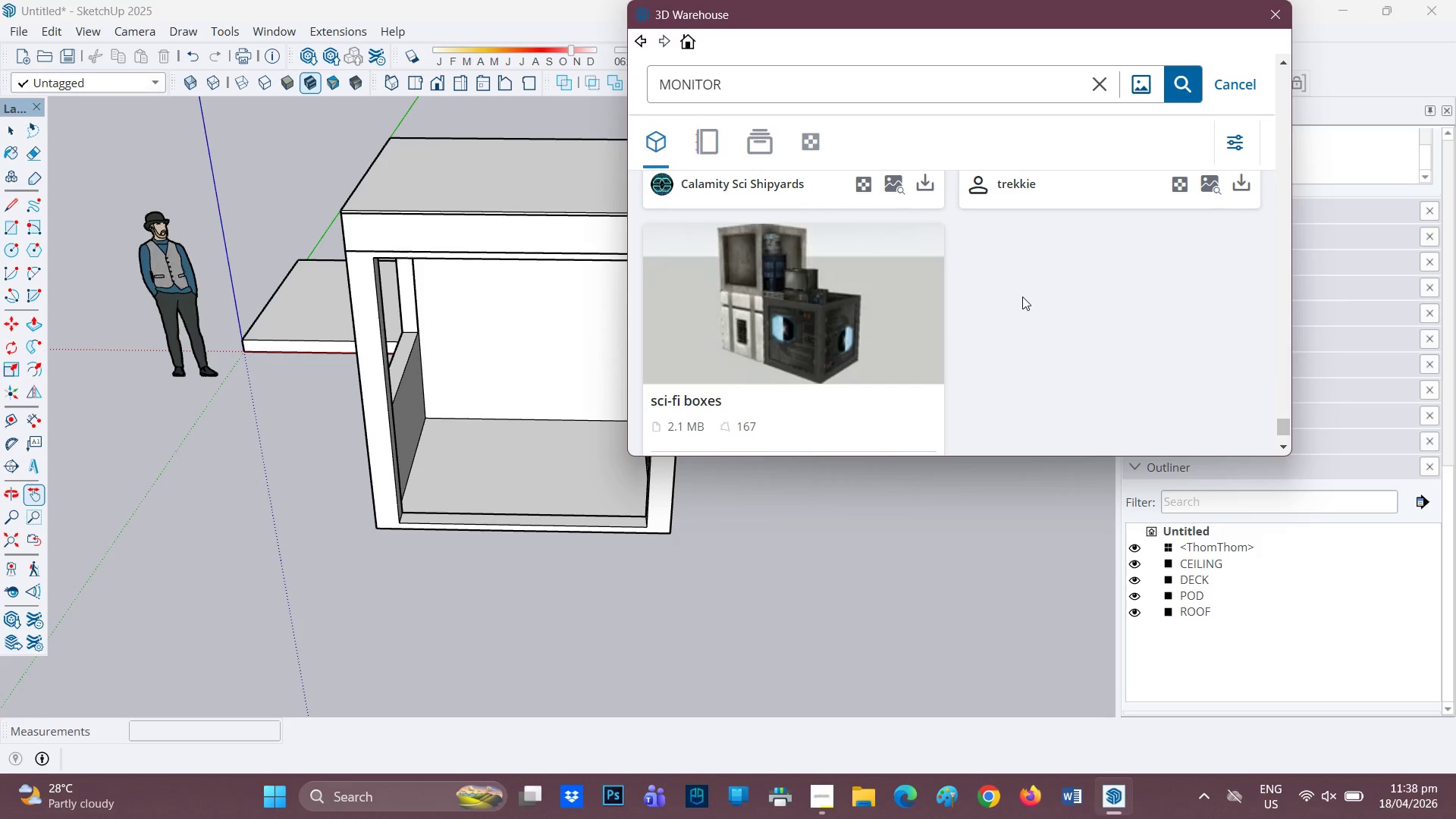 
scroll: coordinate [1184, 350], scroll_direction: up, amount: 2.0
 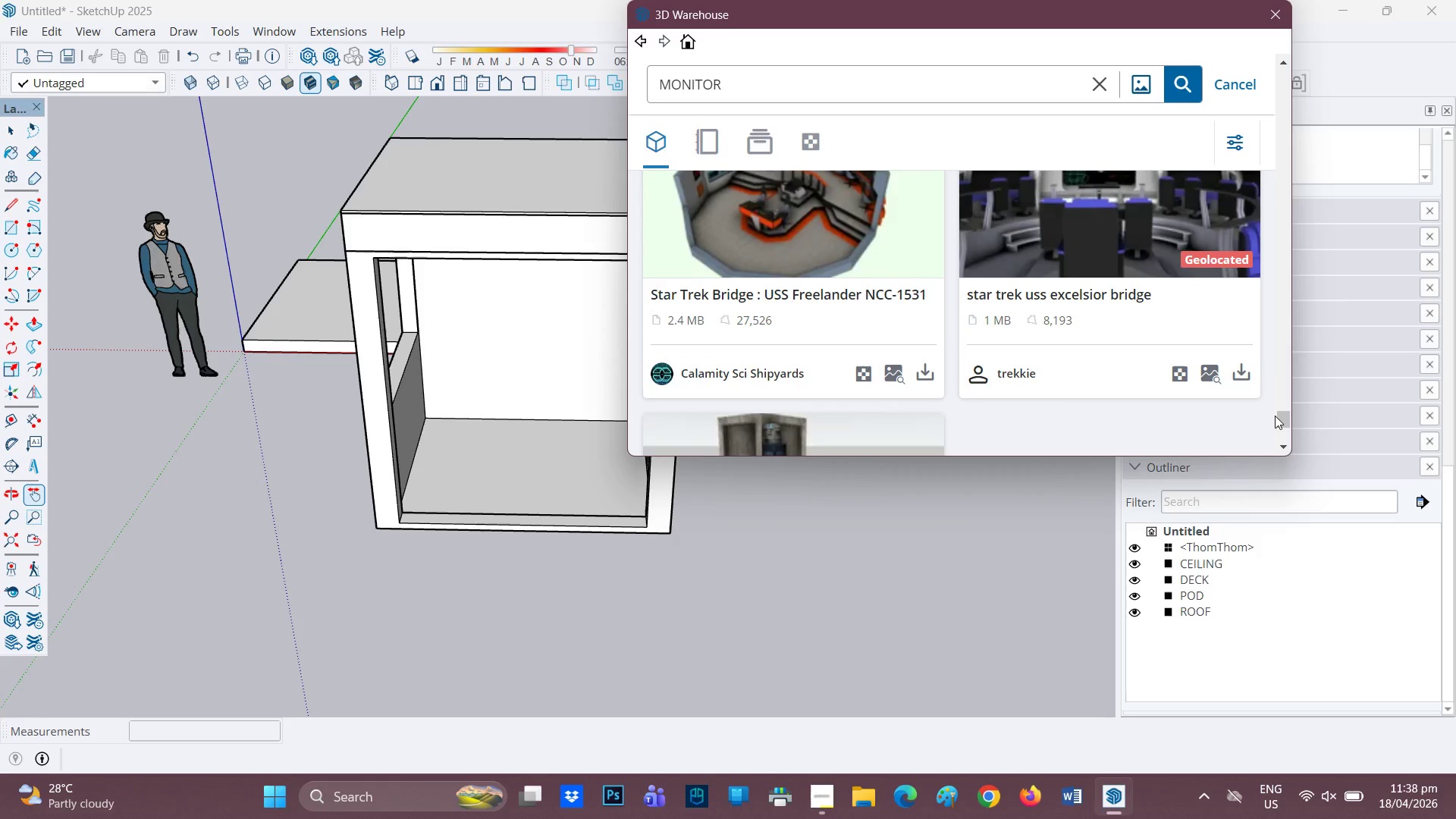 
left_click_drag(start_coordinate=[1285, 413], to_coordinate=[1241, 168])
 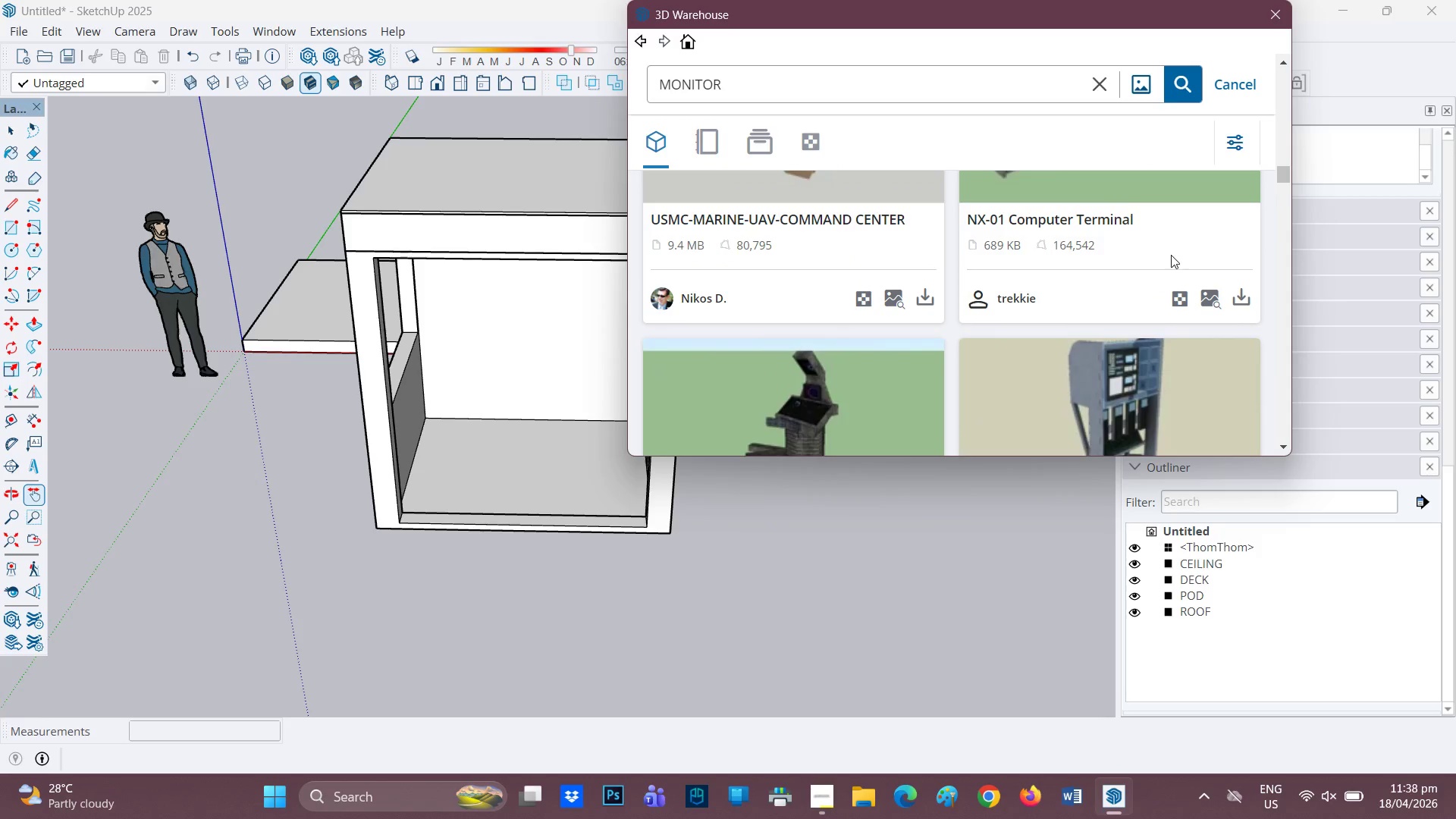 
scroll: coordinate [1170, 257], scroll_direction: up, amount: 3.0
 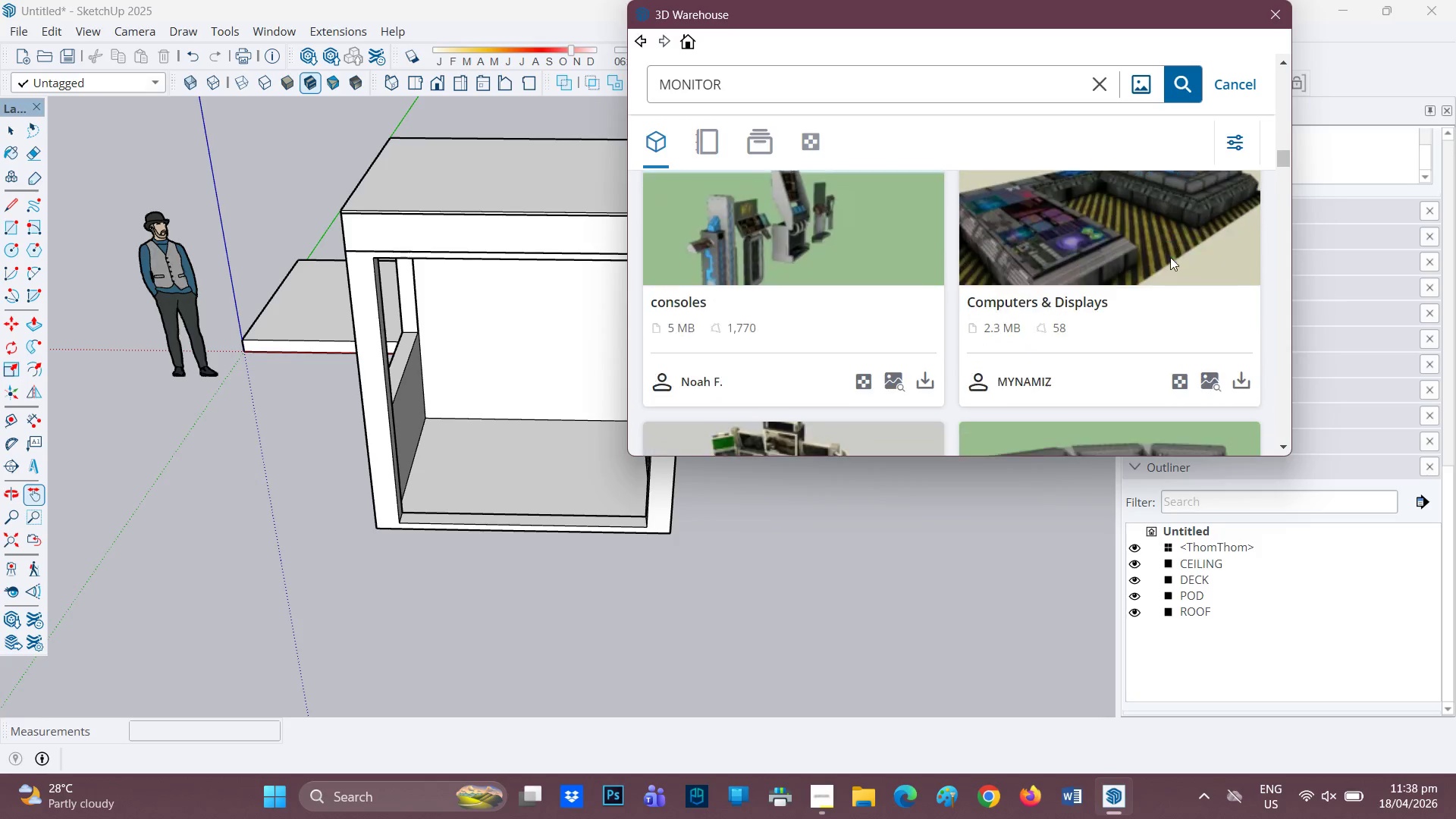 
scroll: coordinate [1170, 257], scroll_direction: down, amount: 1.0
 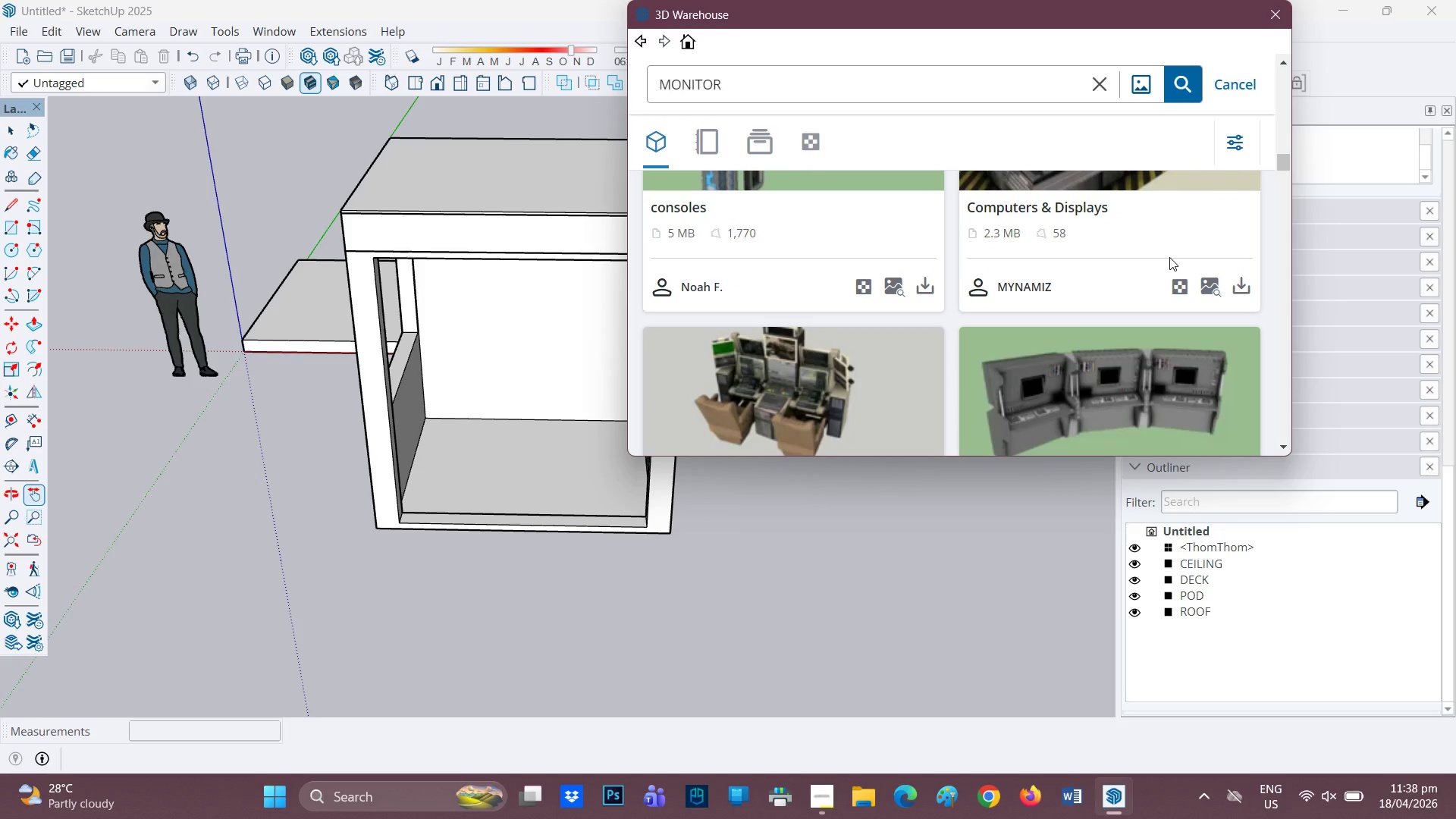 
scroll: coordinate [1169, 256], scroll_direction: up, amount: 16.0
 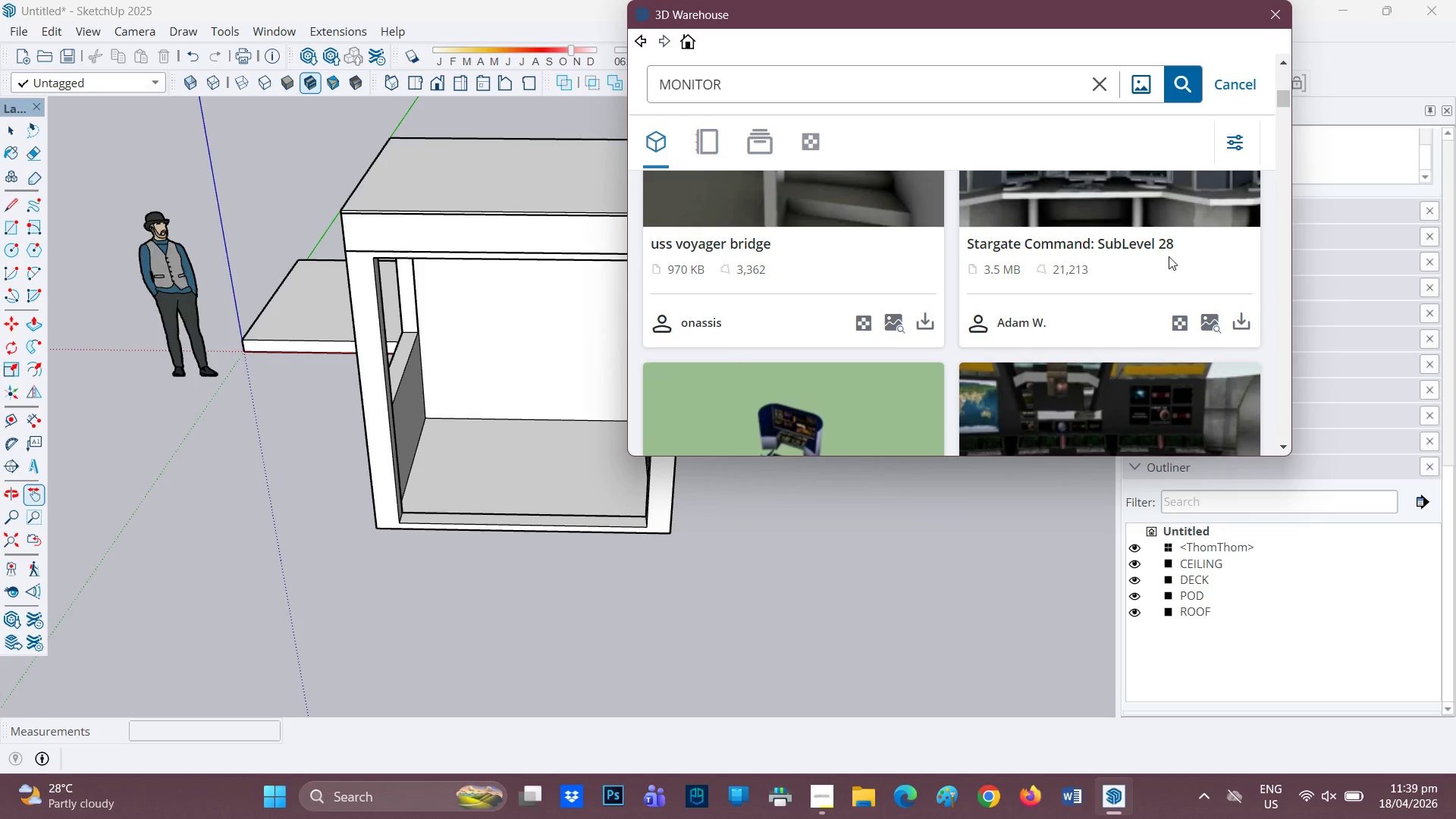 
scroll: coordinate [1169, 256], scroll_direction: none, amount: 0.0
 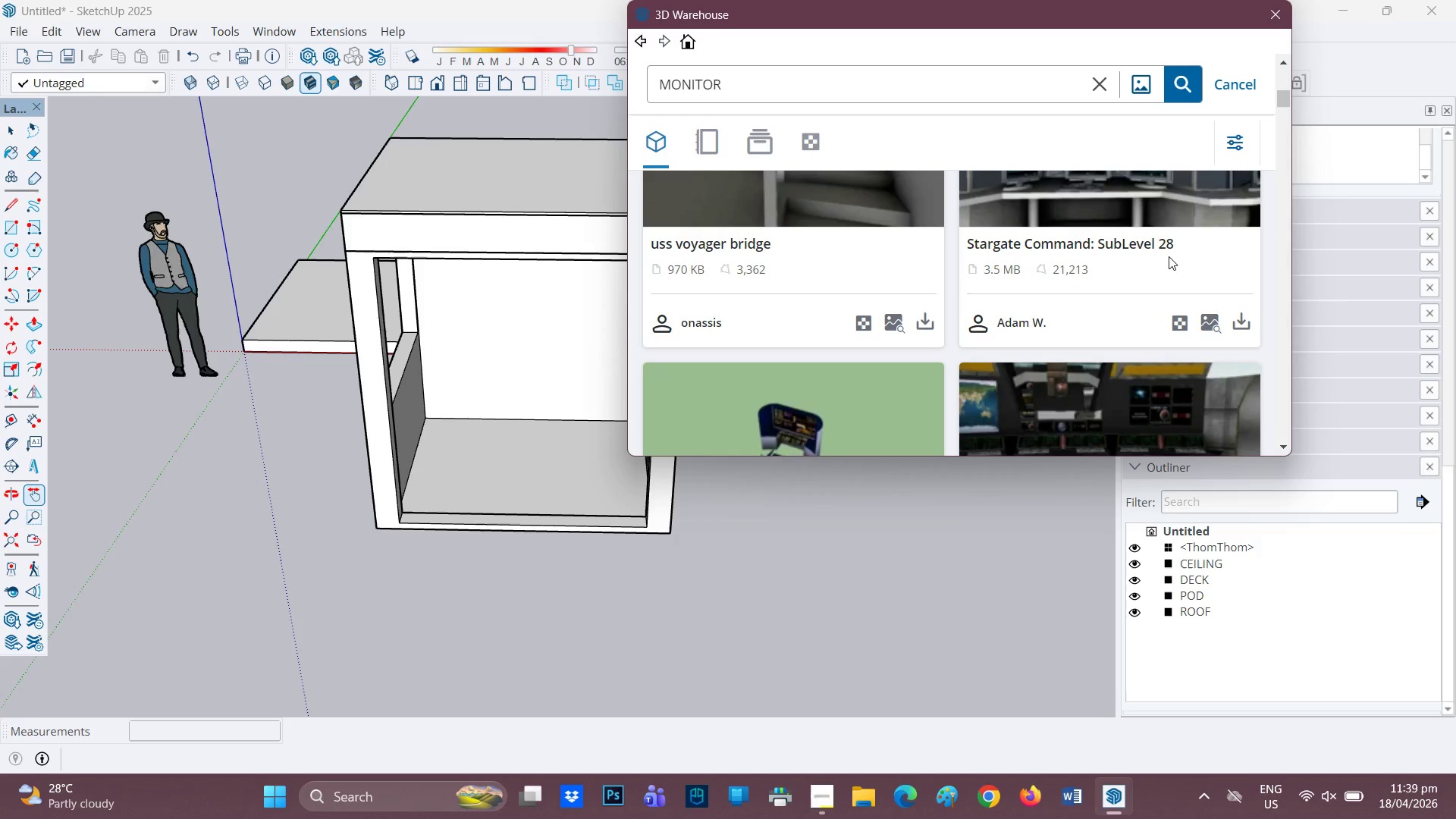 
scroll: coordinate [1169, 256], scroll_direction: down, amount: 1.0
 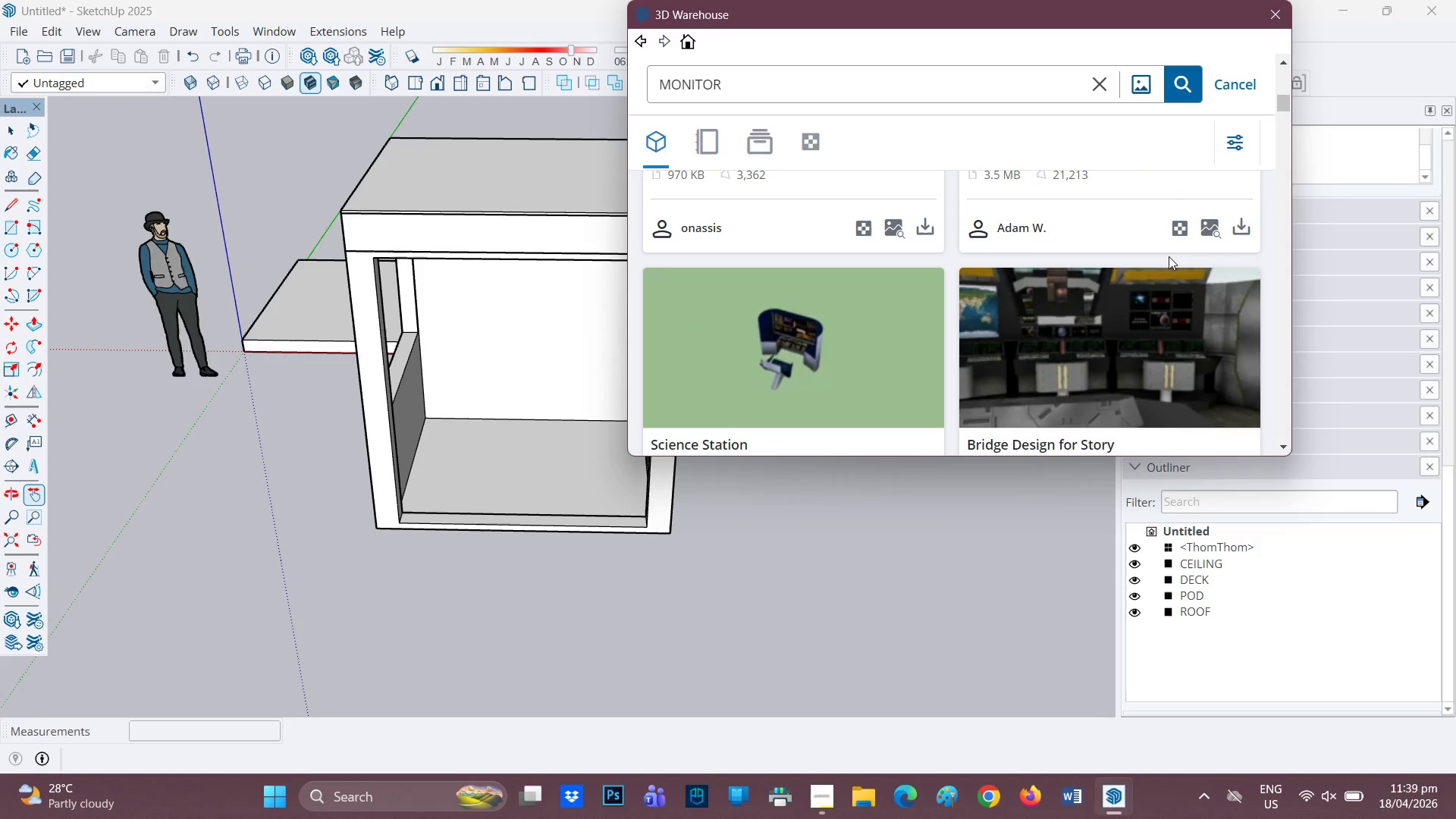 
scroll: coordinate [1169, 256], scroll_direction: up, amount: 6.0
 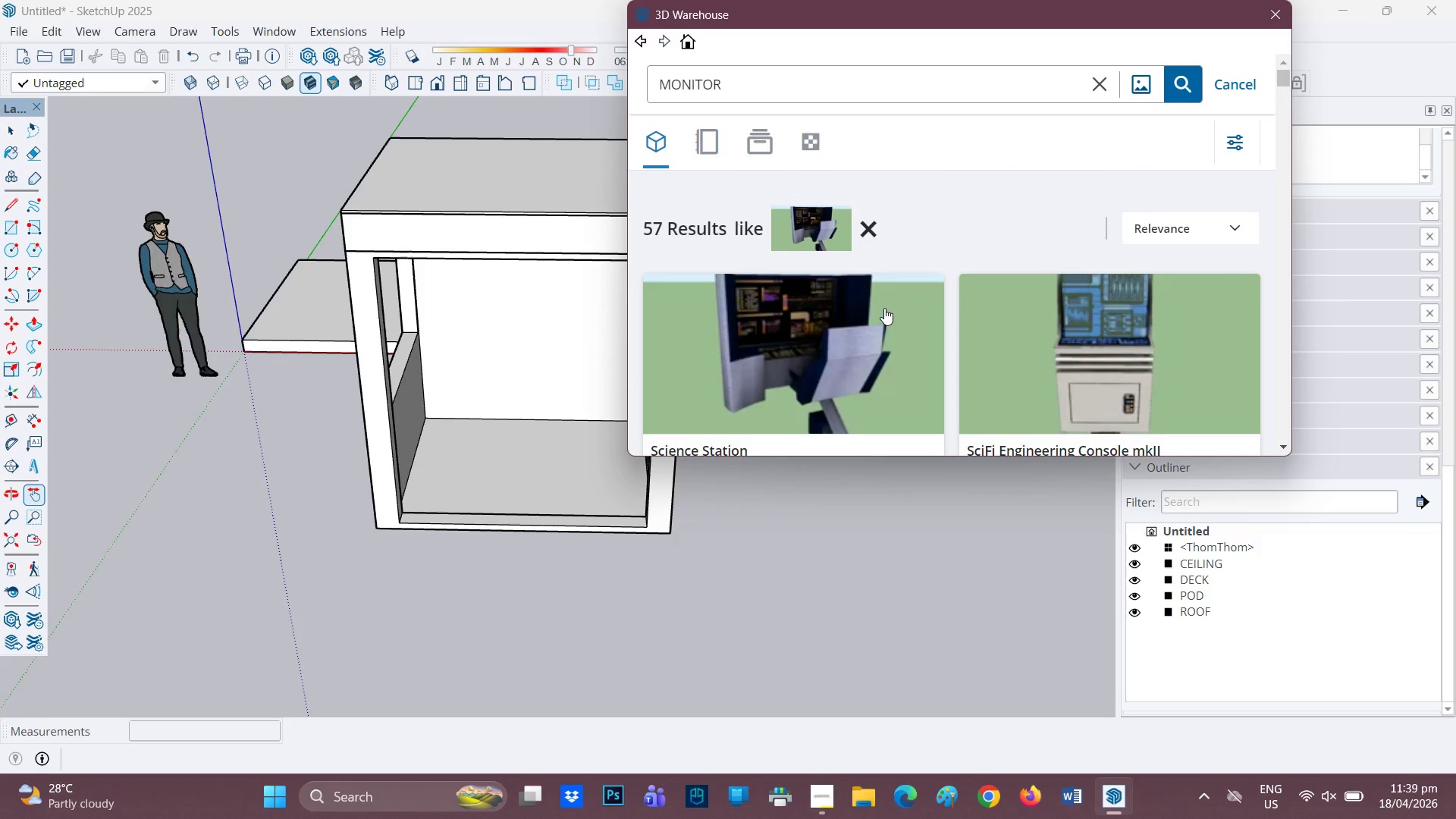 
scroll: coordinate [882, 307], scroll_direction: down, amount: 1.0
 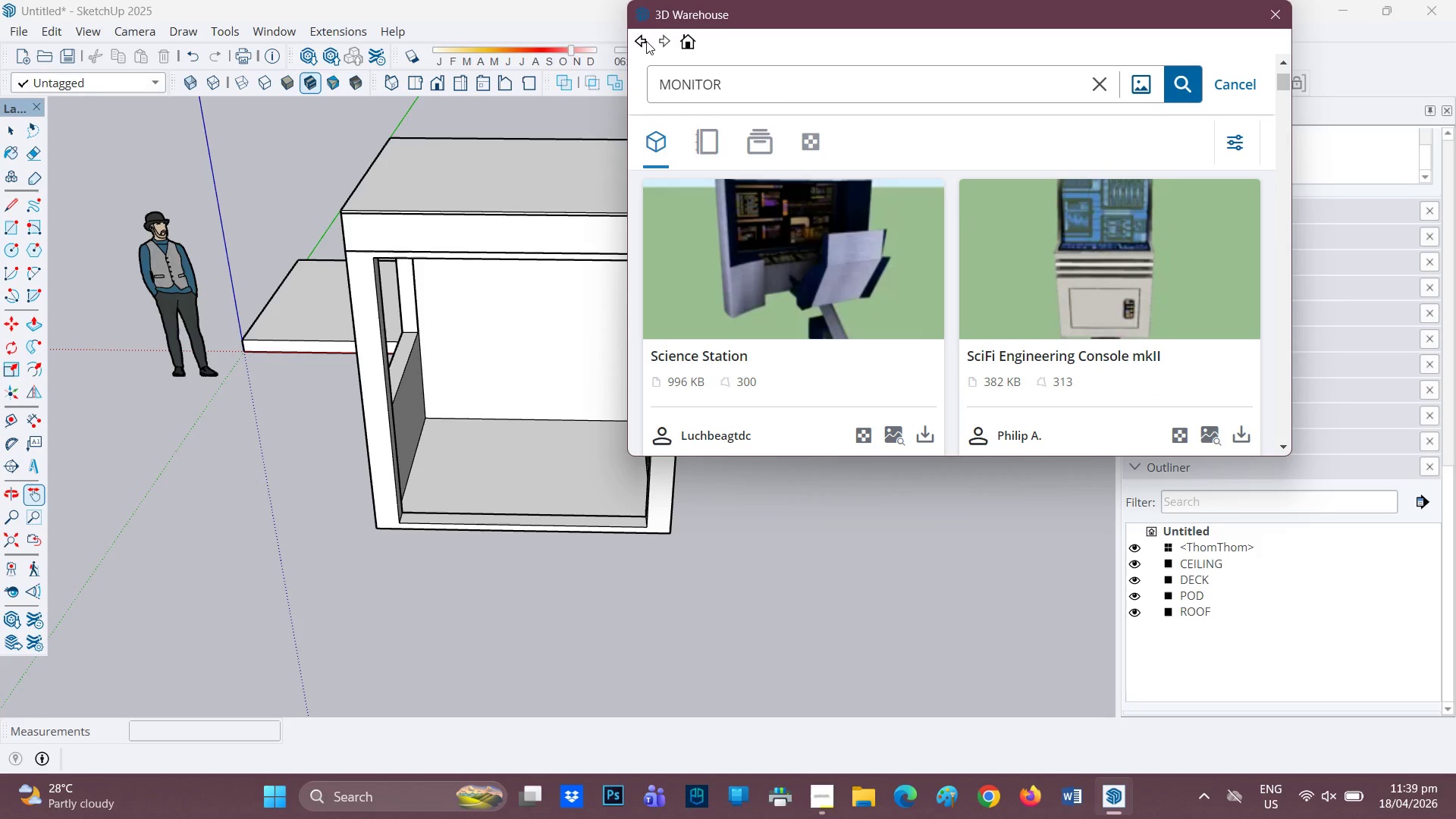 
left_click([646, 37])
 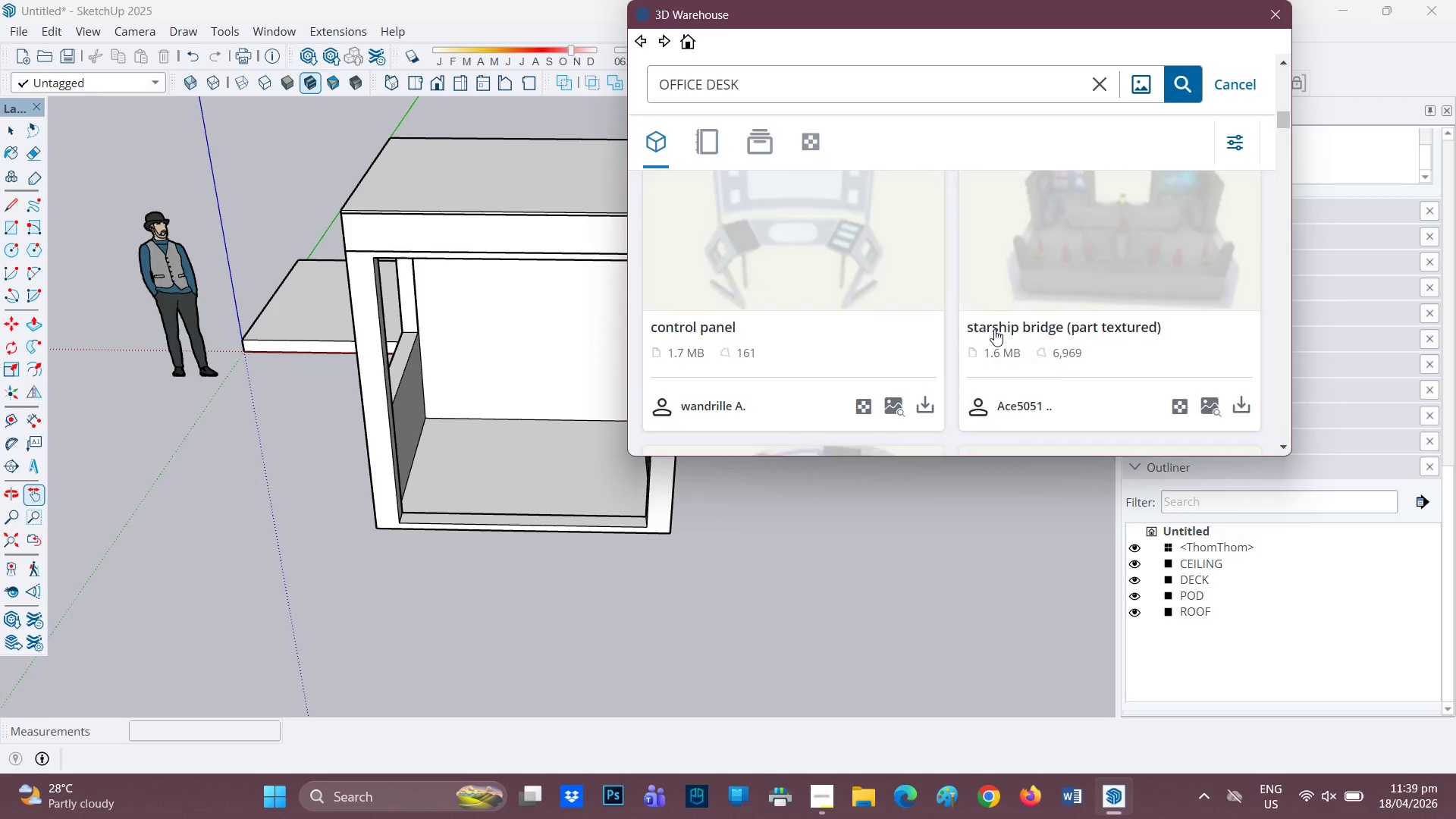 
wait(5.44)
 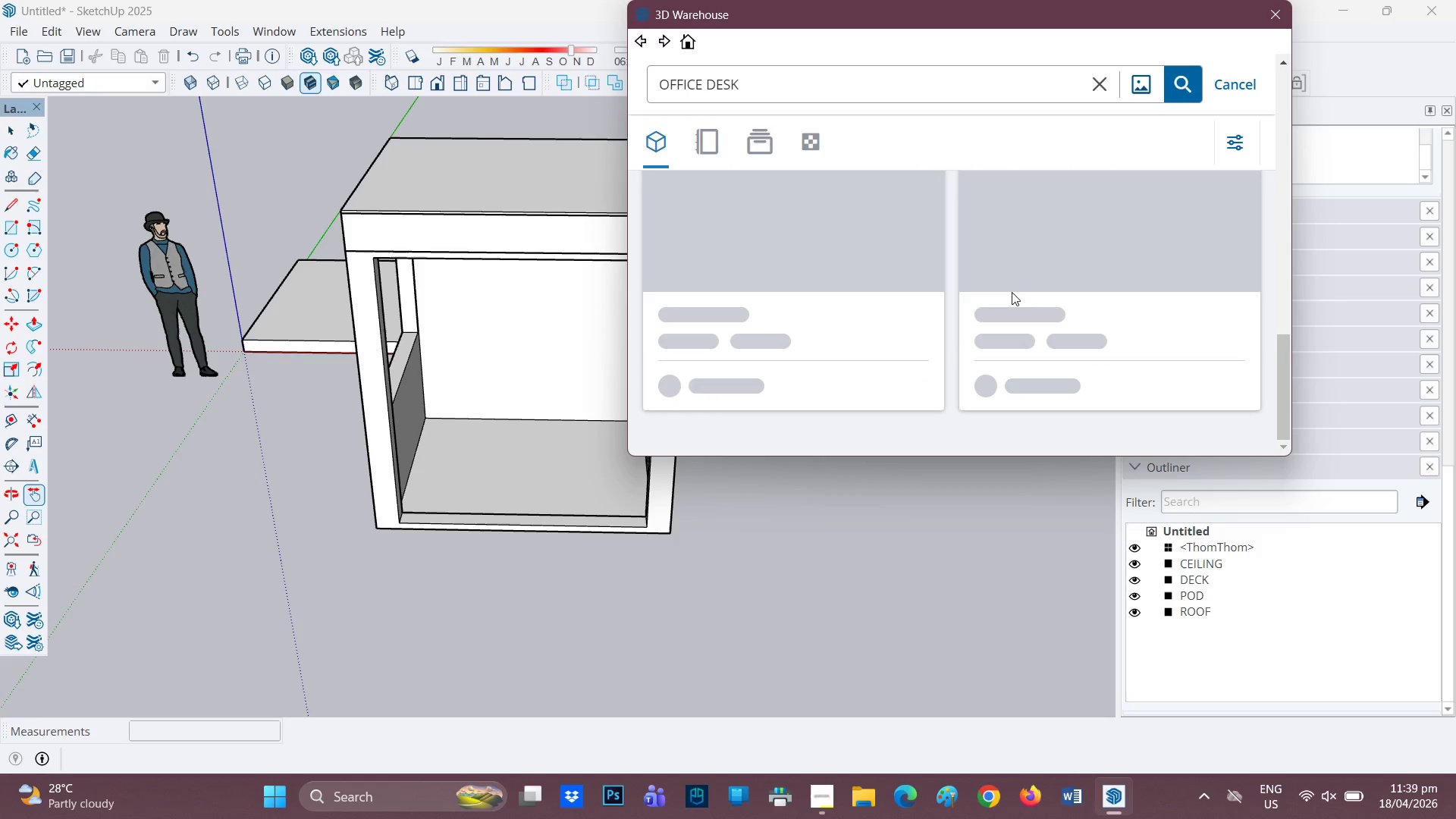 
scroll: coordinate [682, 202], scroll_direction: down, amount: 8.0
 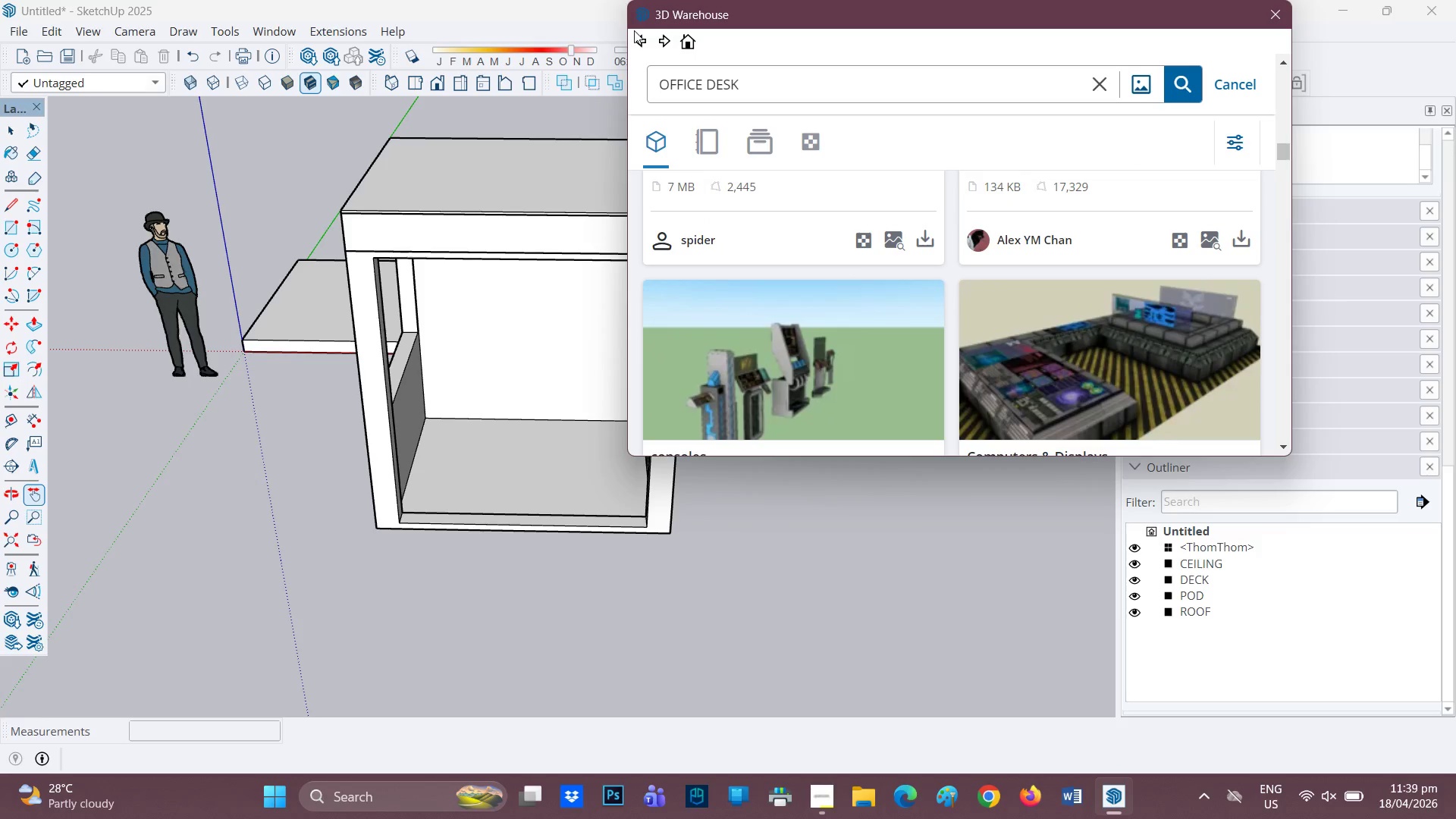 
left_click([636, 43])
 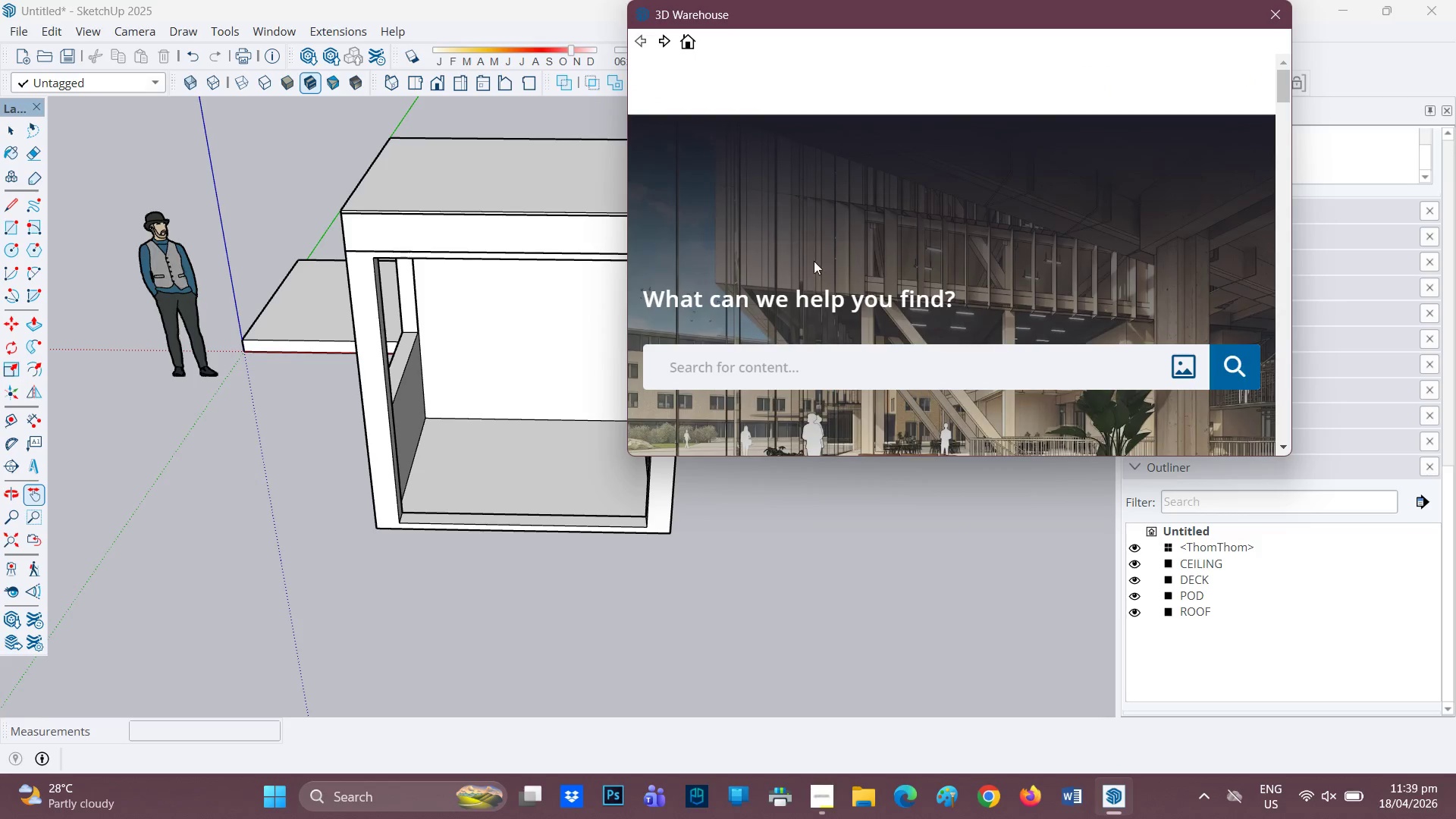 
scroll: coordinate [834, 279], scroll_direction: down, amount: 2.0
 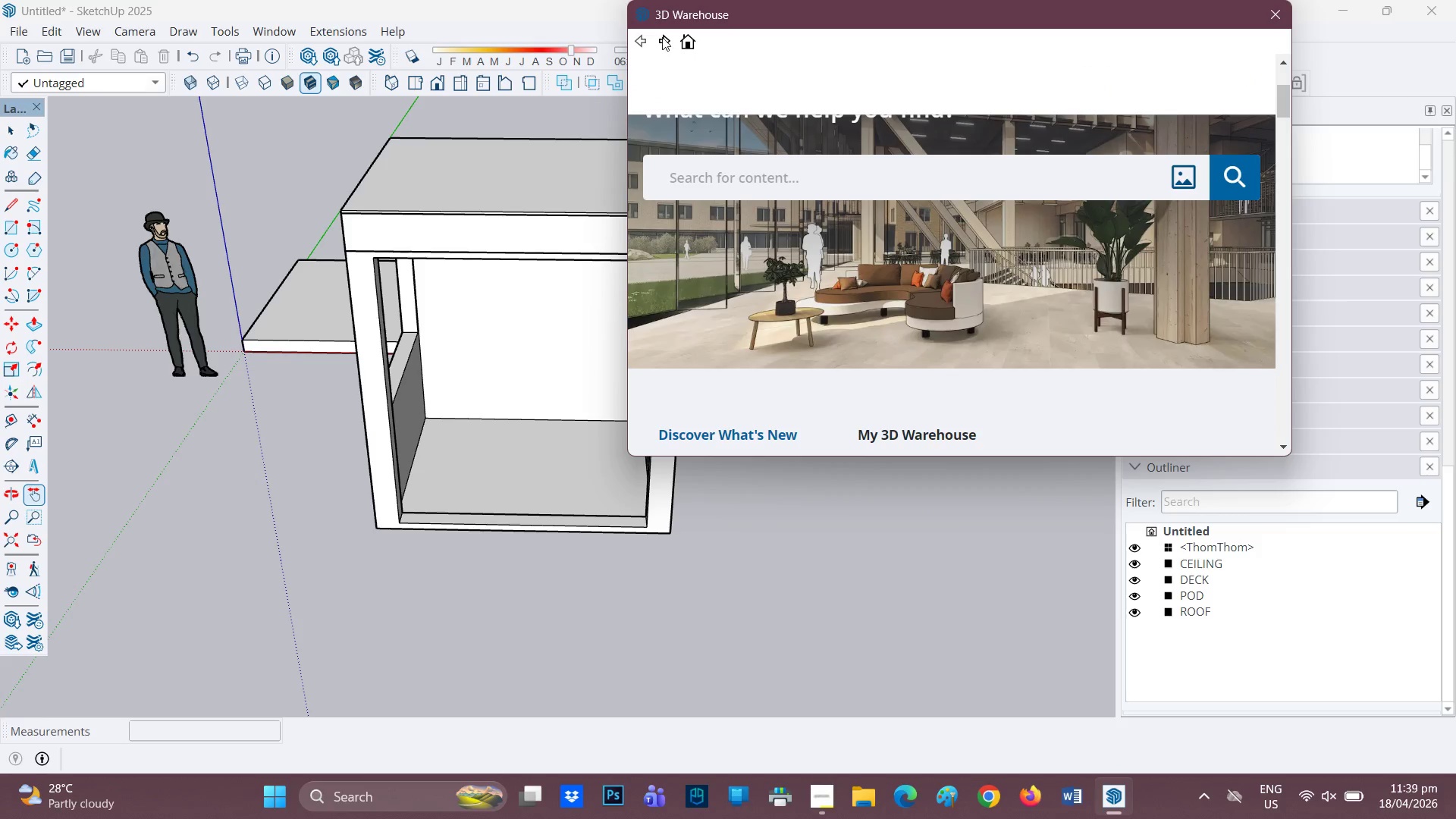 
left_click([662, 36])
 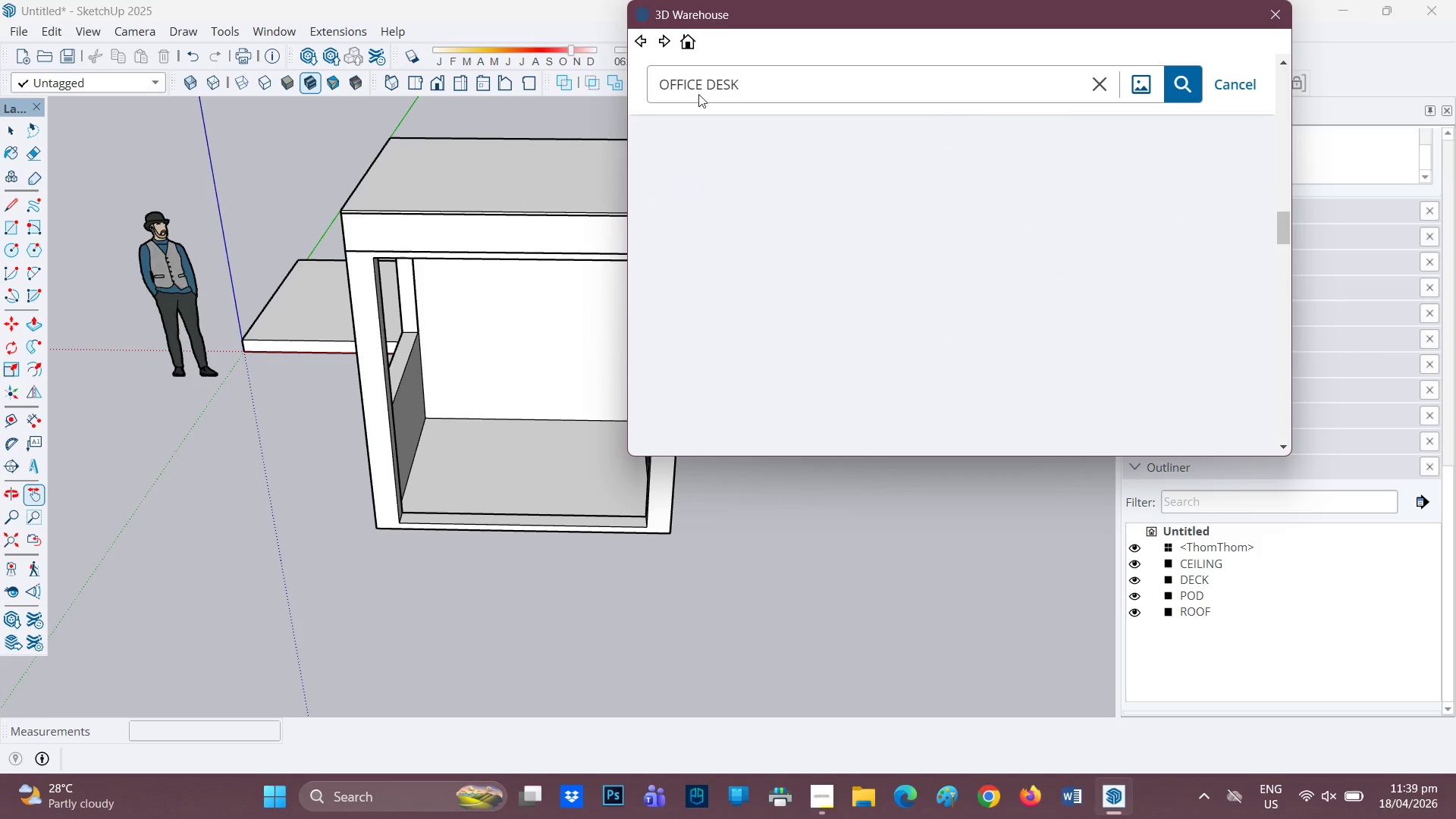 
mouse_move([755, 154])
 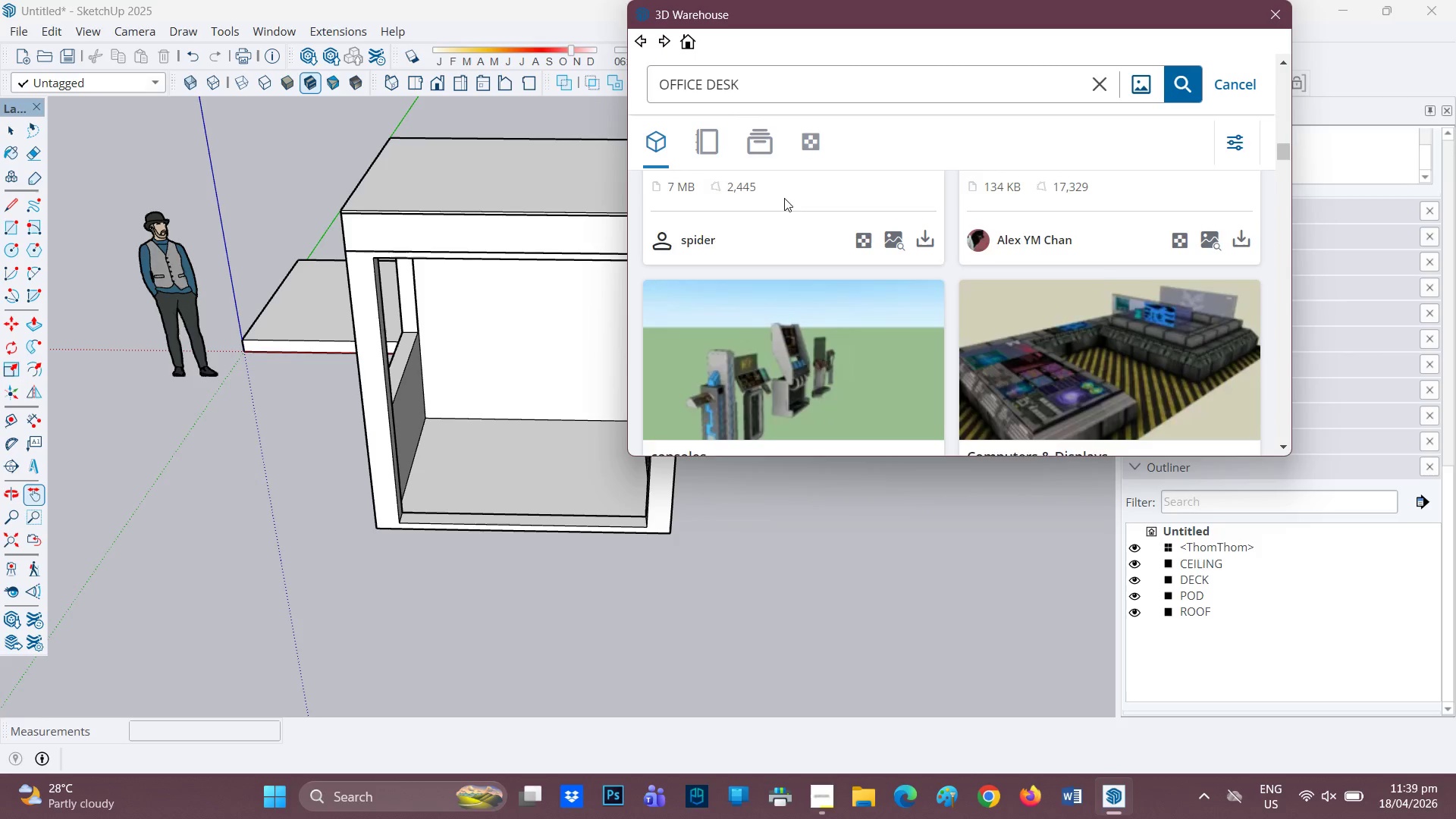 
scroll: coordinate [811, 220], scroll_direction: down, amount: 1.0
 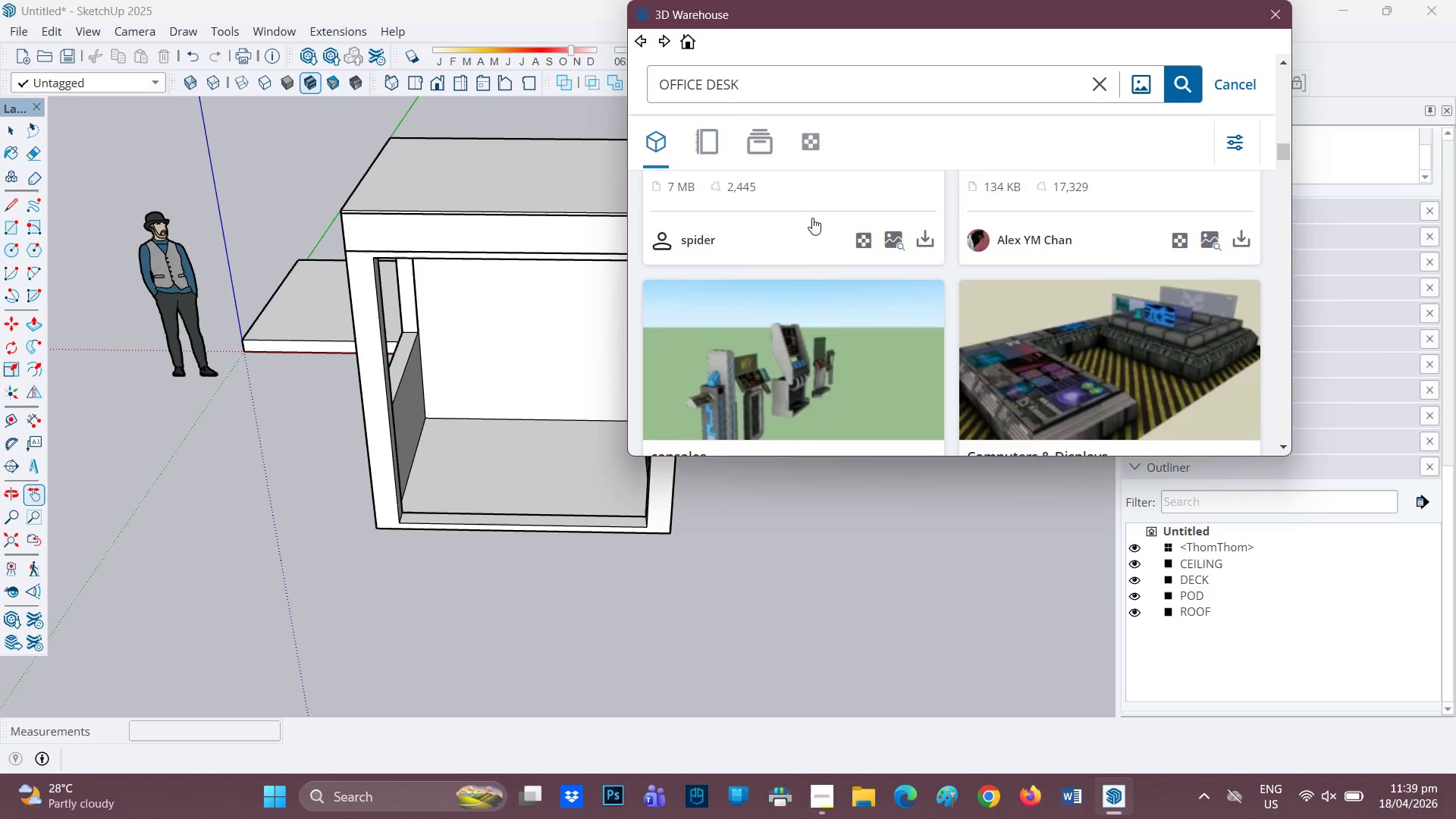 
scroll: coordinate [823, 199], scroll_direction: up, amount: 14.0
 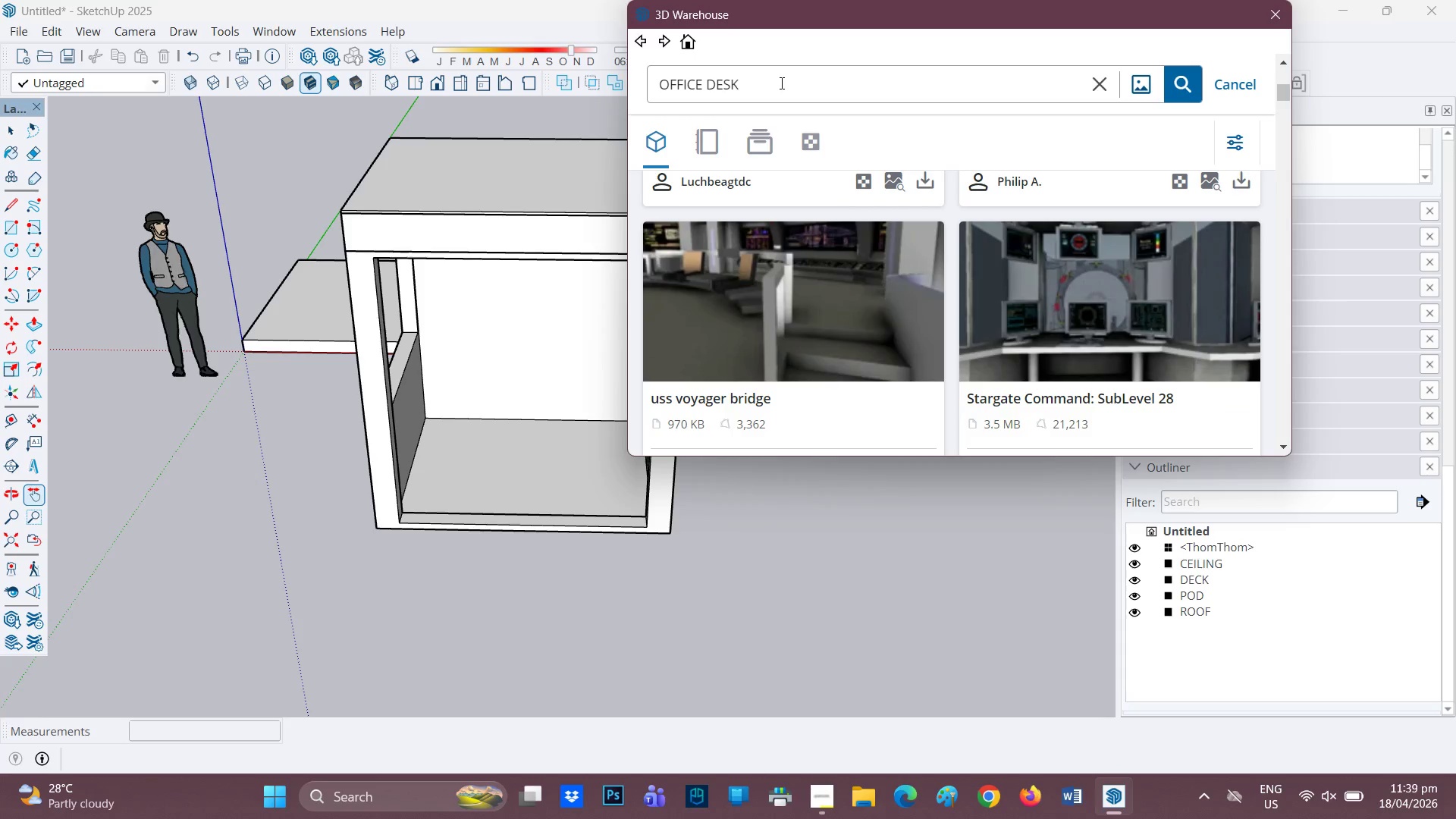 
left_click_drag(start_coordinate=[780, 83], to_coordinate=[598, 82])
 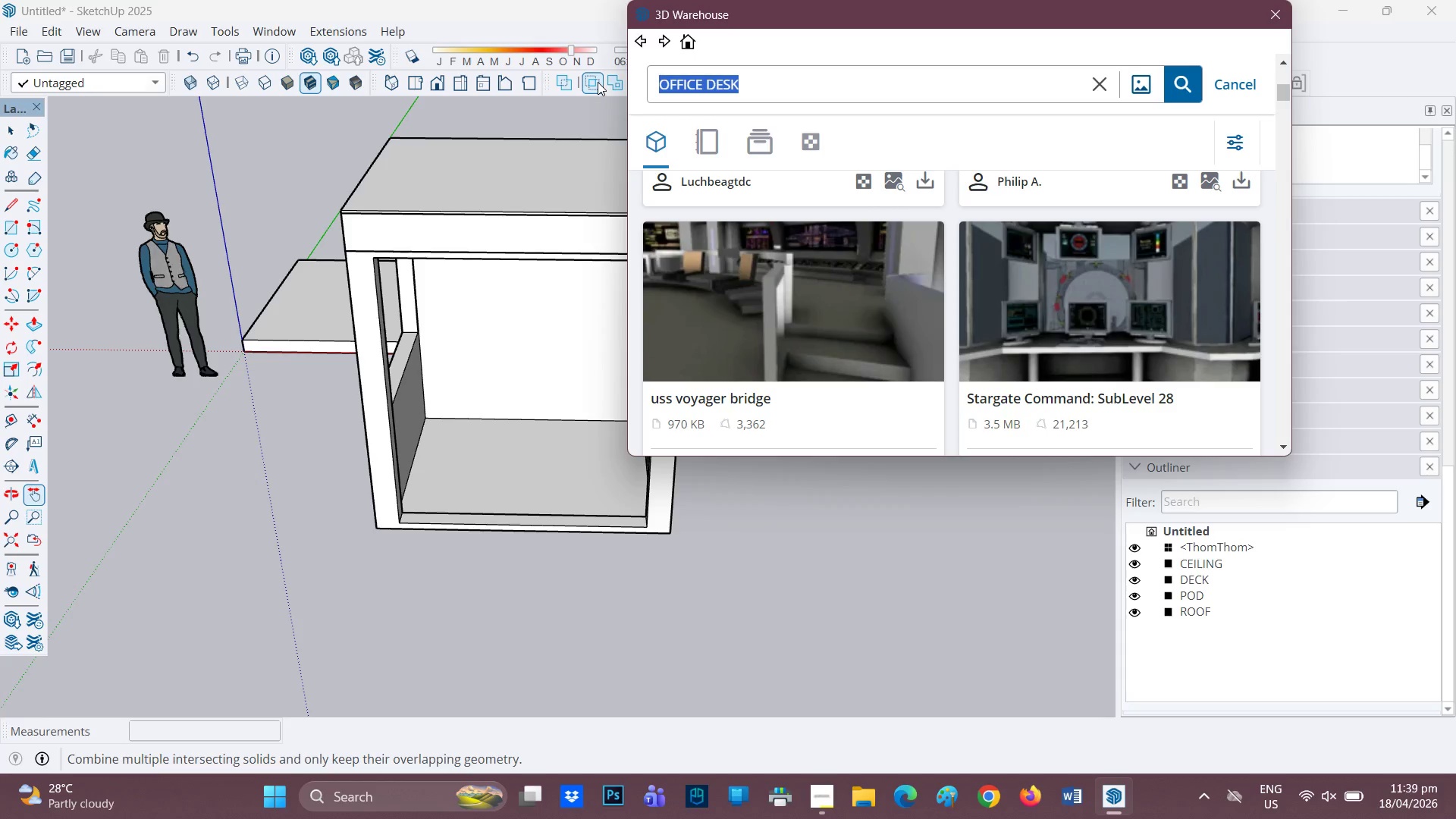 
type(MONITOR)
 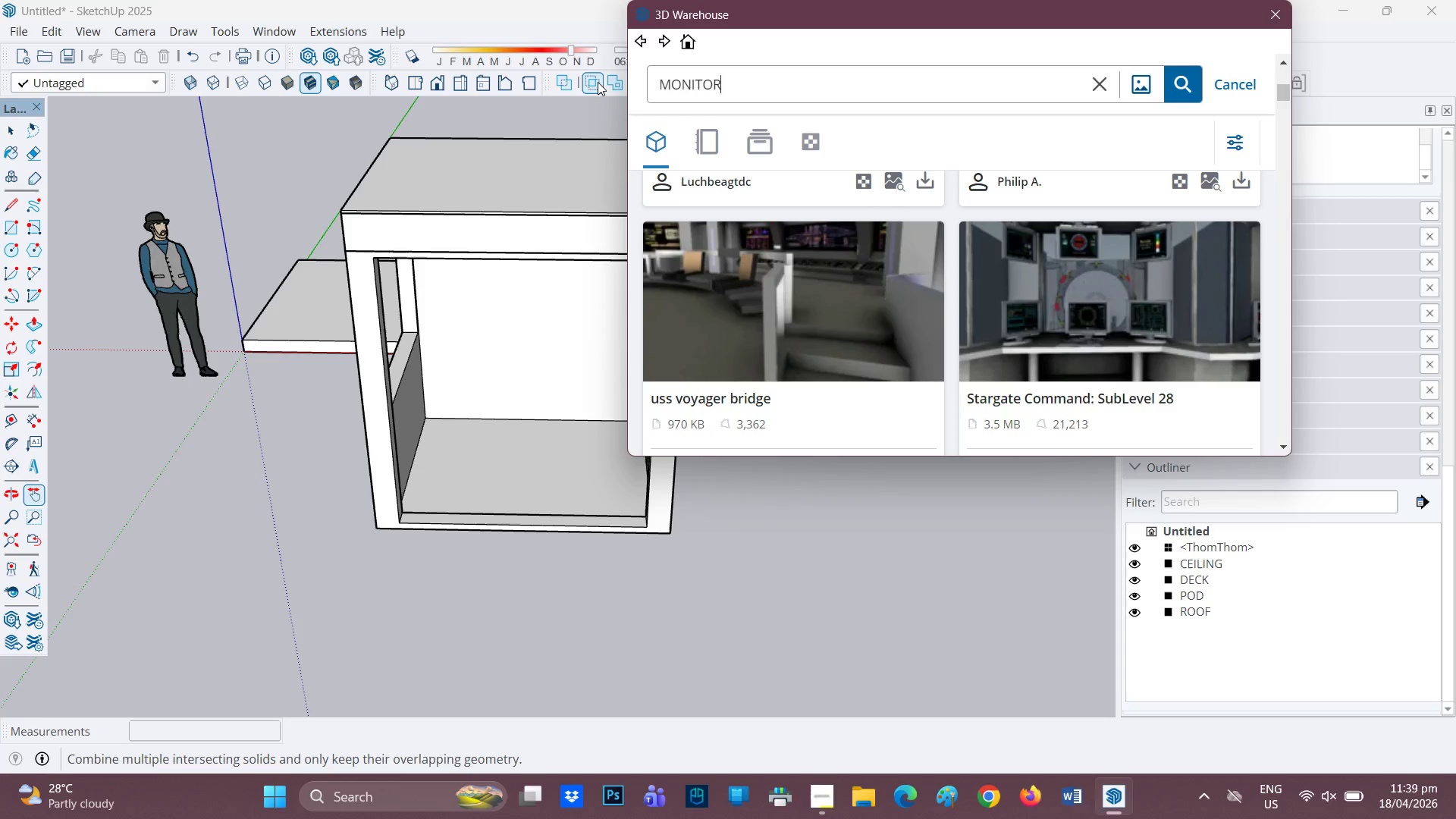 
key(Enter)
 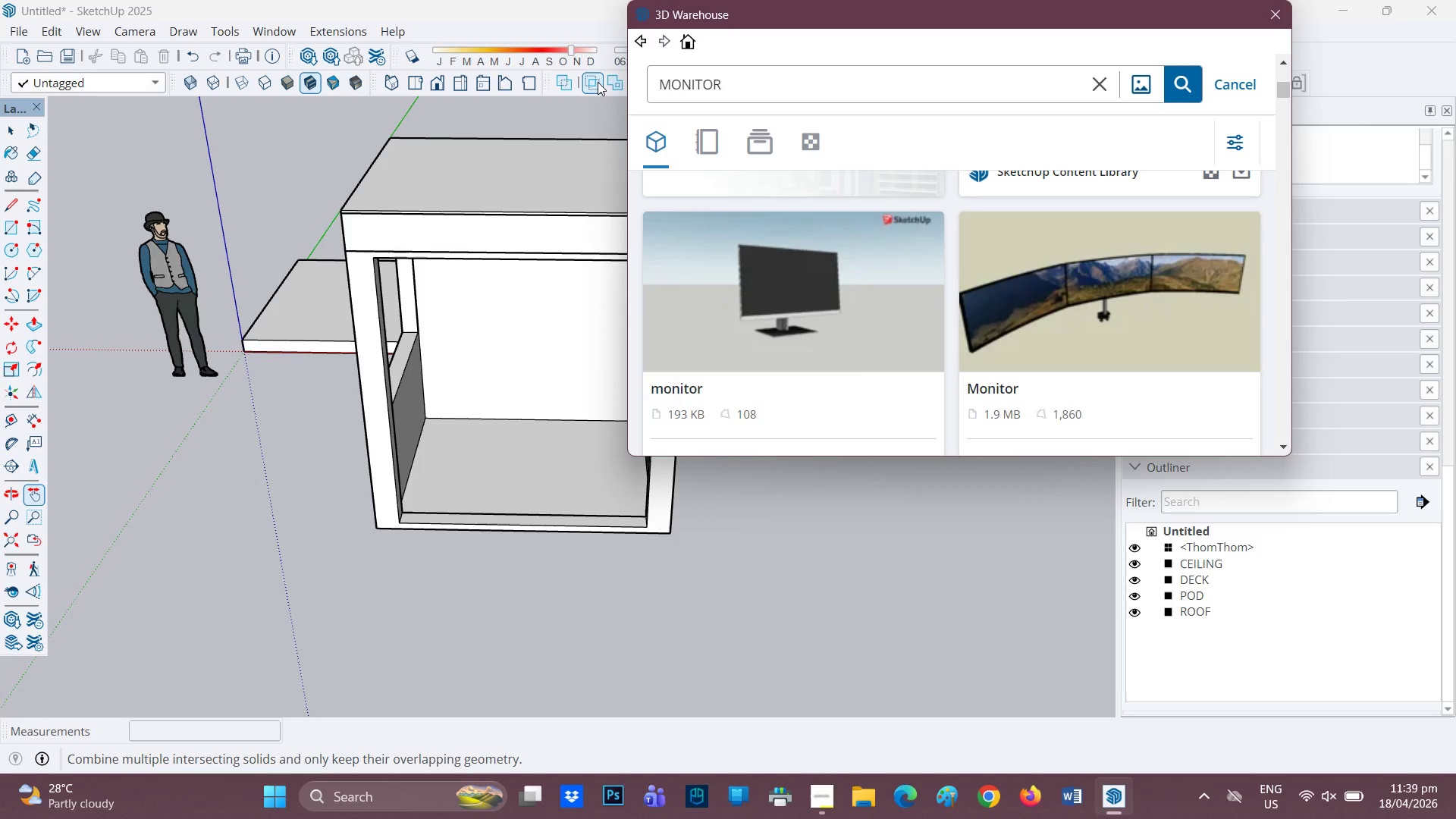 
wait(6.8)
 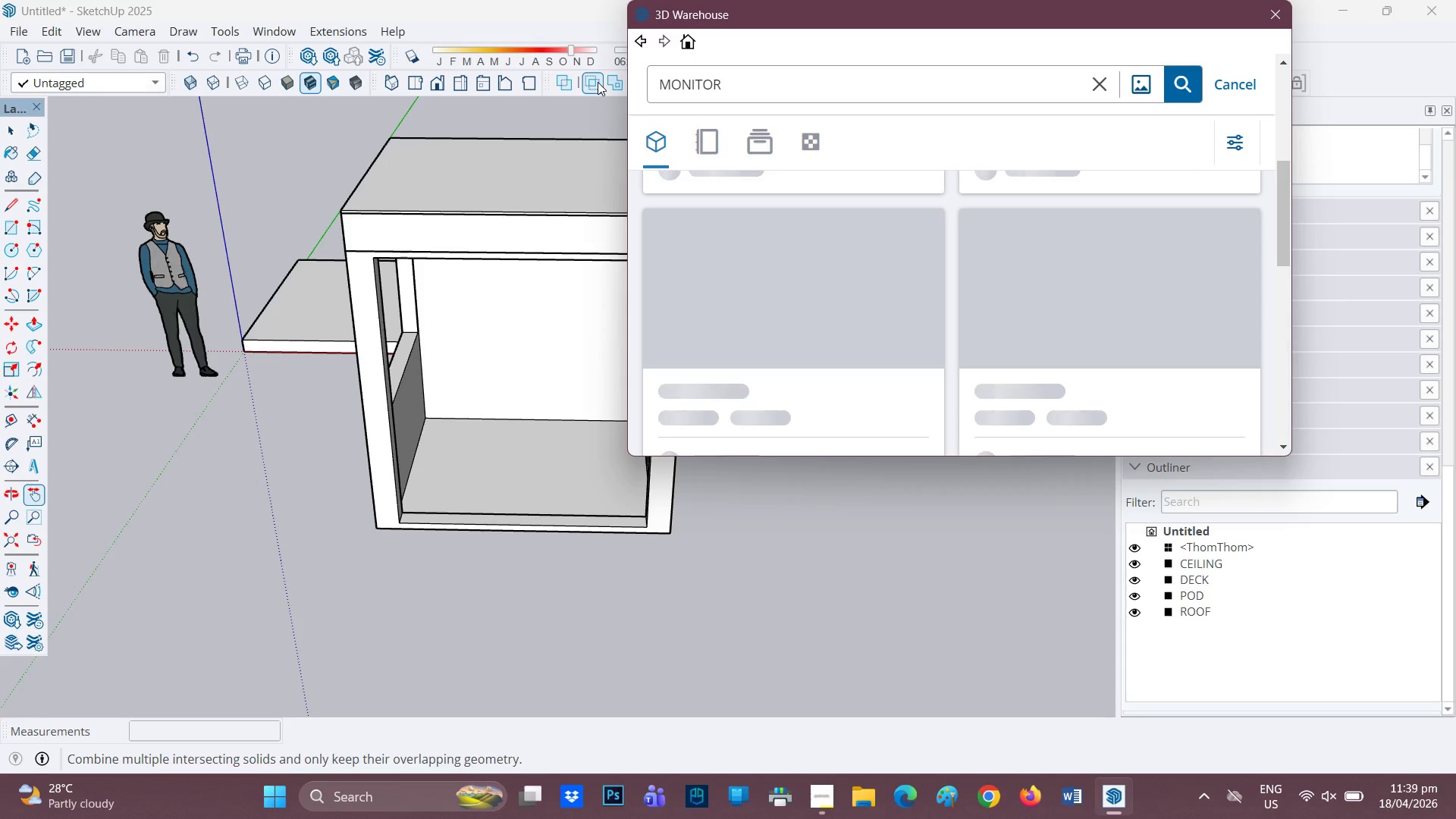 
scroll: coordinate [918, 286], scroll_direction: down, amount: 19.0
 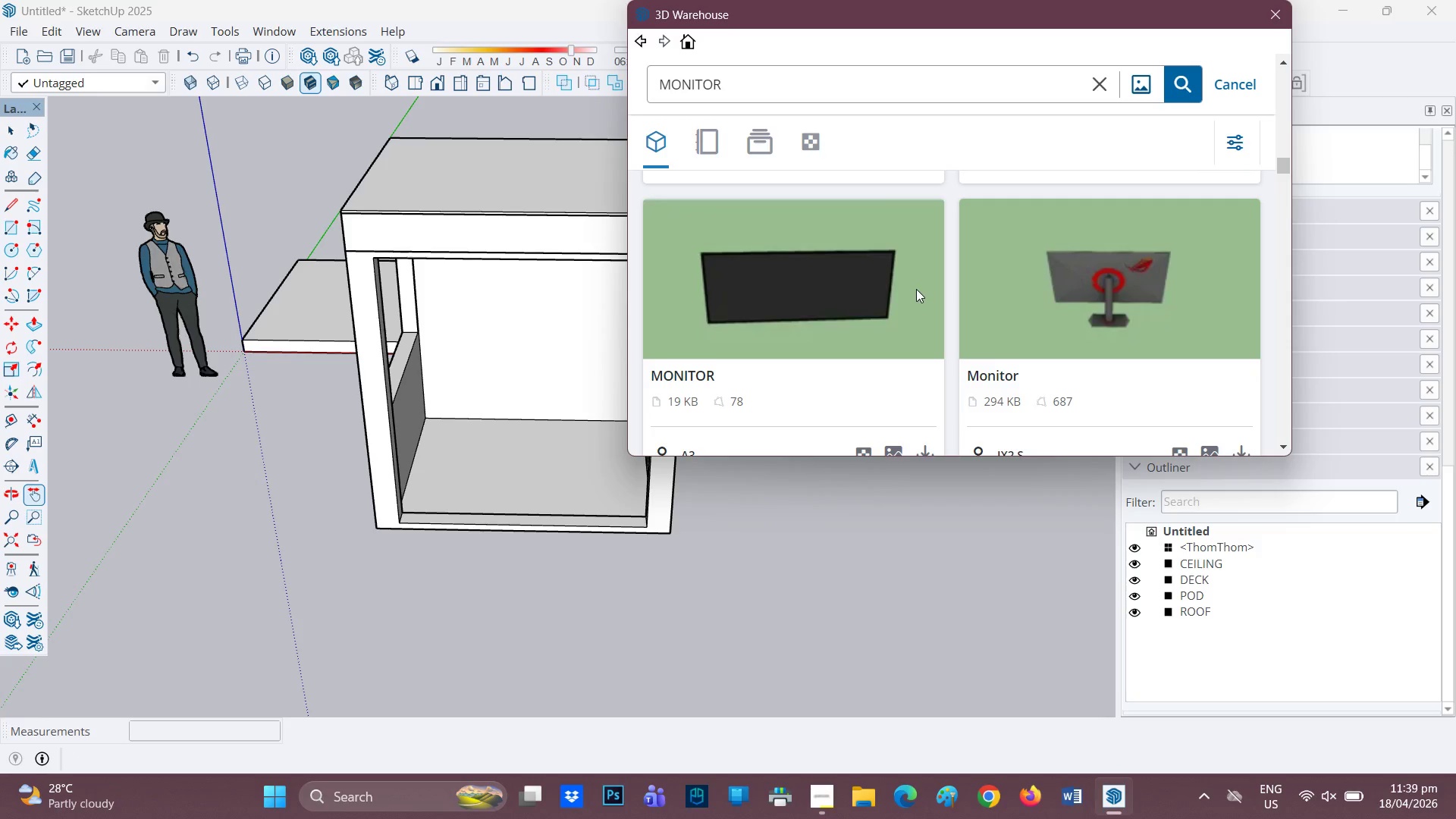 
scroll: coordinate [908, 297], scroll_direction: down, amount: 12.0
 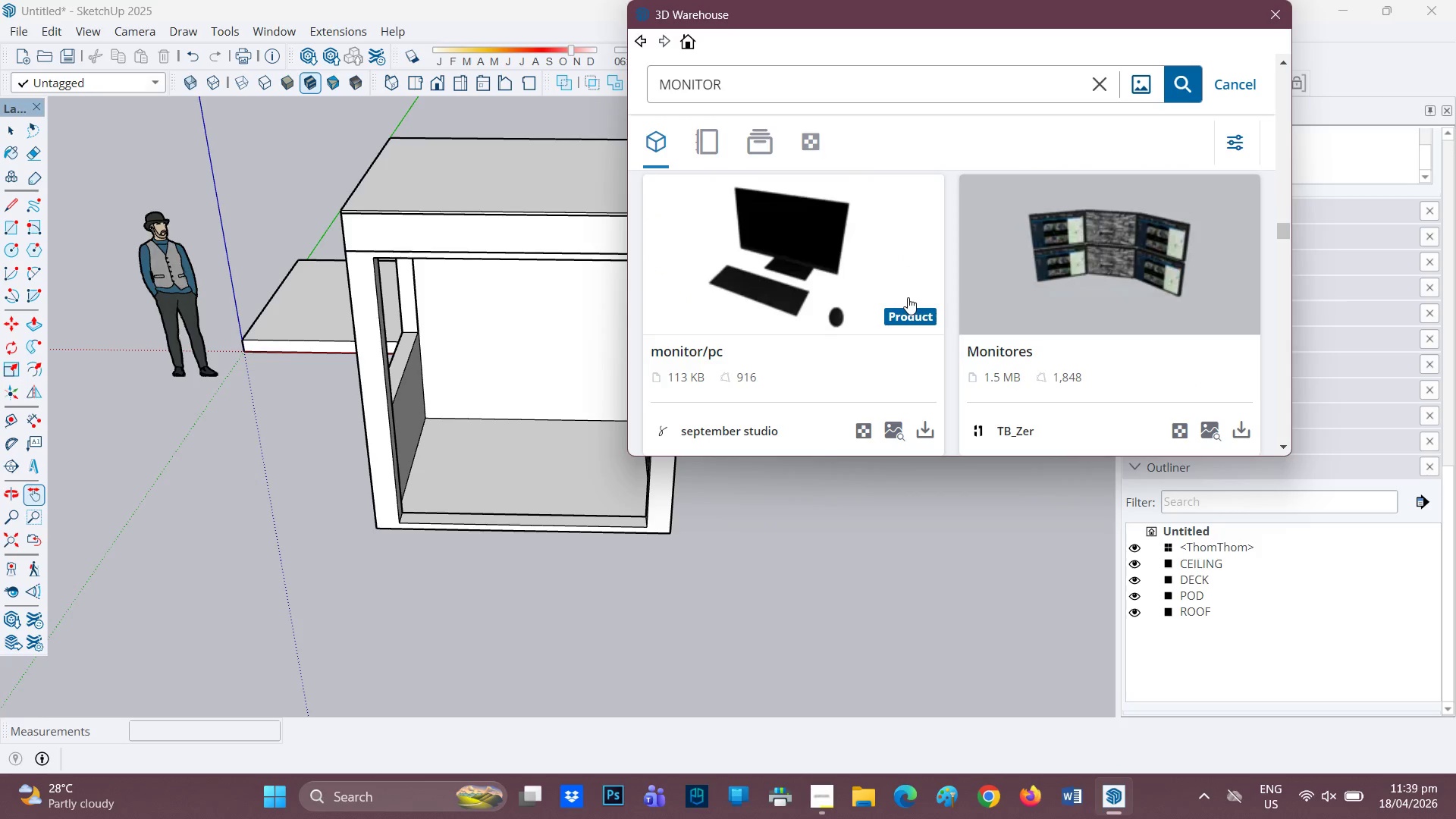 
scroll: coordinate [908, 297], scroll_direction: down, amount: 3.0
 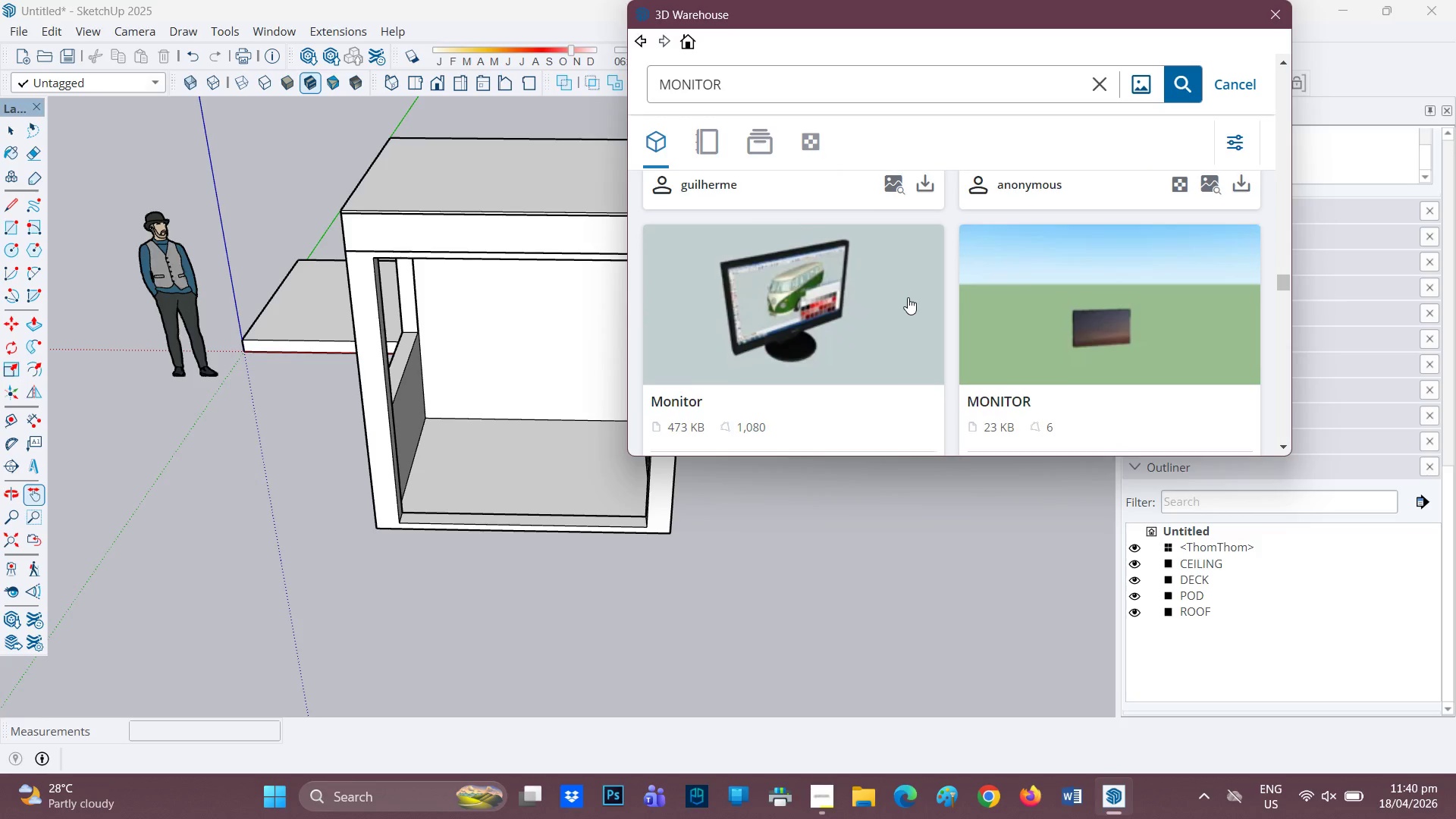 
scroll: coordinate [908, 297], scroll_direction: up, amount: 1.0
 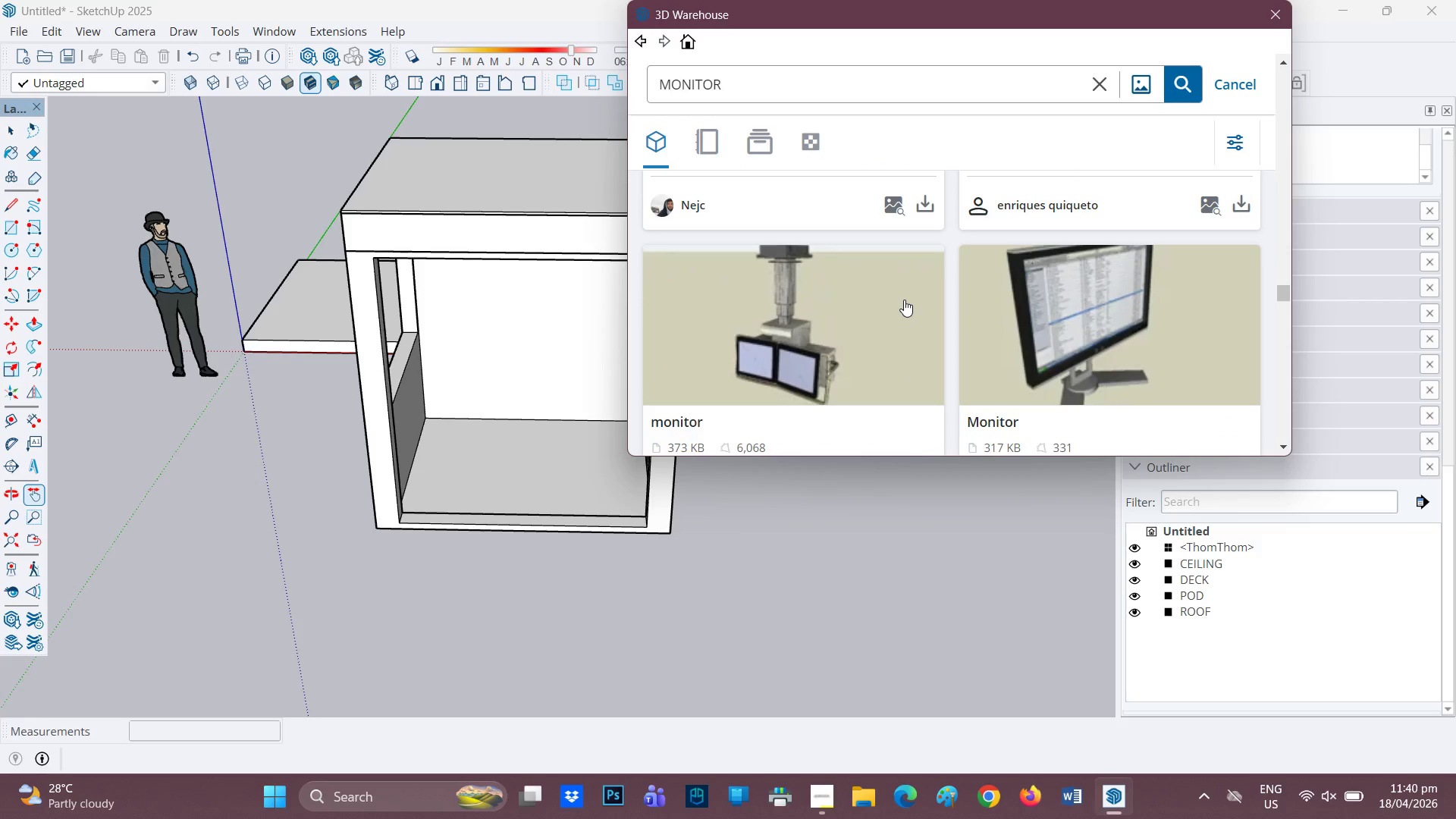 
scroll: coordinate [902, 301], scroll_direction: down, amount: 9.0
 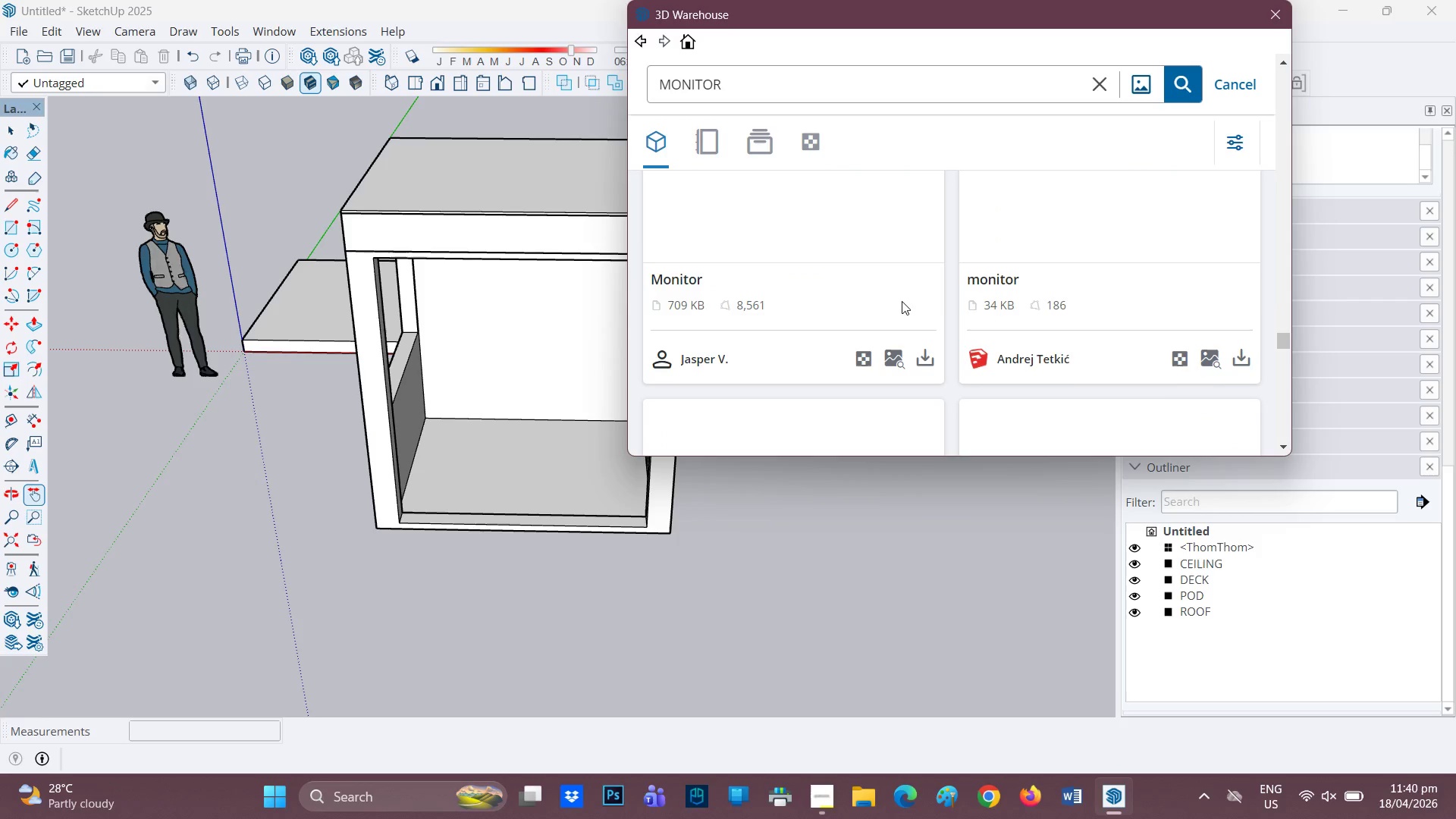 
scroll: coordinate [902, 301], scroll_direction: up, amount: 1.0
 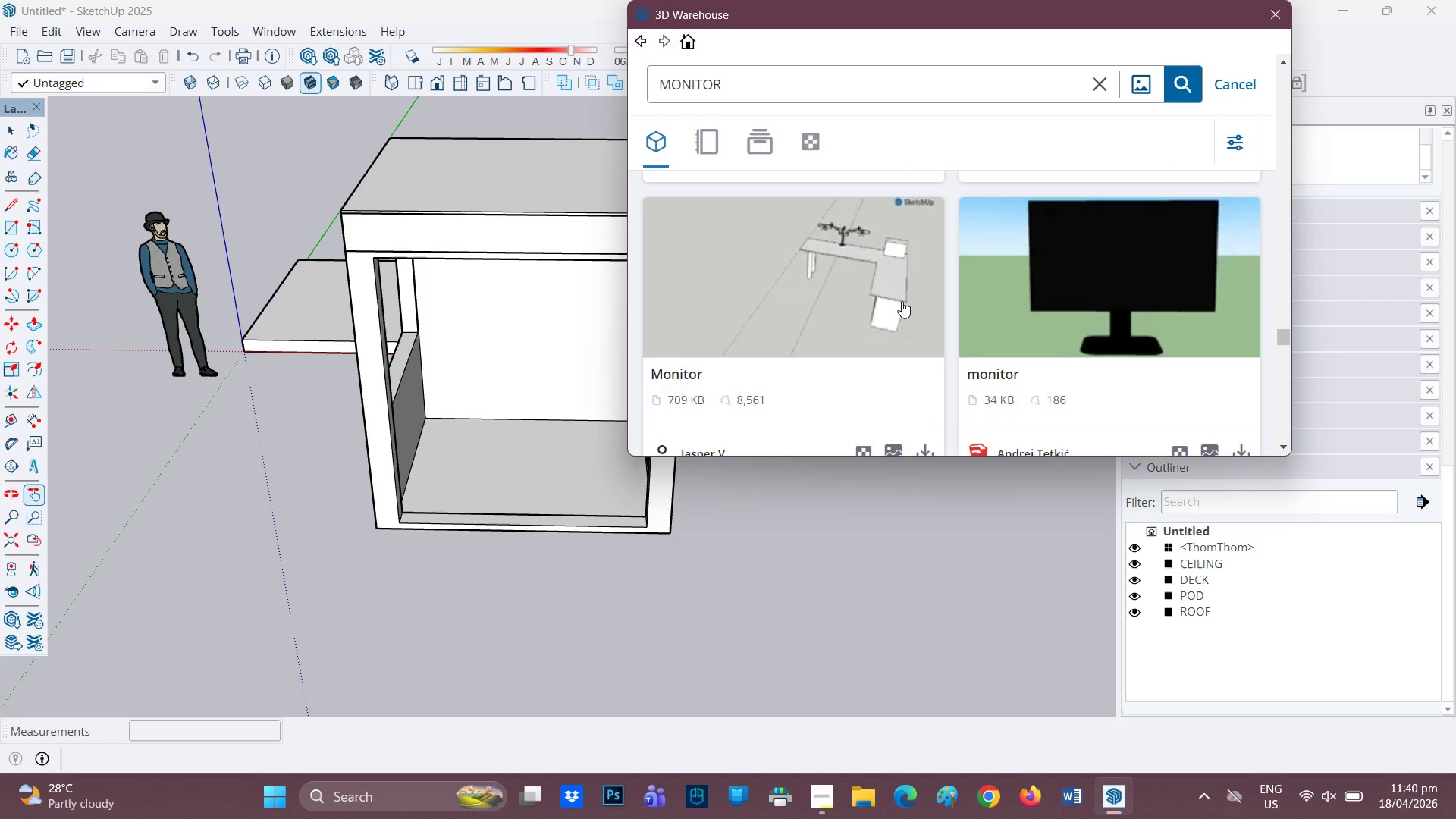 
scroll: coordinate [902, 301], scroll_direction: down, amount: 3.0
 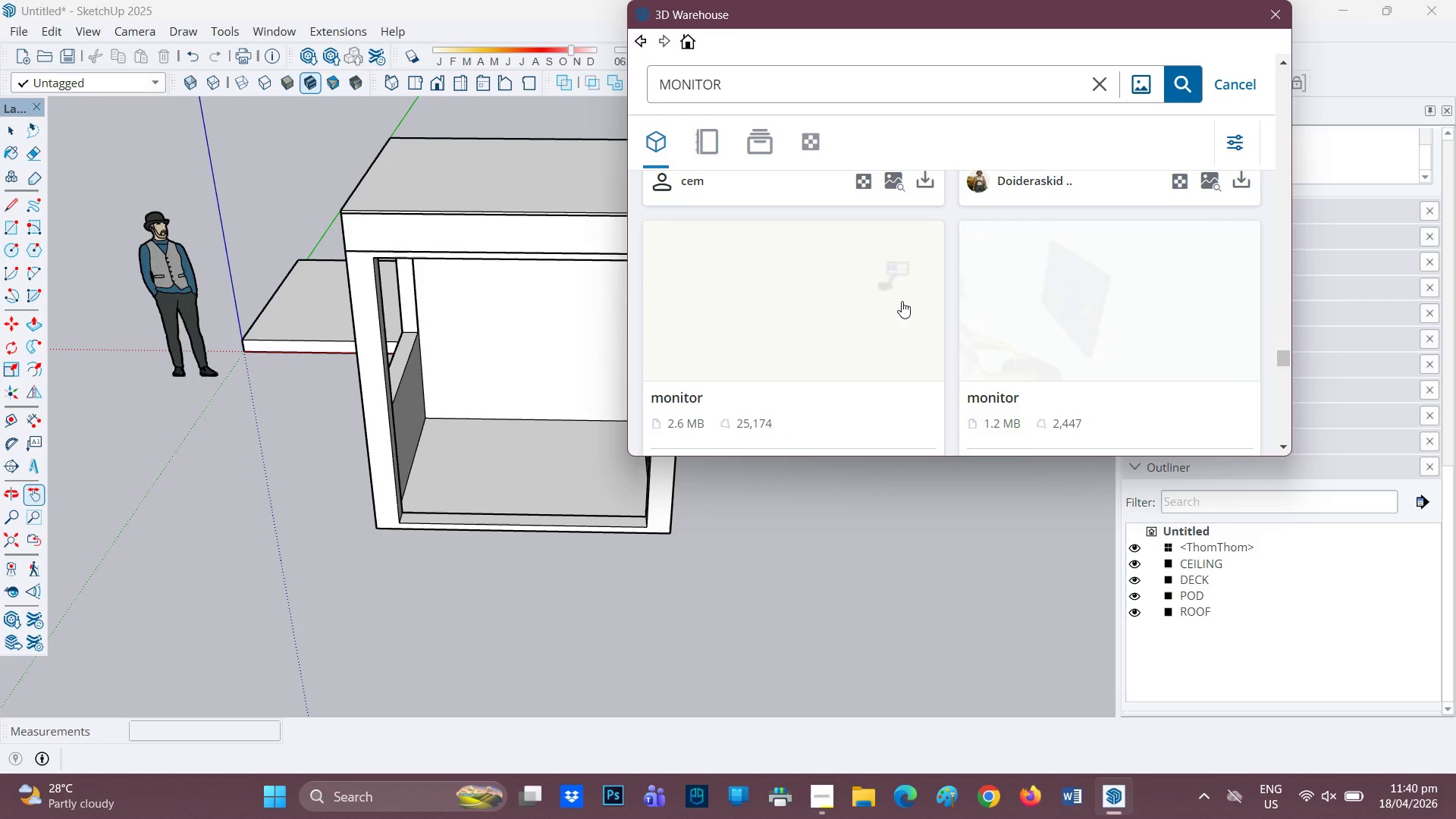 
scroll: coordinate [902, 301], scroll_direction: none, amount: 0.0
 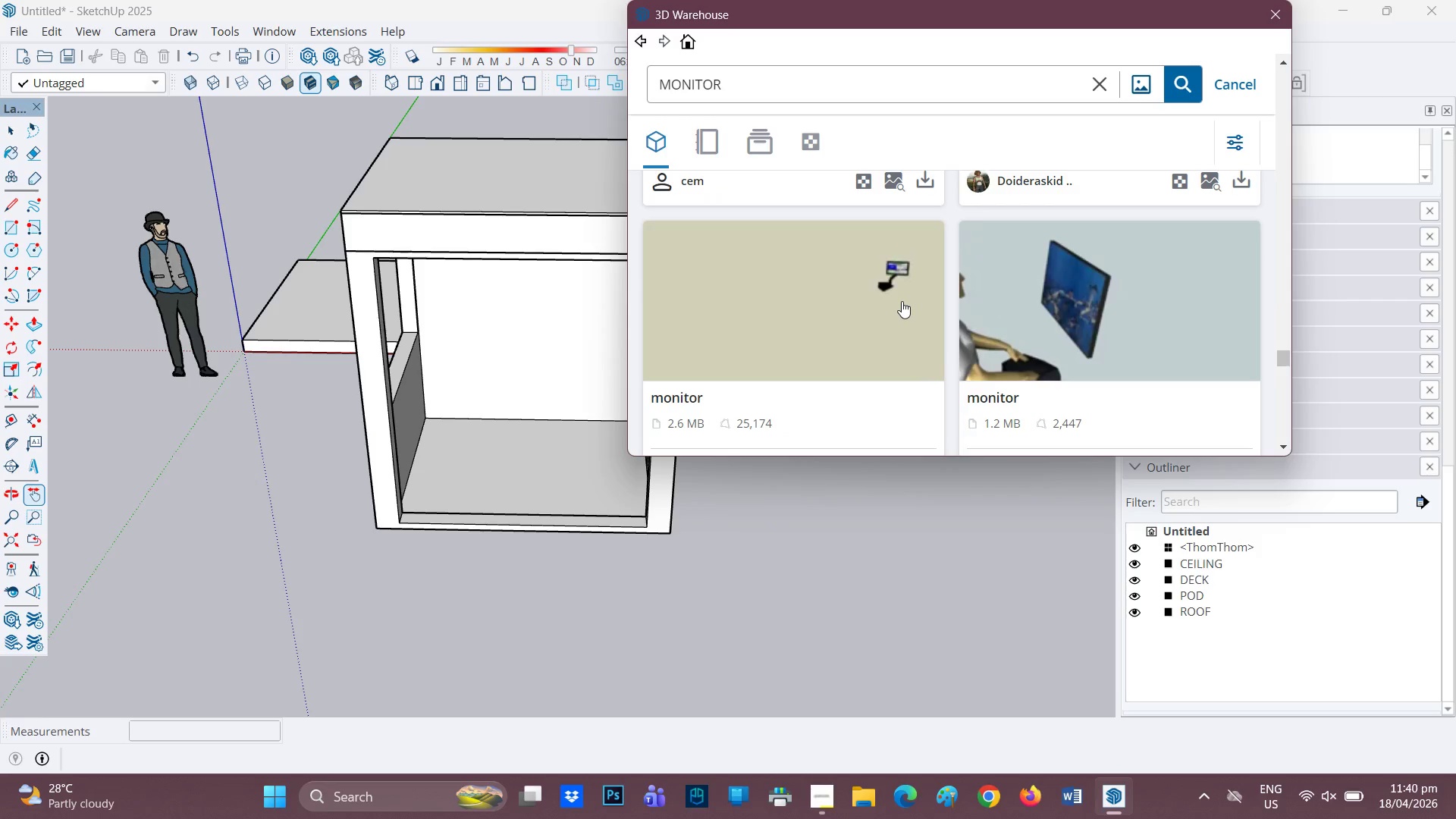 
scroll: coordinate [901, 302], scroll_direction: down, amount: 6.0
 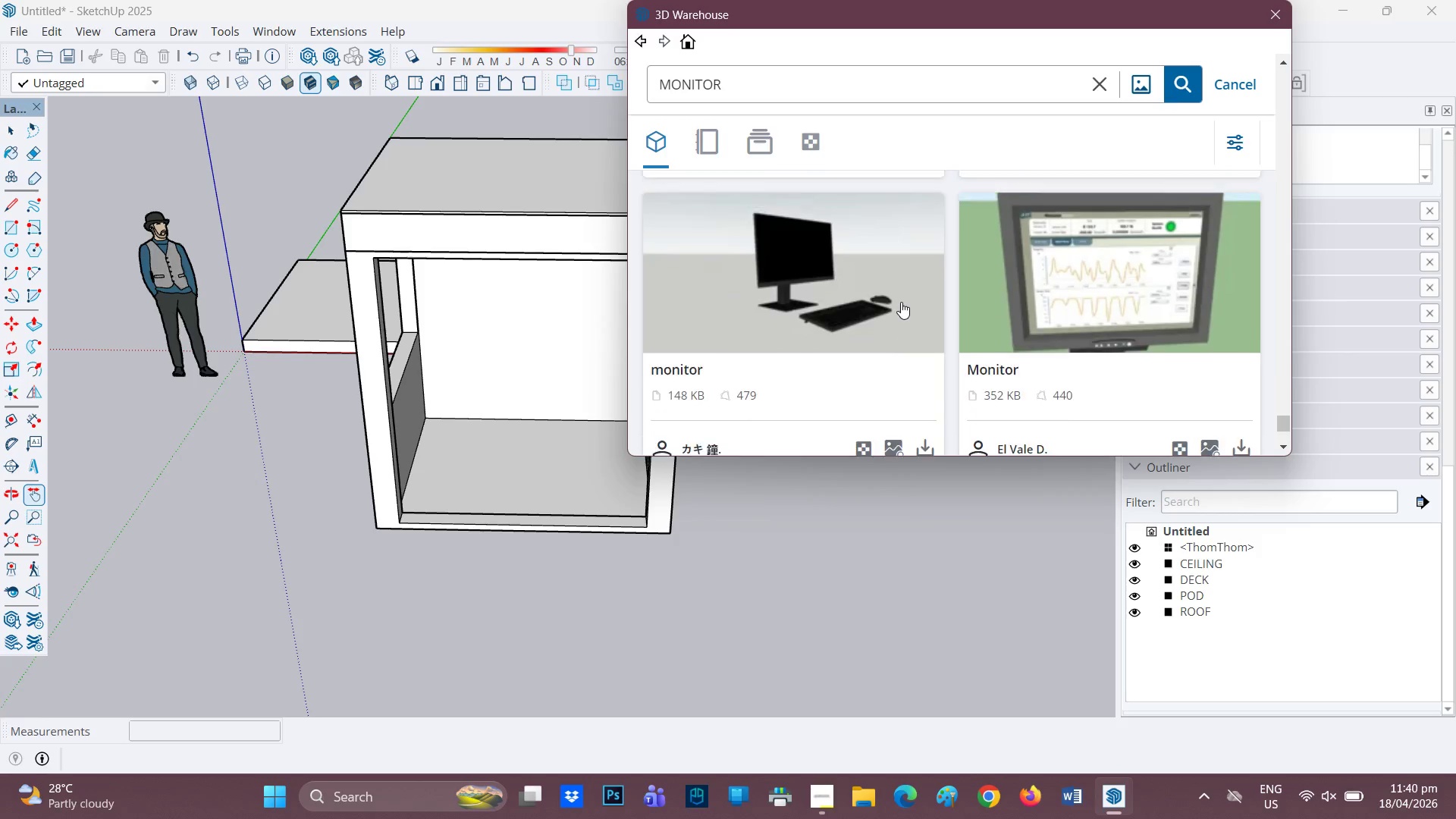 
scroll: coordinate [930, 299], scroll_direction: up, amount: 1.0
 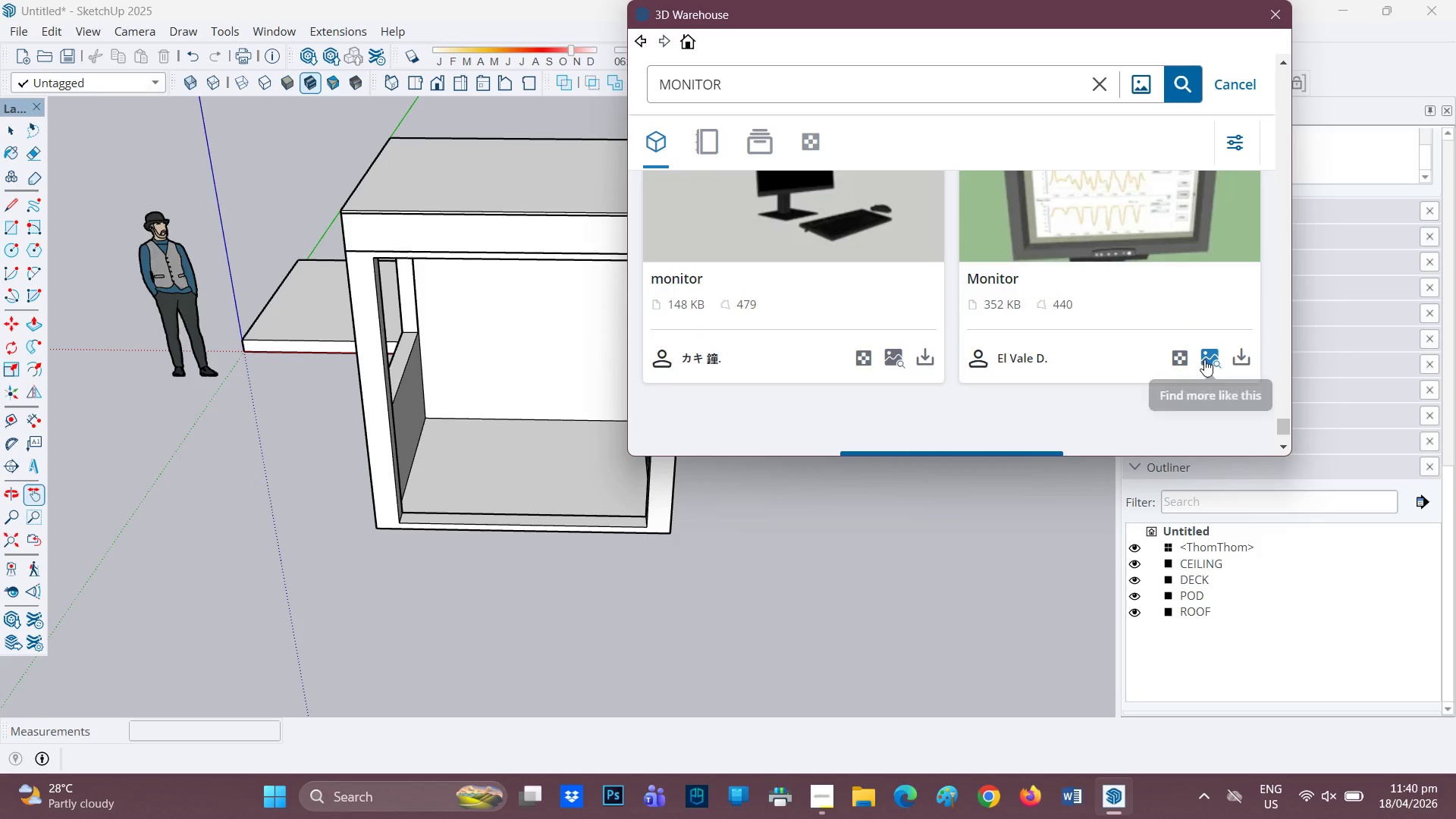 
left_click([1204, 359])
 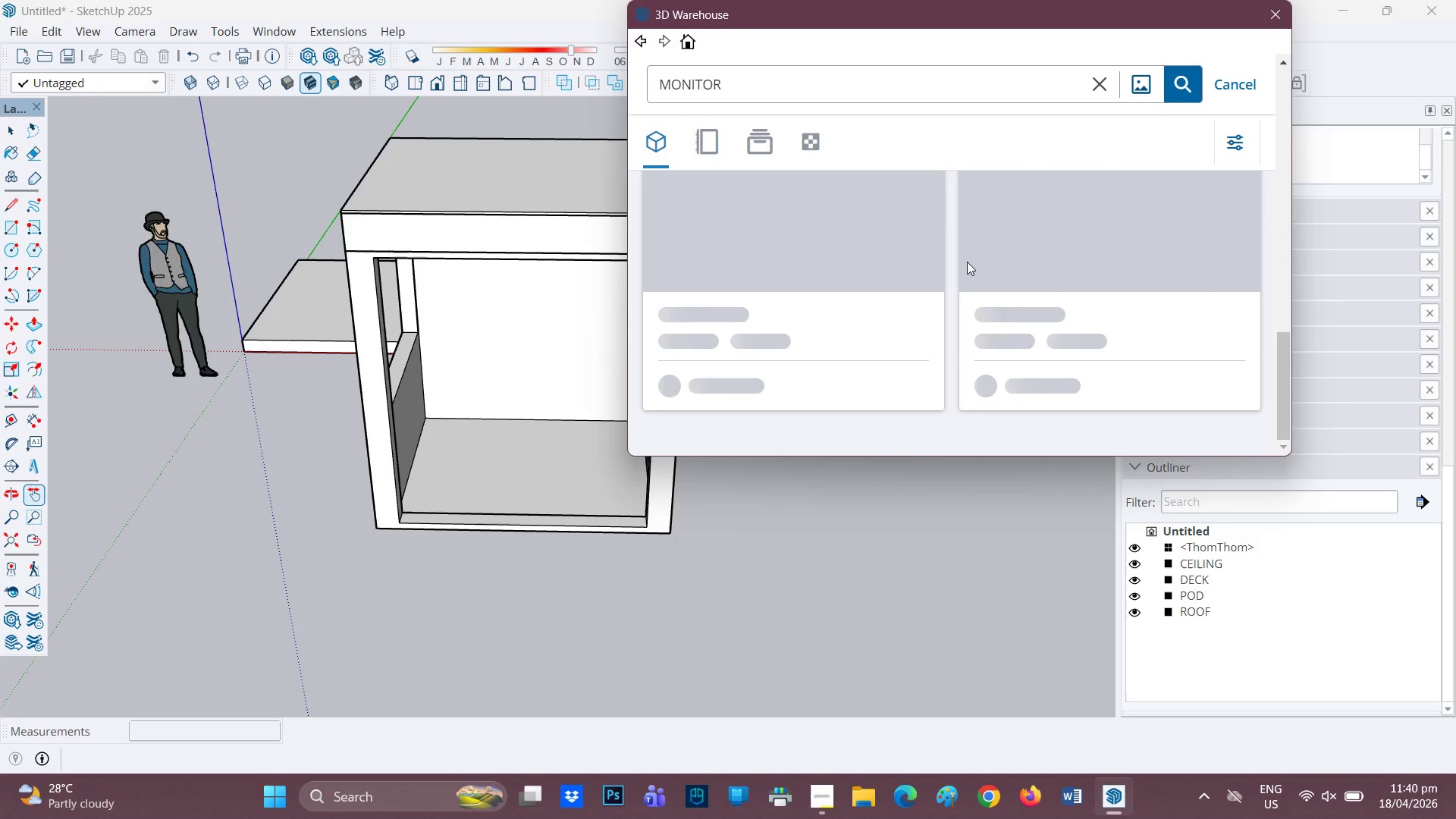 
wait(5.5)
 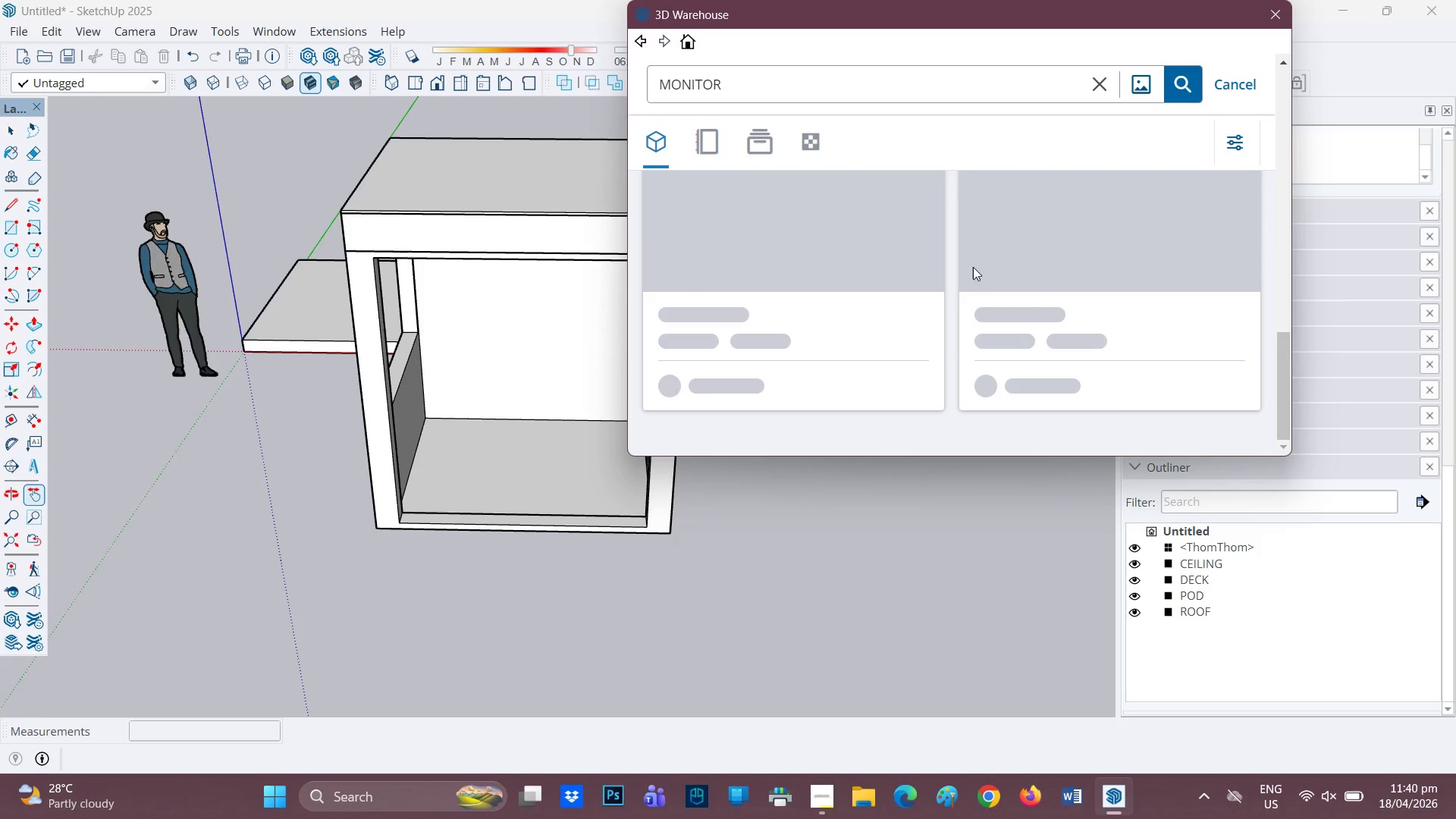 
scroll: coordinate [994, 259], scroll_direction: down, amount: 10.0
 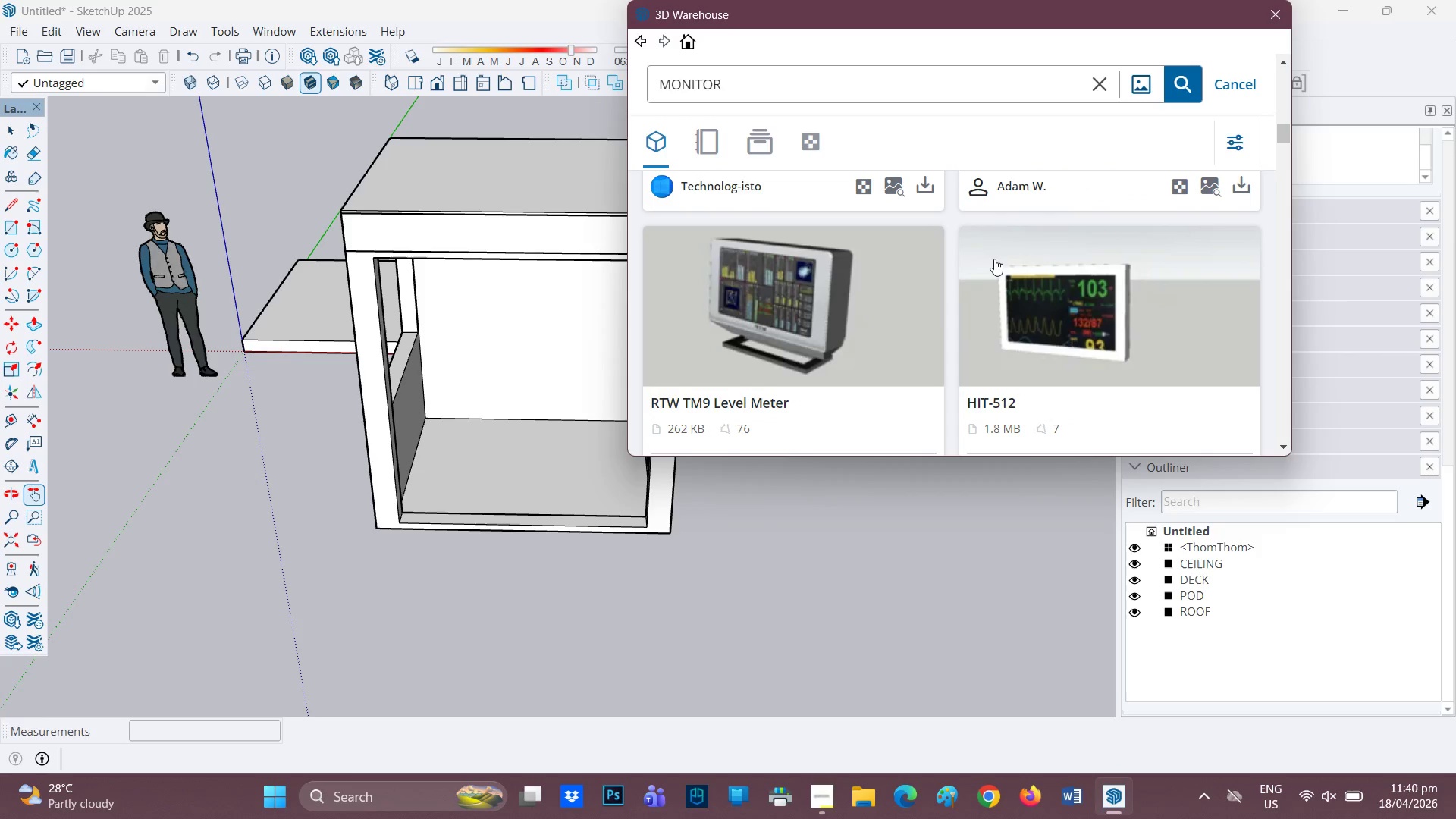 
scroll: coordinate [994, 259], scroll_direction: down, amount: 5.0
 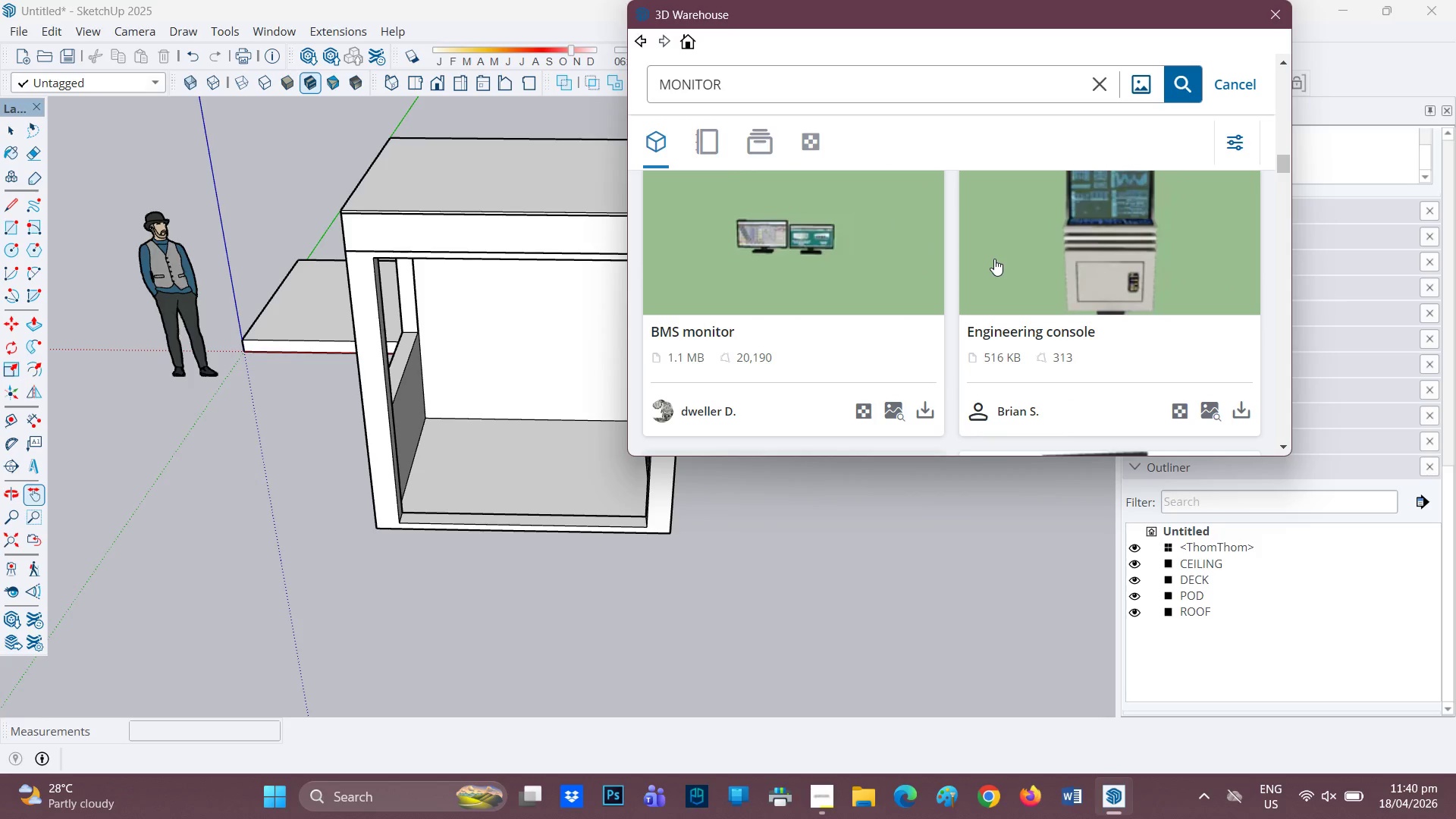 
scroll: coordinate [994, 259], scroll_direction: up, amount: 1.0
 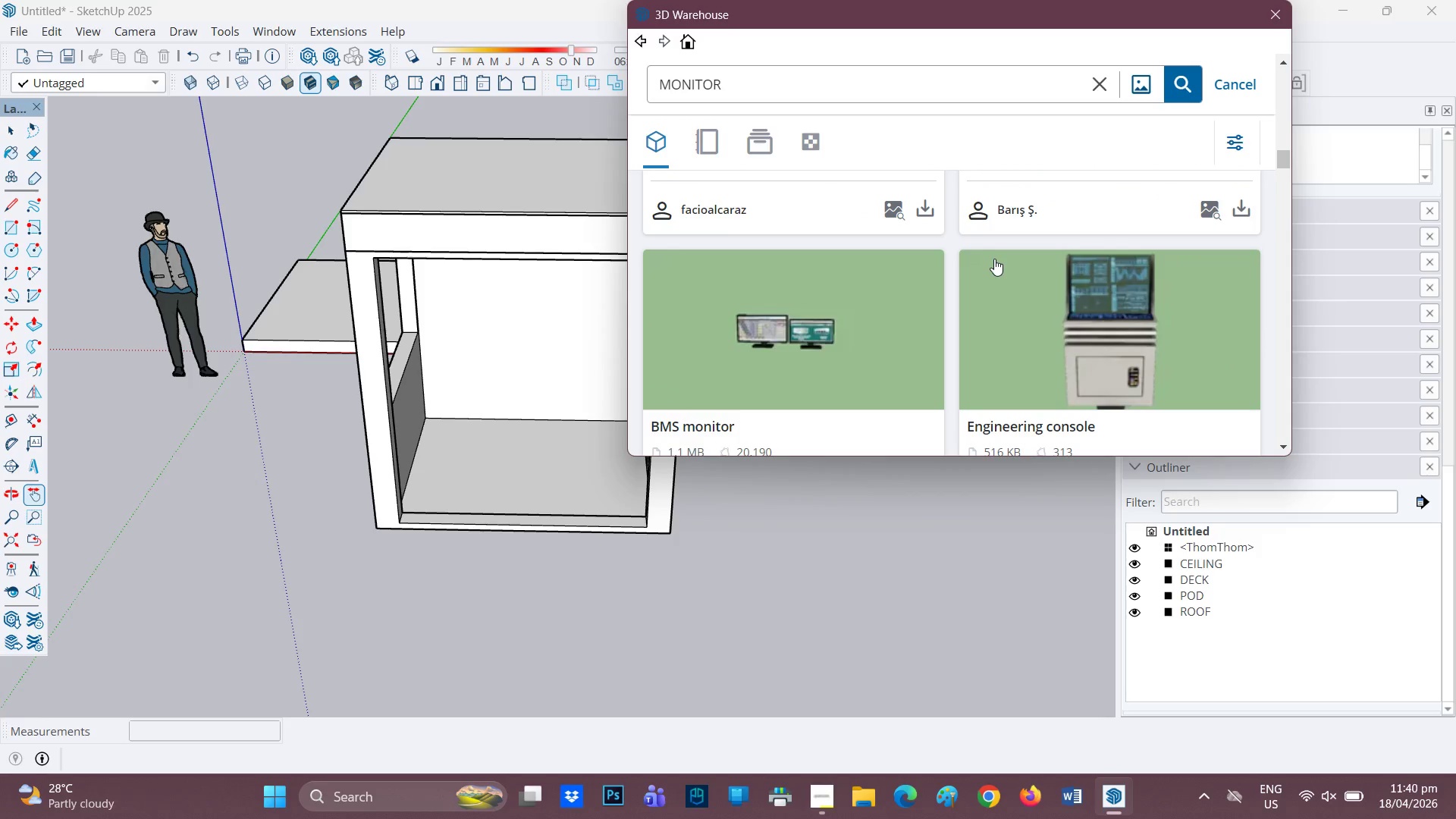 
scroll: coordinate [994, 259], scroll_direction: down, amount: 1.0
 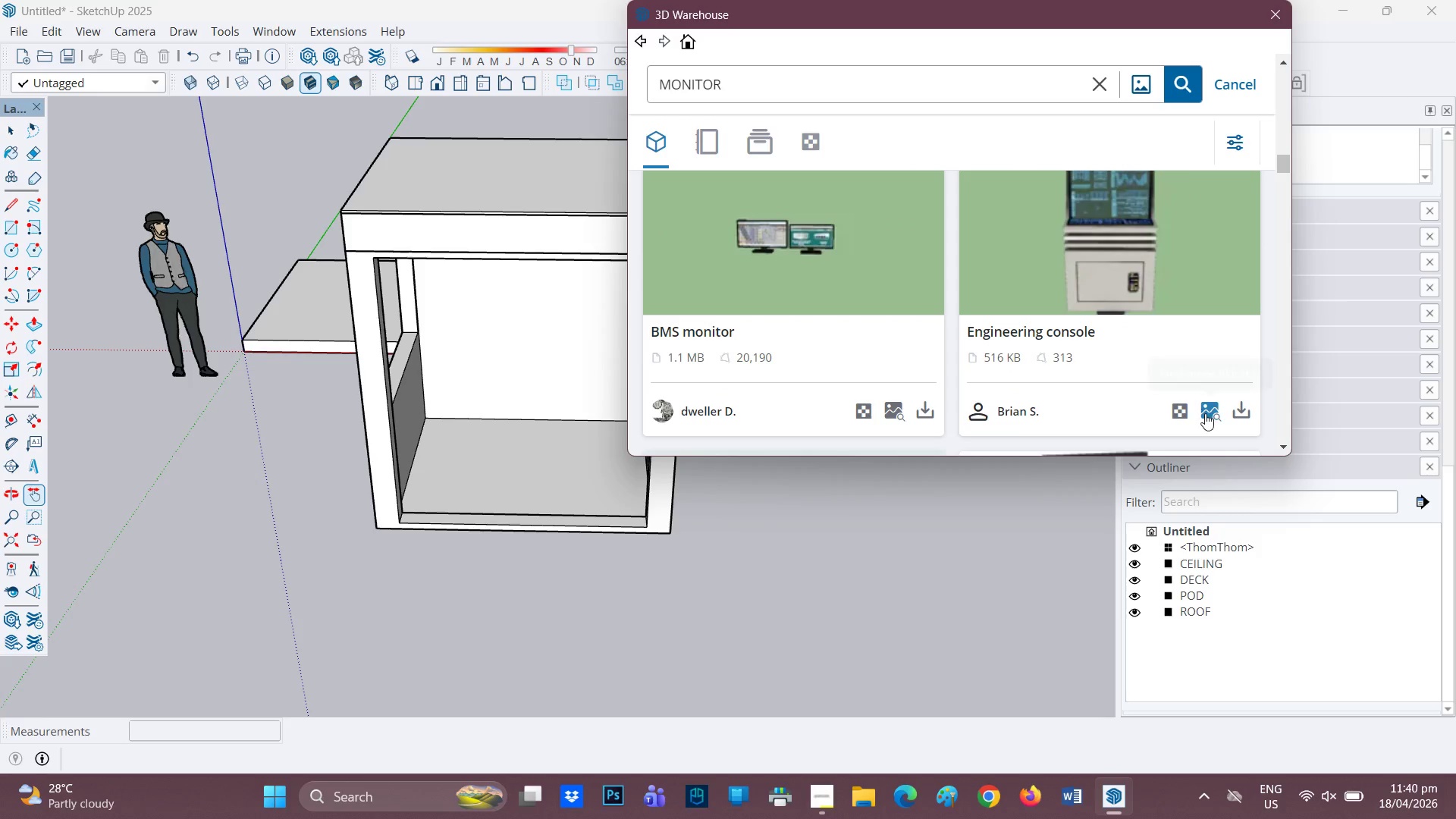 
left_click([1210, 416])
 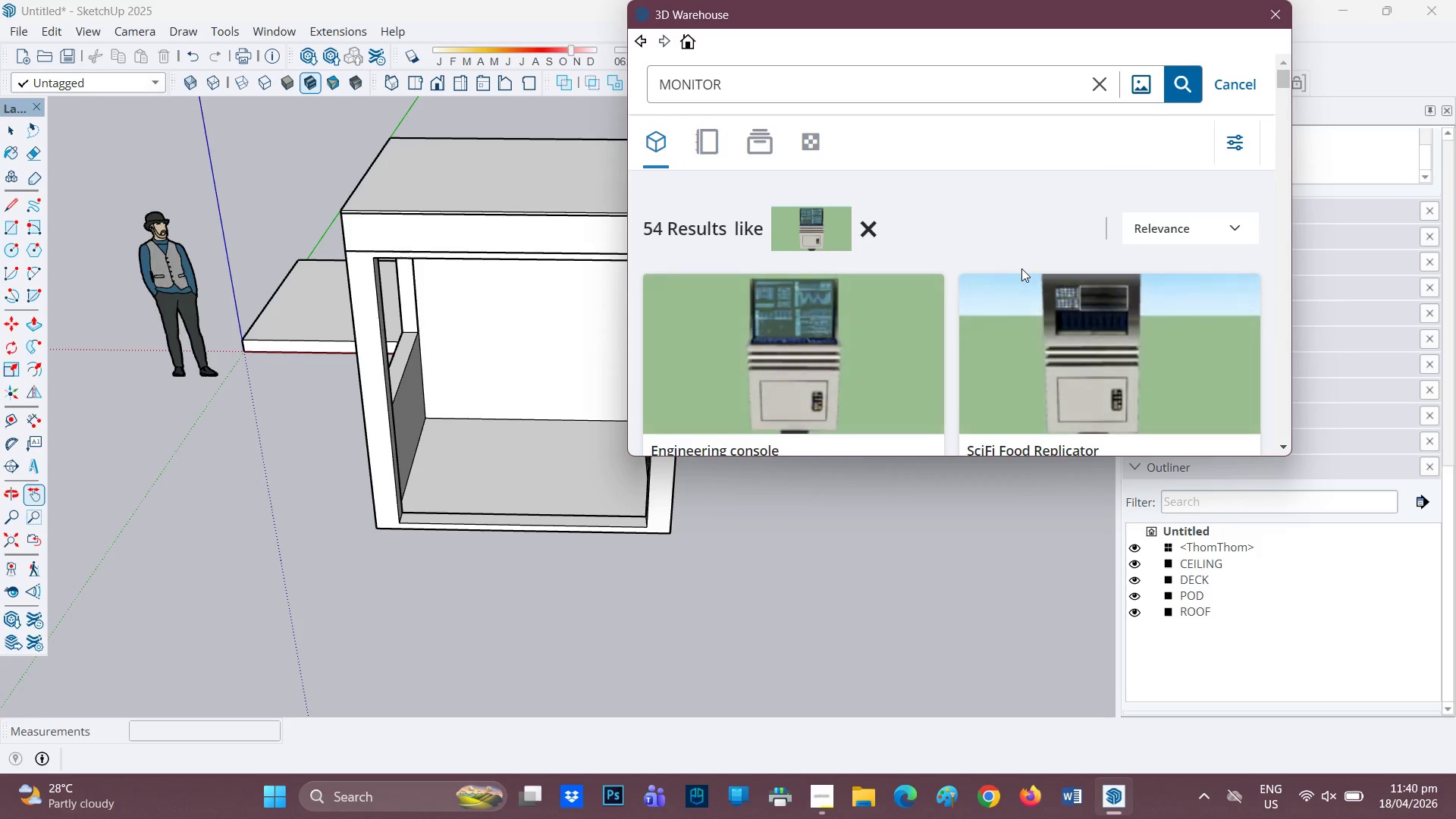 
scroll: coordinate [915, 327], scroll_direction: down, amount: 4.0
 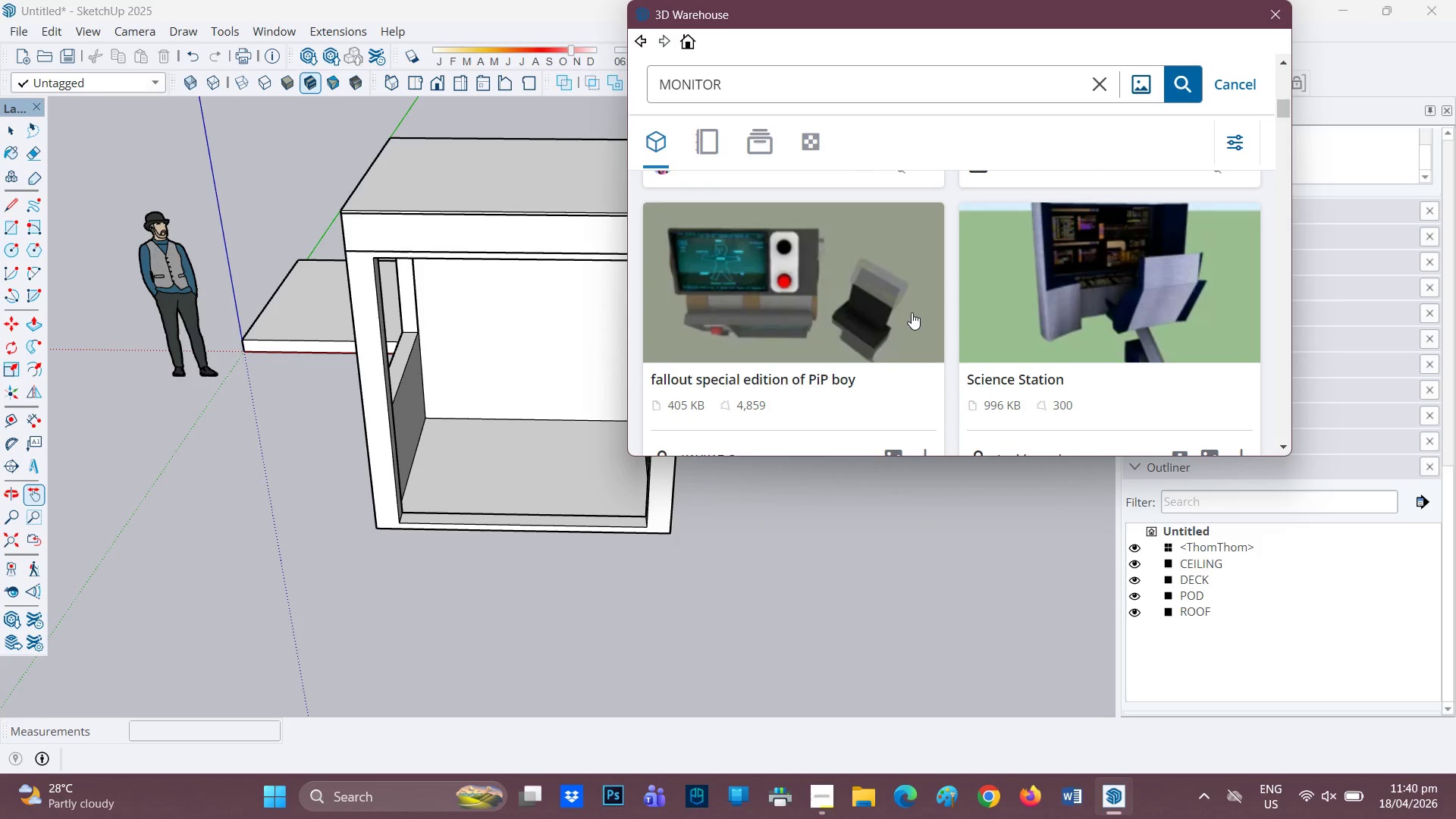 
wait(6.59)
 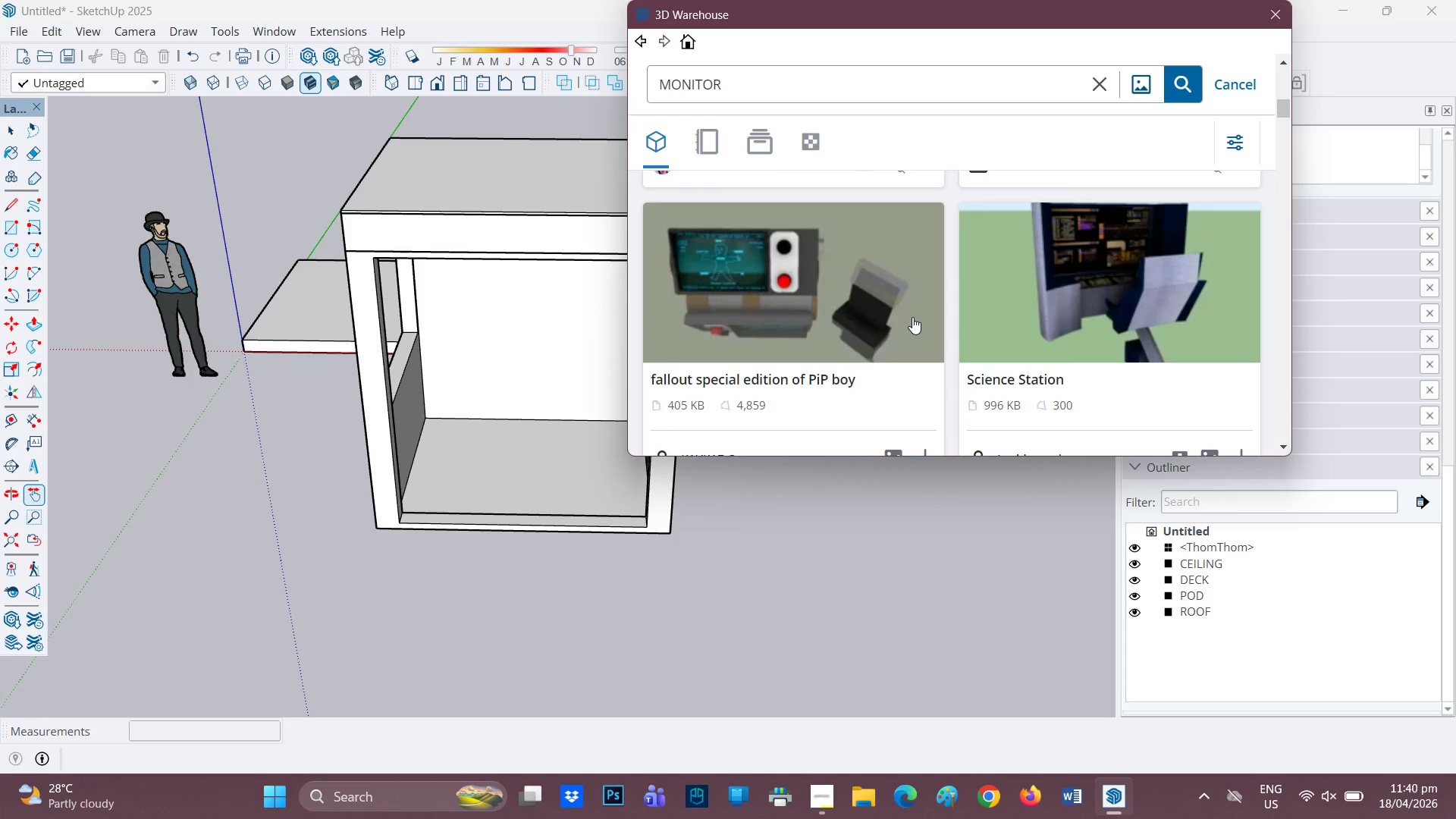 
scroll: coordinate [909, 306], scroll_direction: down, amount: 3.0
 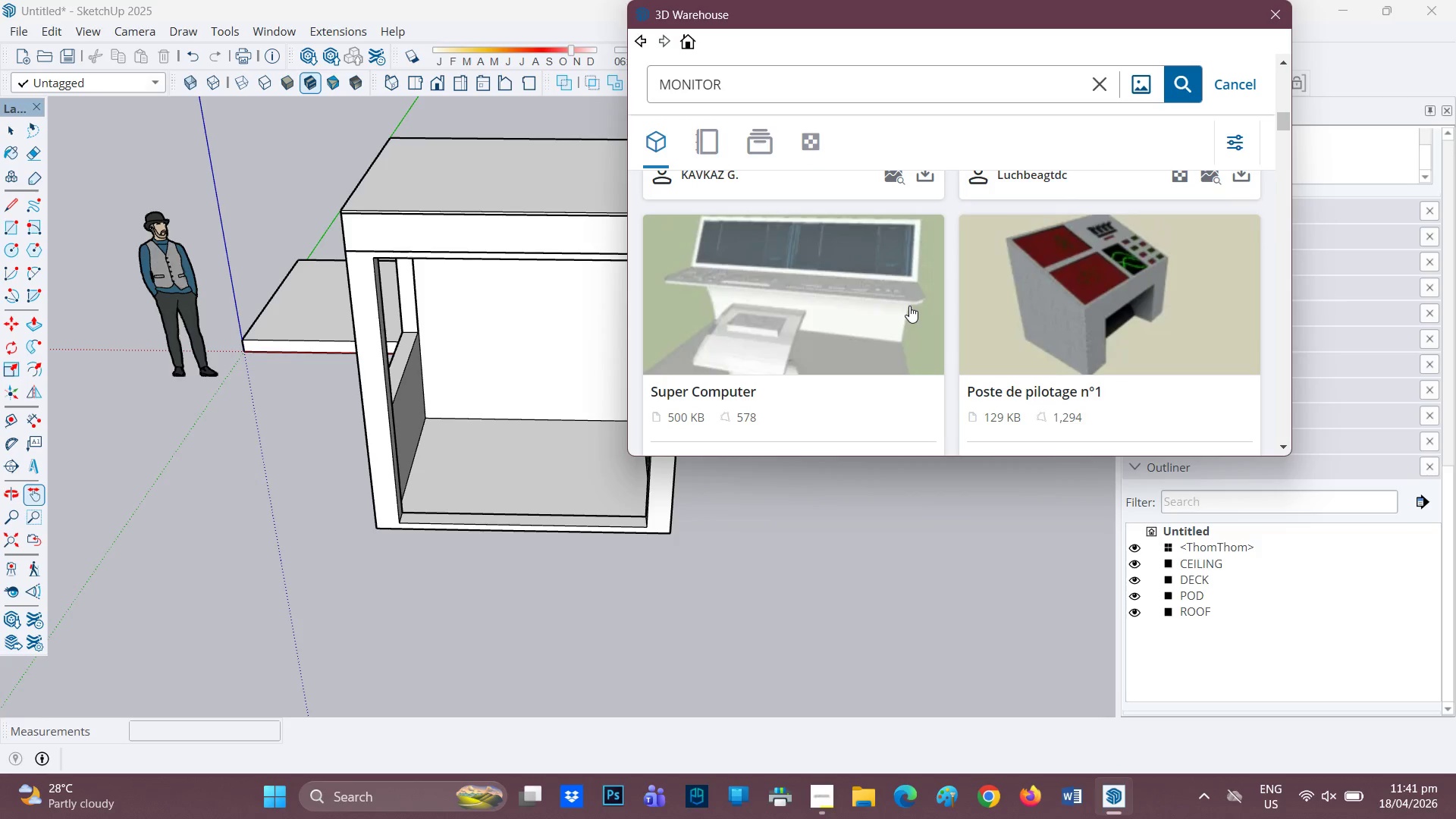 
scroll: coordinate [908, 300], scroll_direction: up, amount: 12.0
 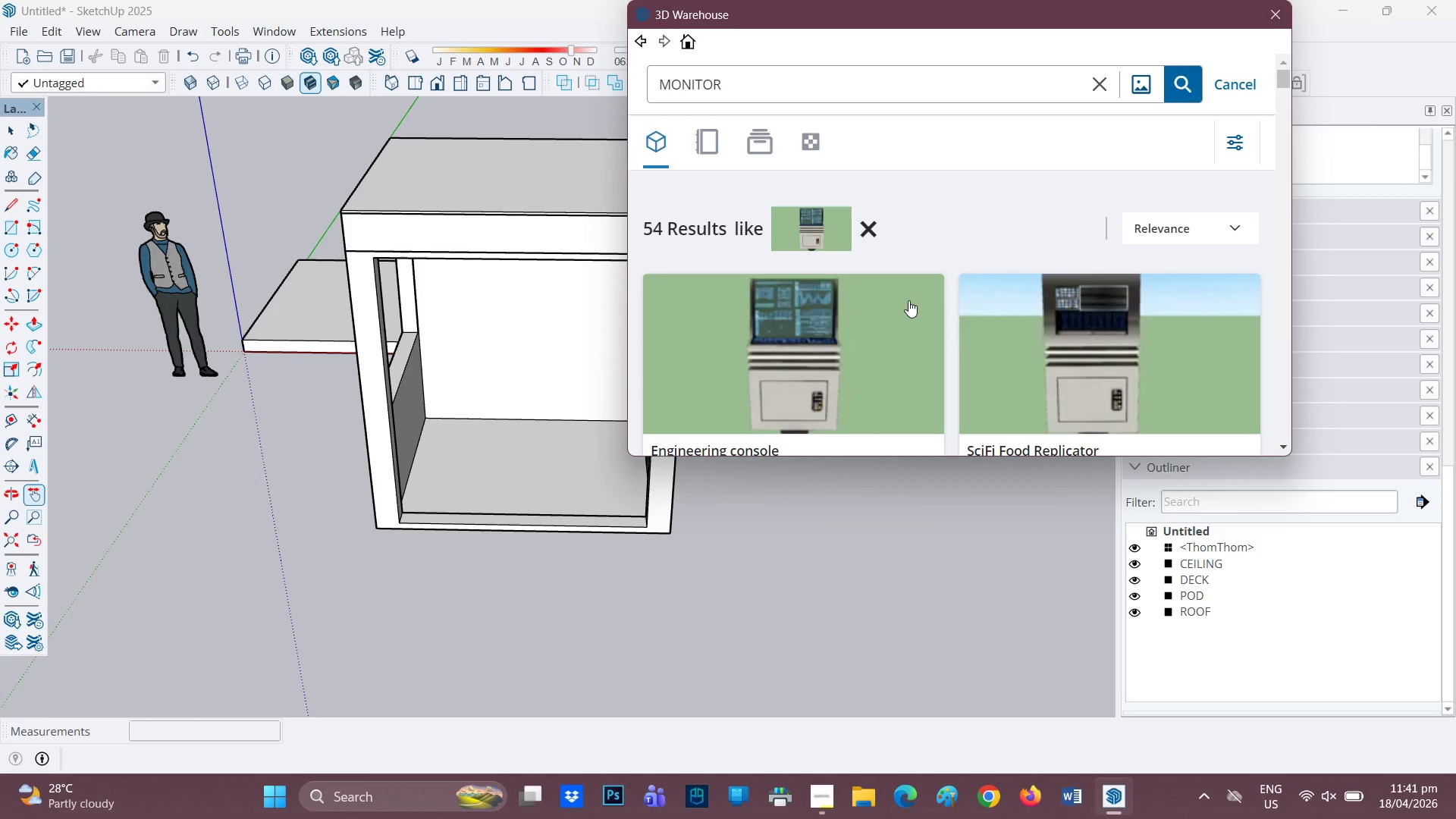 
scroll: coordinate [908, 300], scroll_direction: down, amount: 1.0
 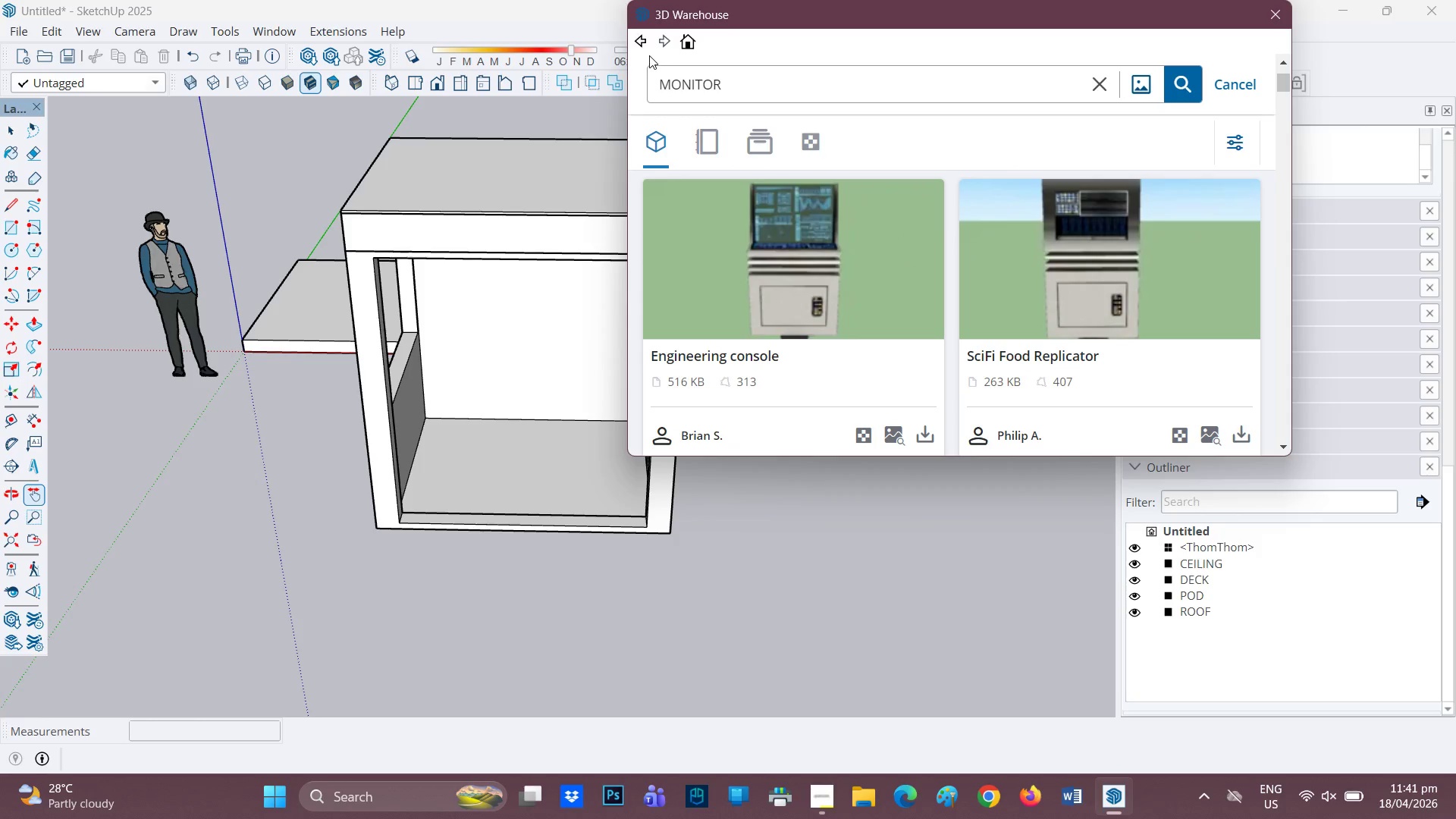 
wait(8.89)
 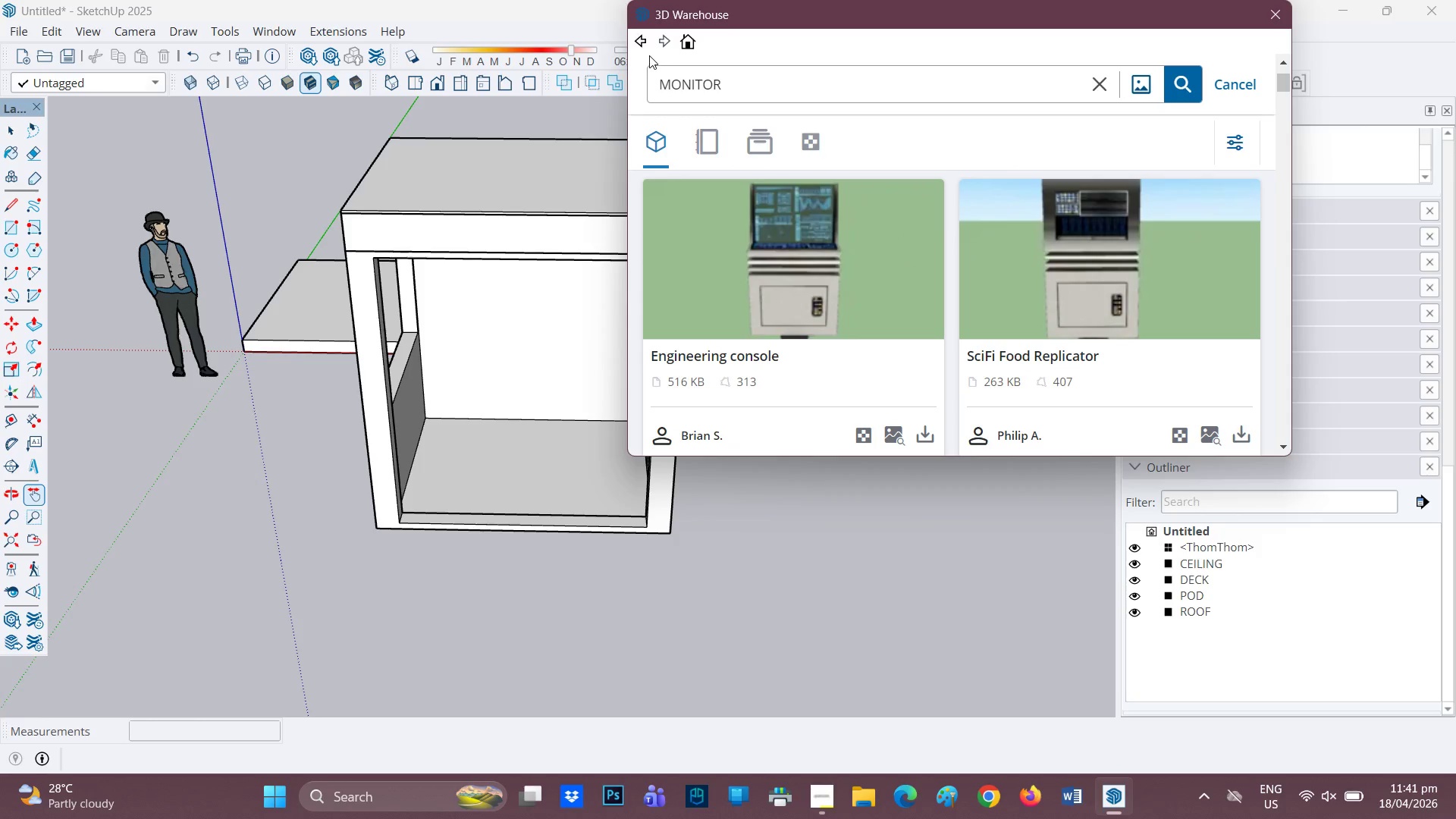 
left_click([642, 41])
 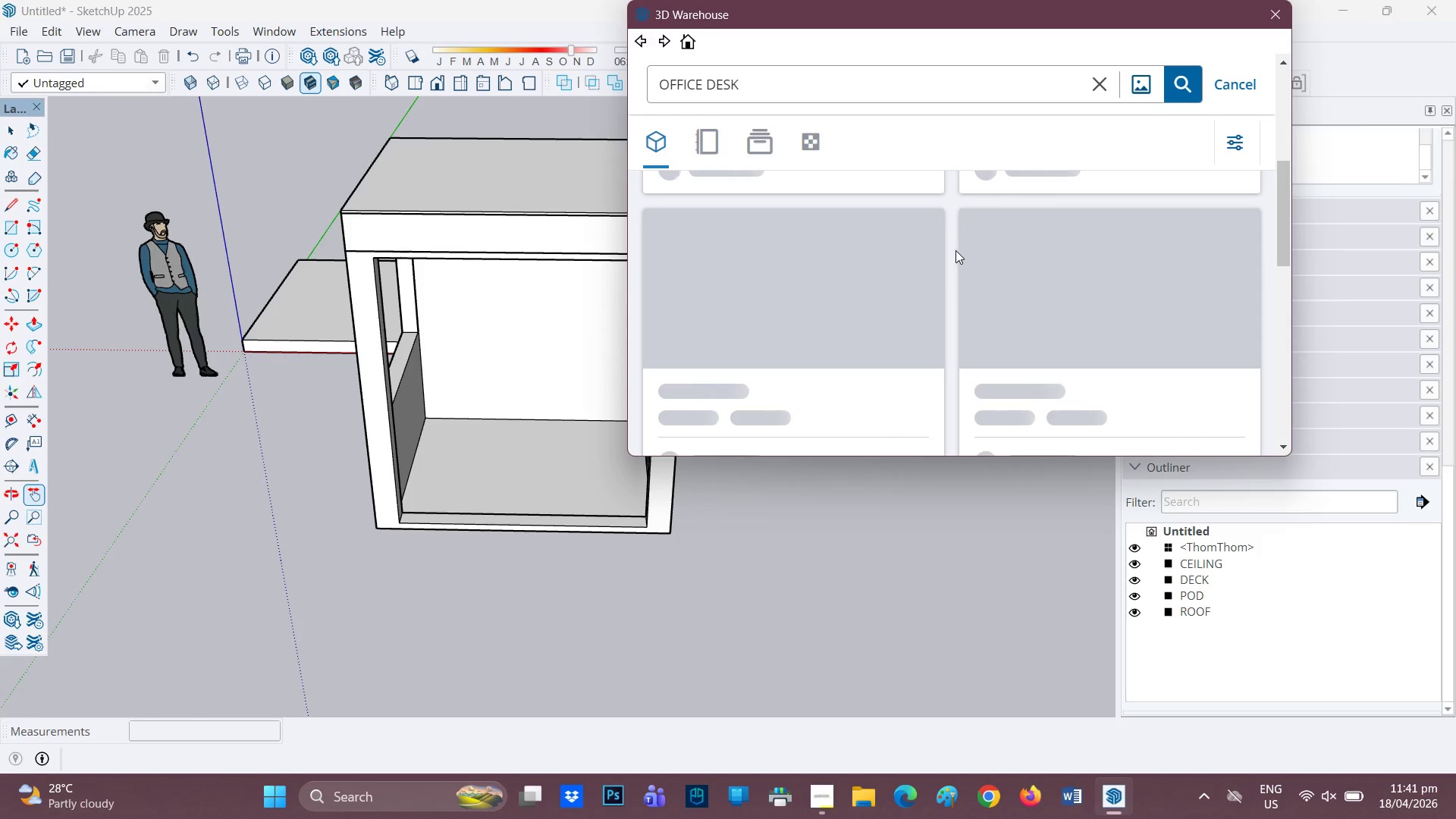 
scroll: coordinate [953, 253], scroll_direction: up, amount: 1.0
 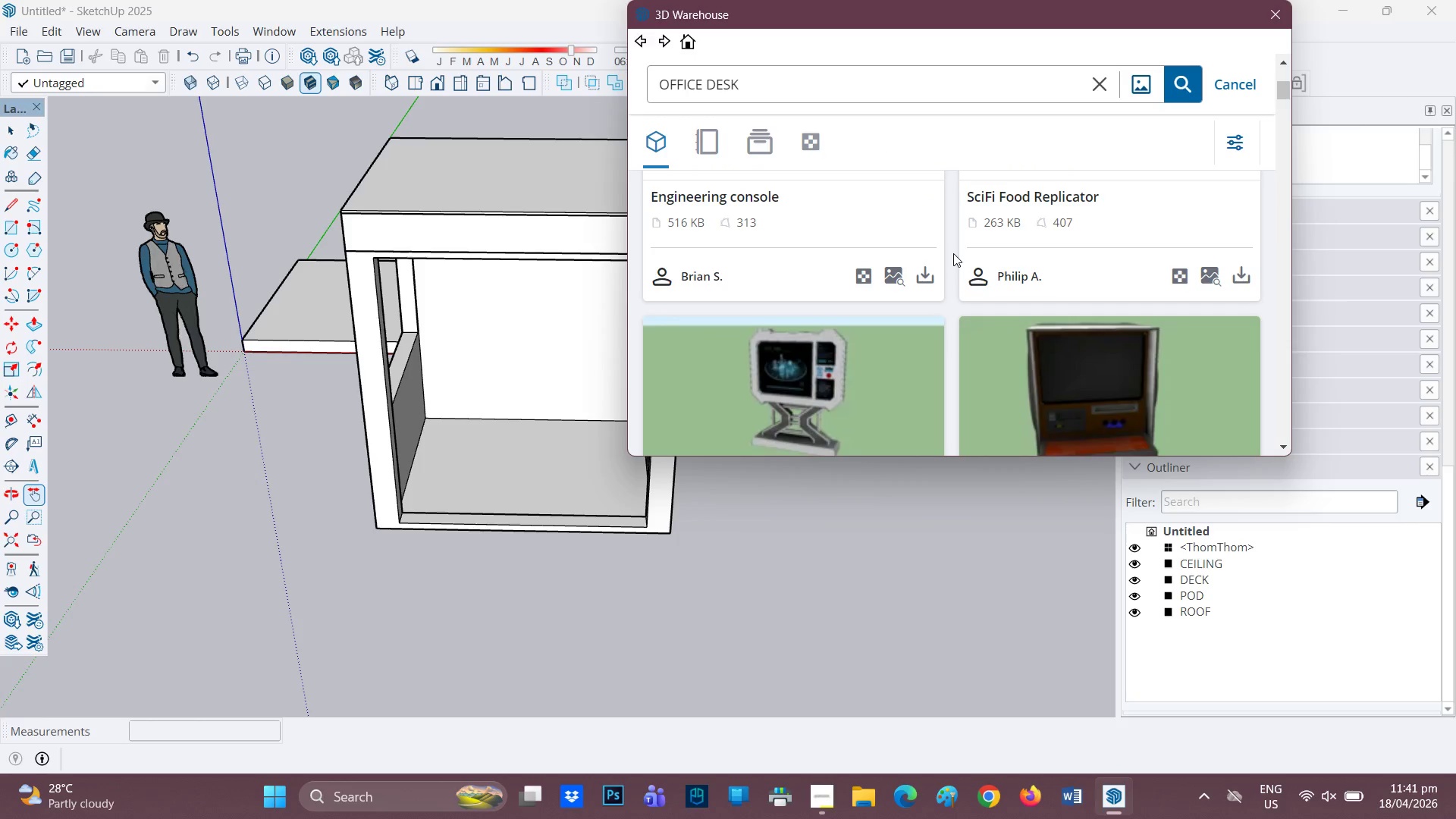 
scroll: coordinate [924, 268], scroll_direction: down, amount: 15.0
 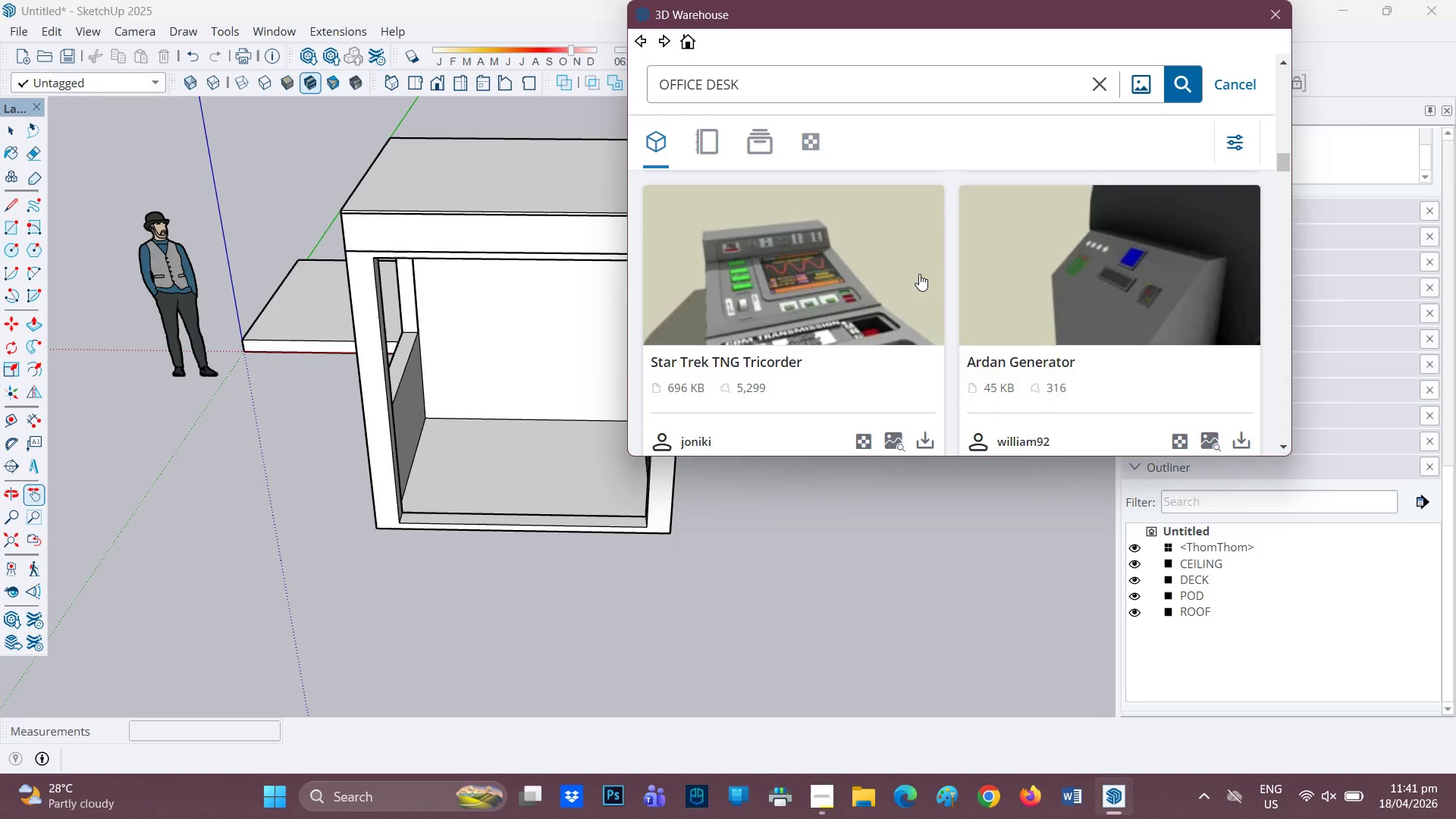 
scroll: coordinate [891, 250], scroll_direction: up, amount: 26.0
 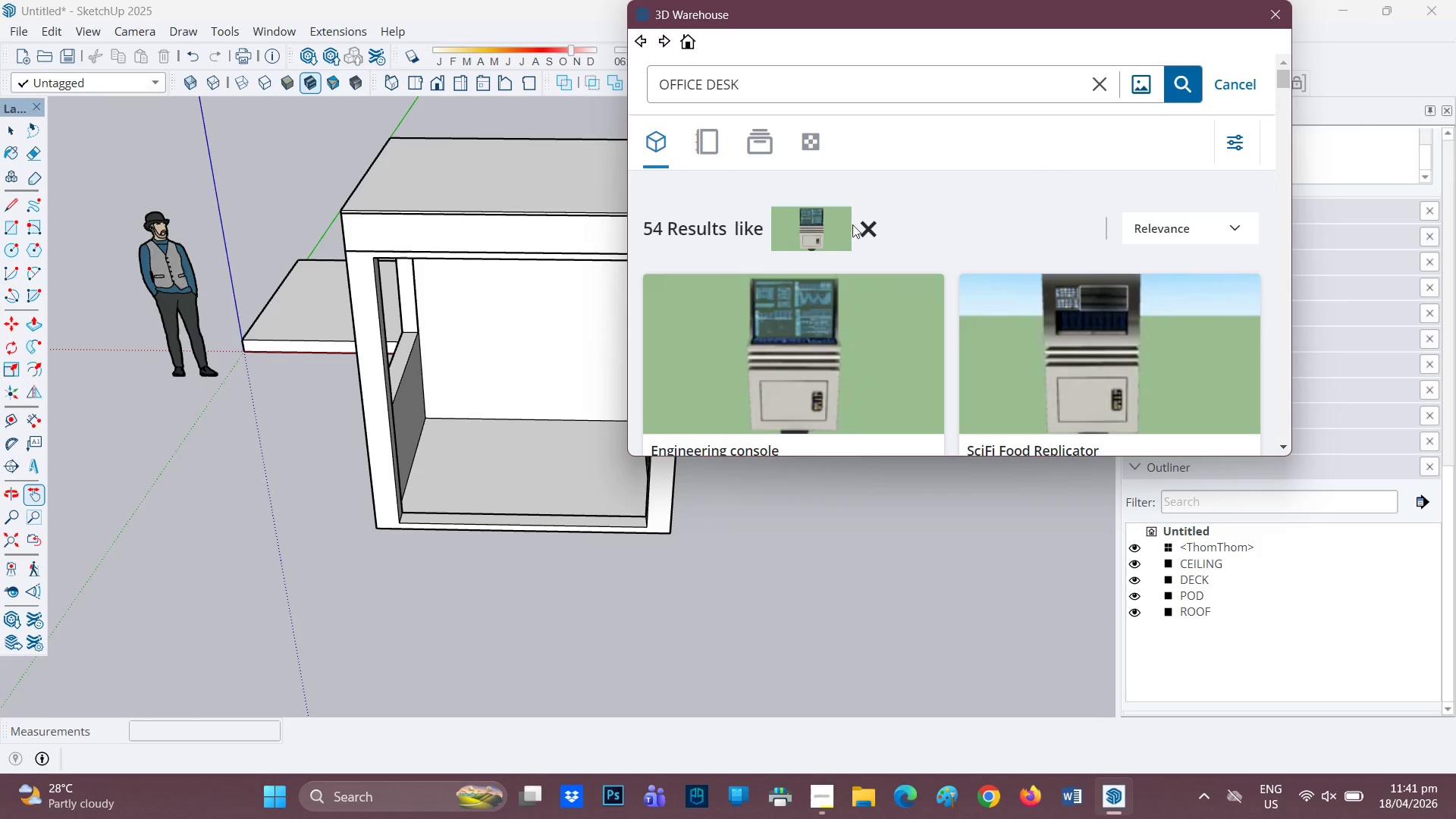 
left_click([868, 224])
 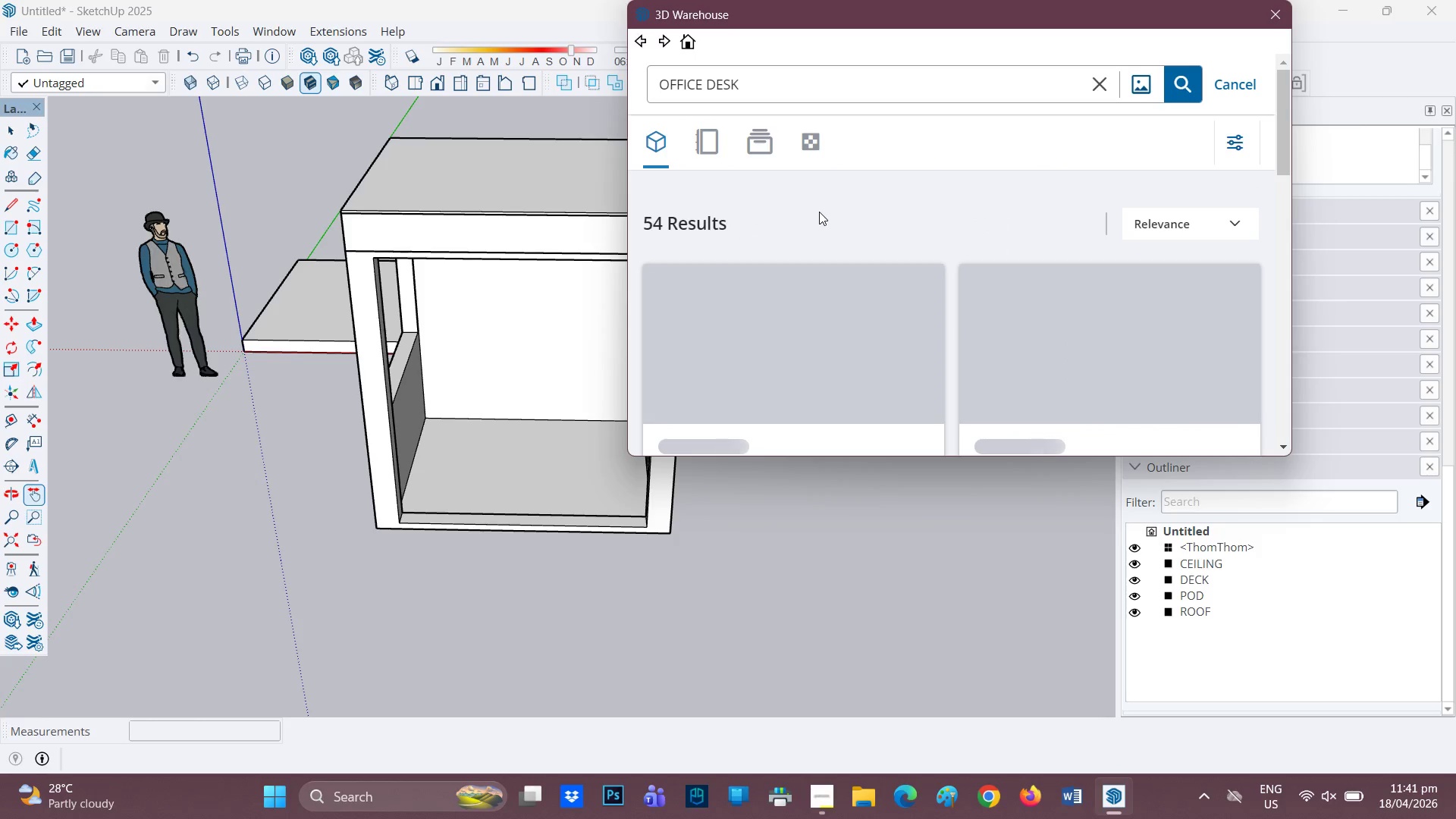 
scroll: coordinate [819, 212], scroll_direction: none, amount: 0.0
 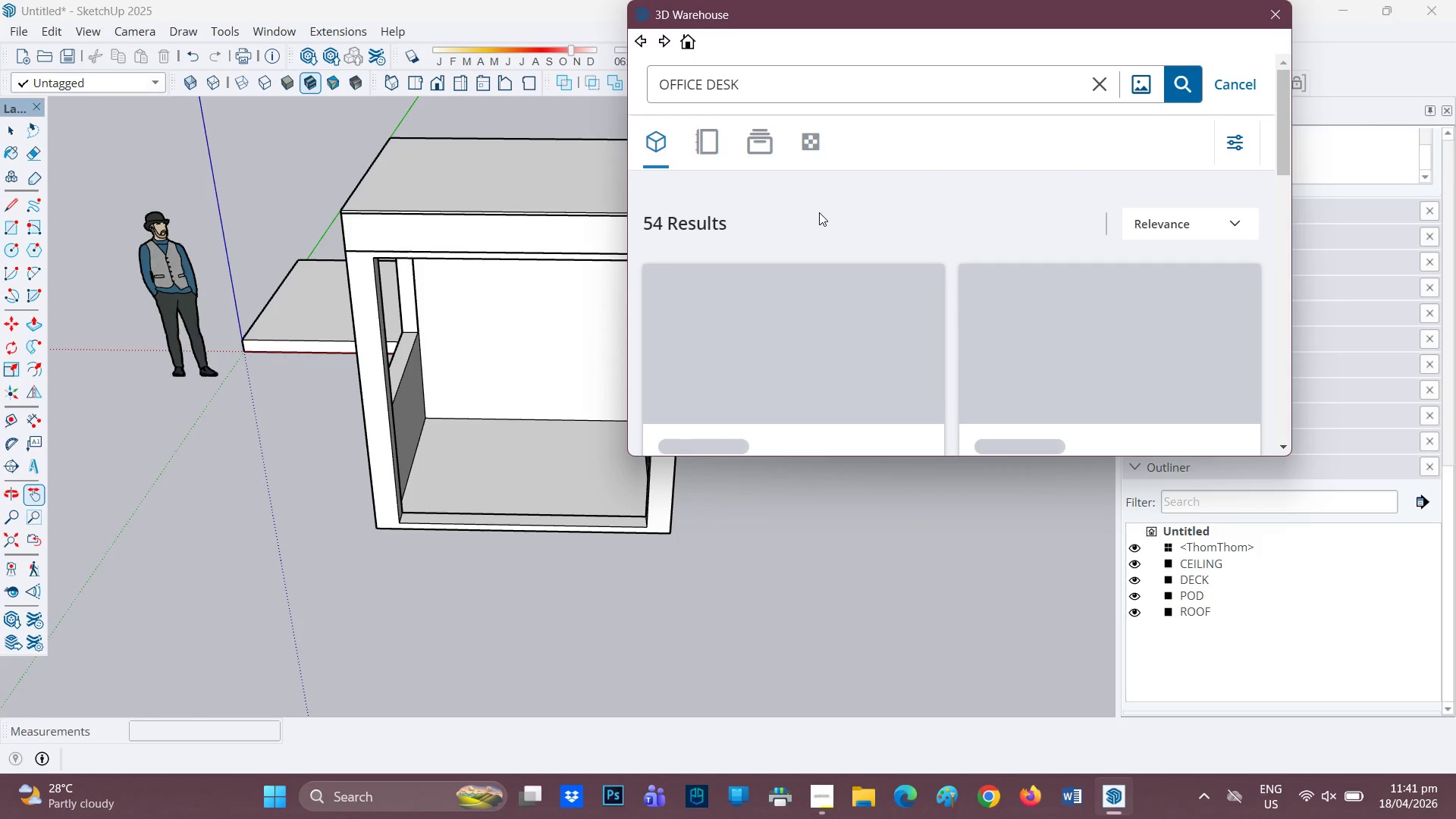 
scroll: coordinate [819, 212], scroll_direction: up, amount: 1.0
 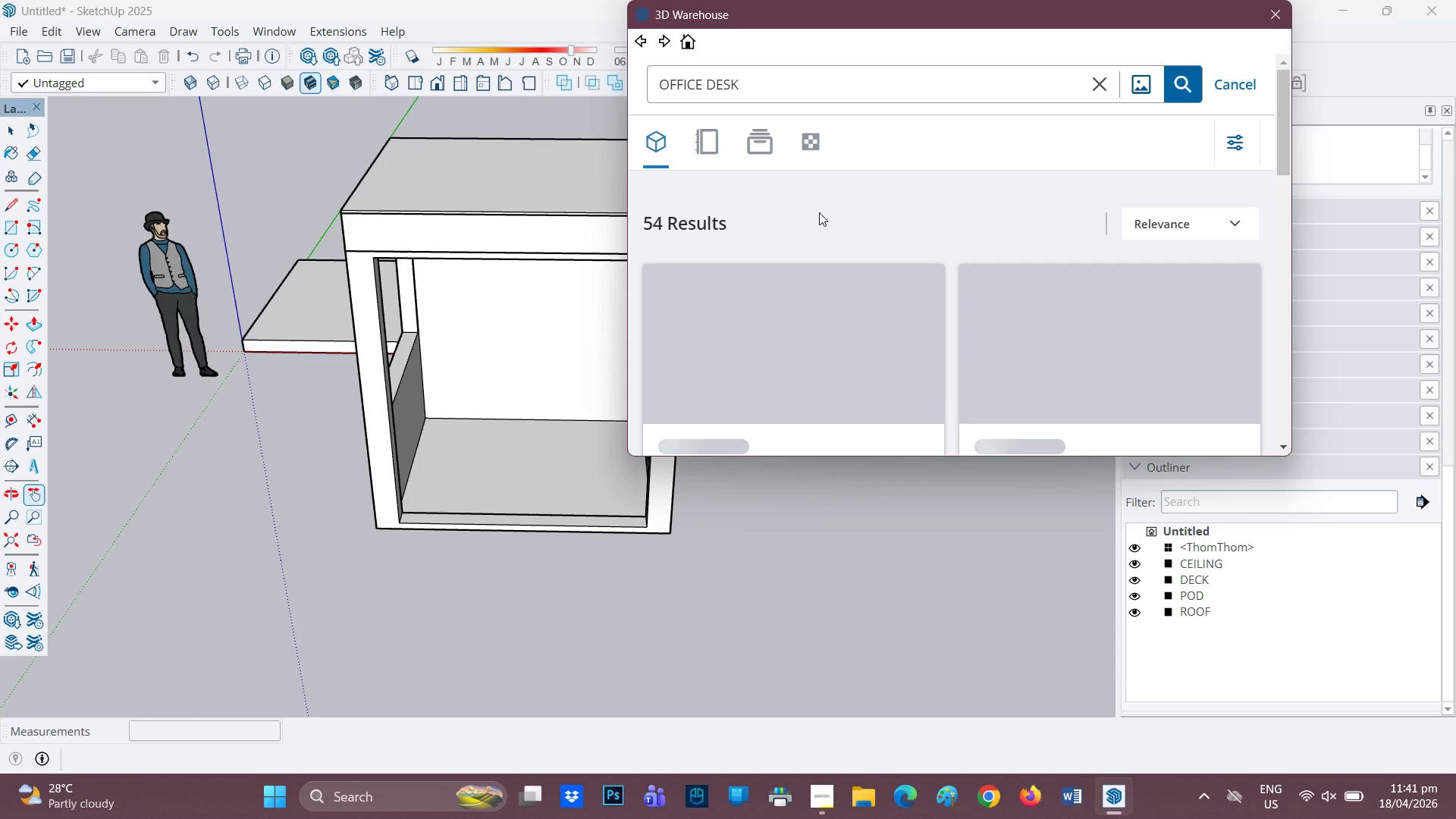 
scroll: coordinate [819, 213], scroll_direction: none, amount: 0.0
 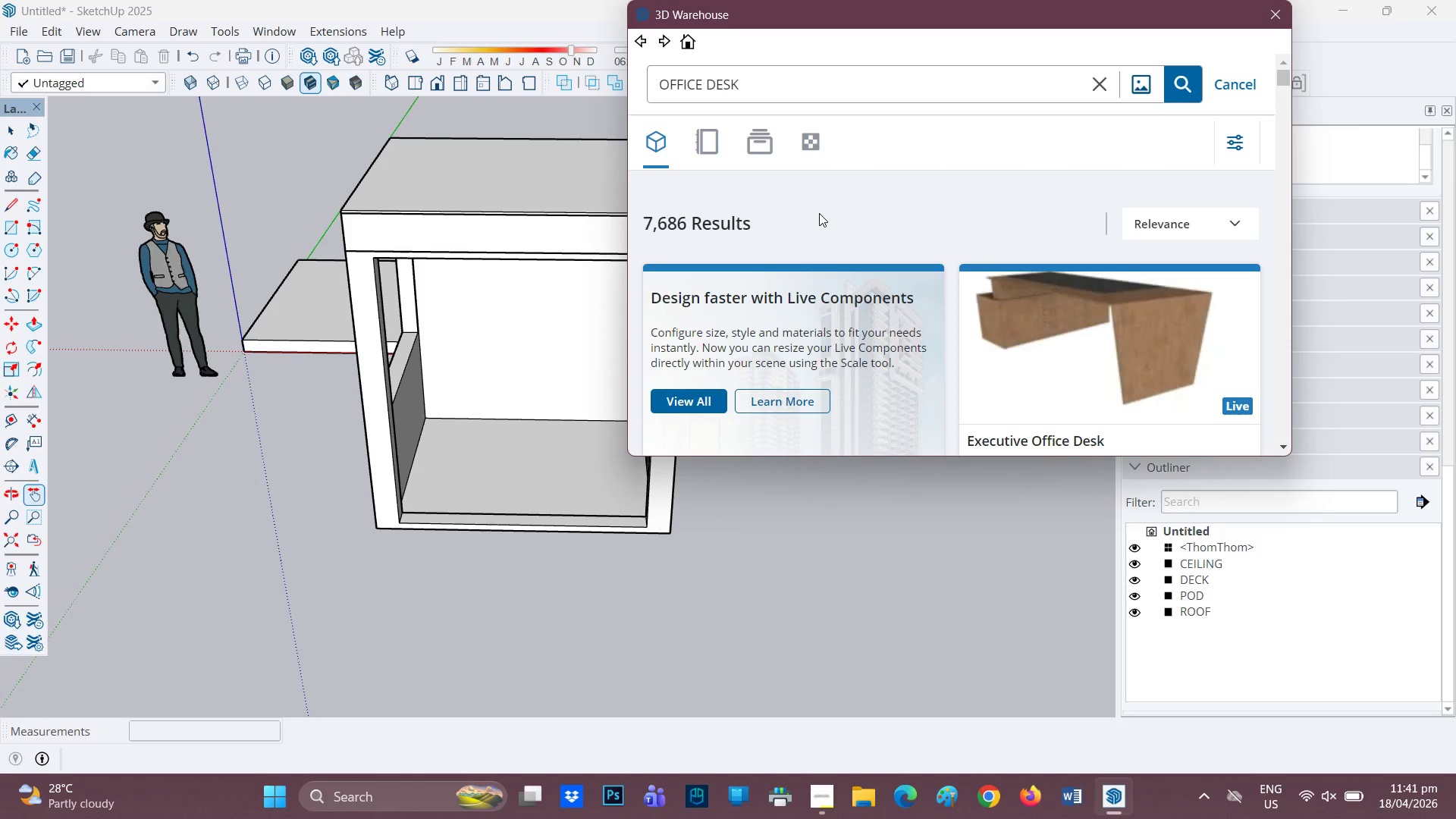 
scroll: coordinate [899, 211], scroll_direction: down, amount: 4.0
 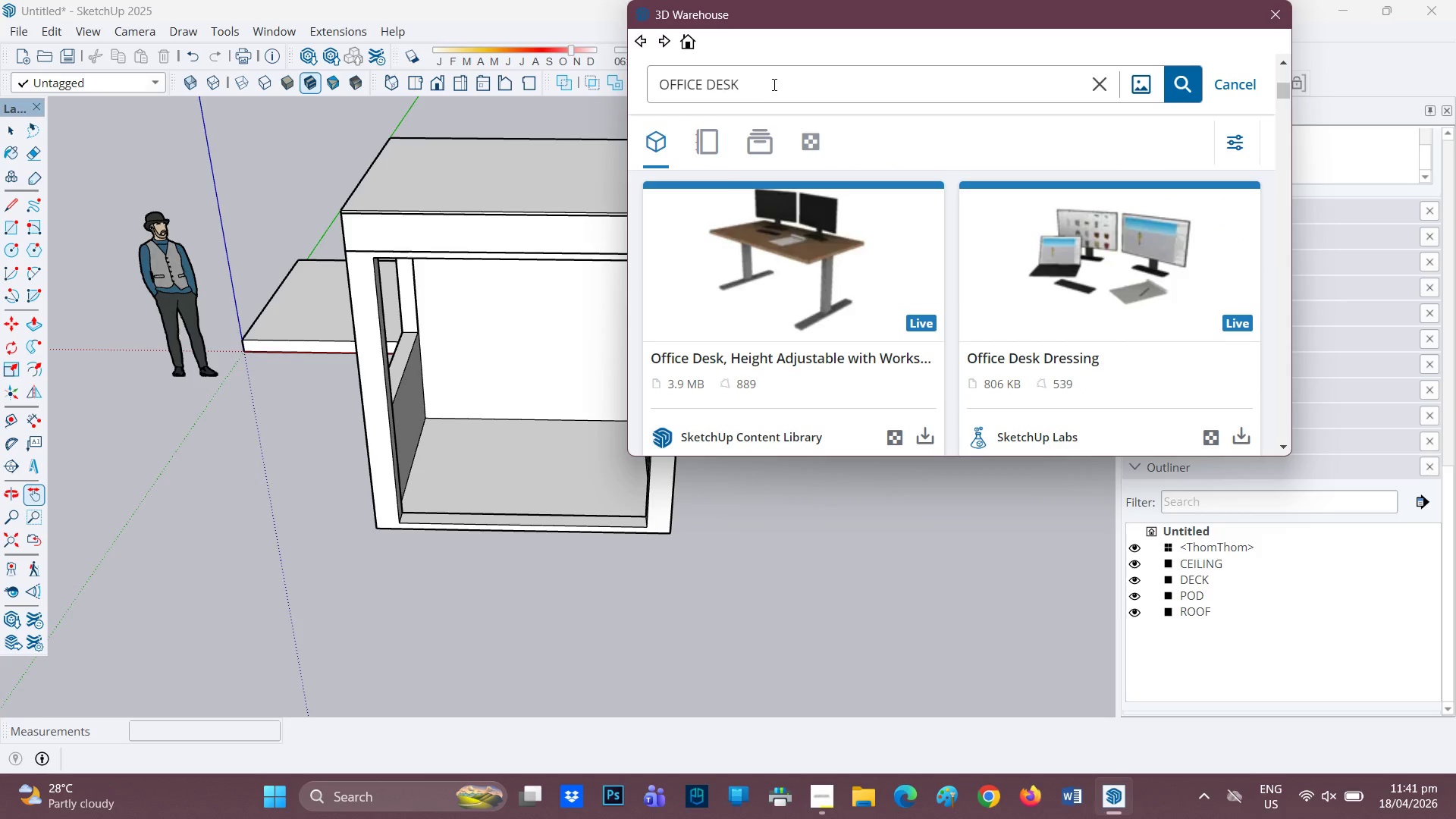 
left_click_drag(start_coordinate=[775, 83], to_coordinate=[585, 84])
 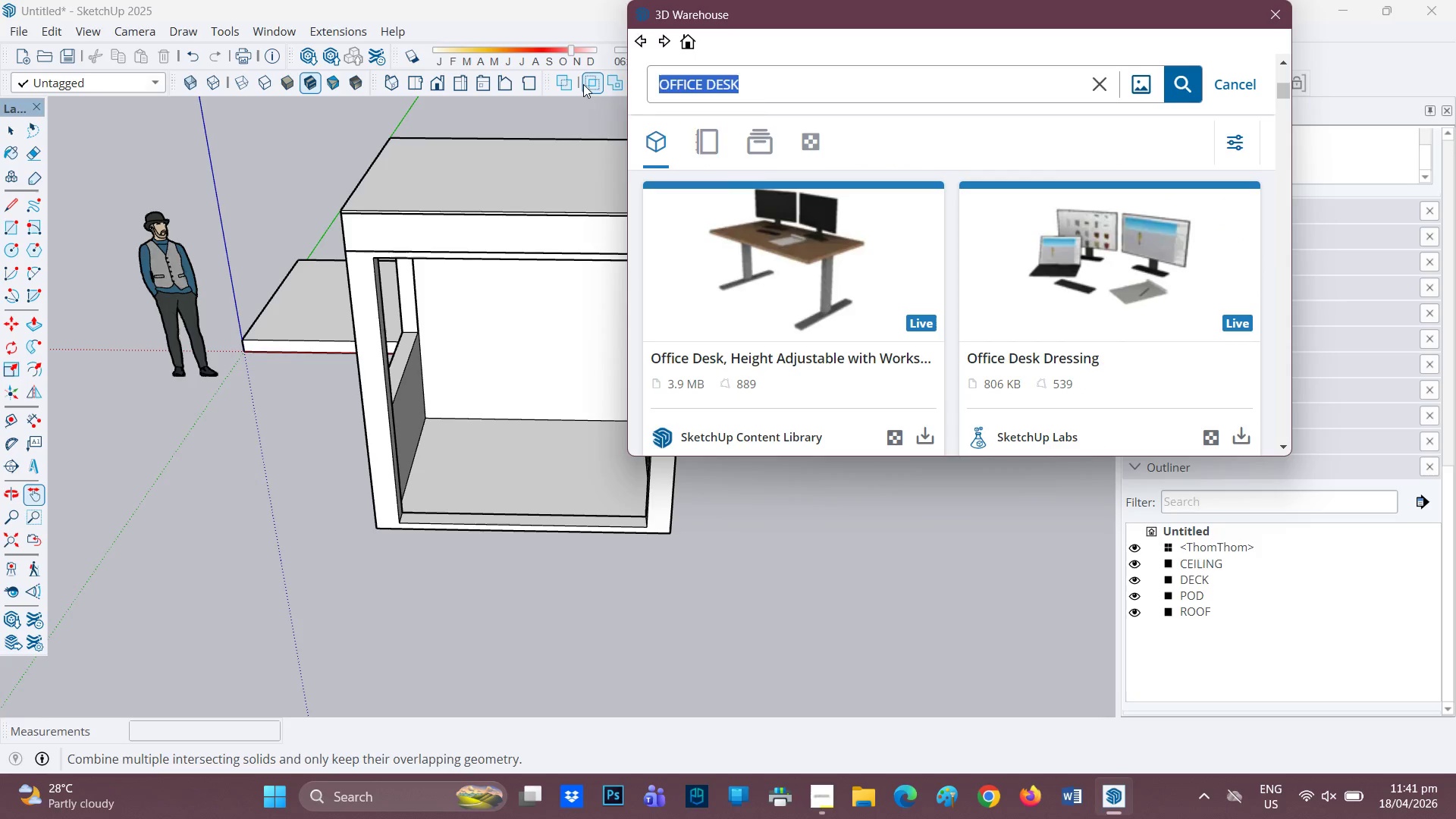 
type(MONITOR)
 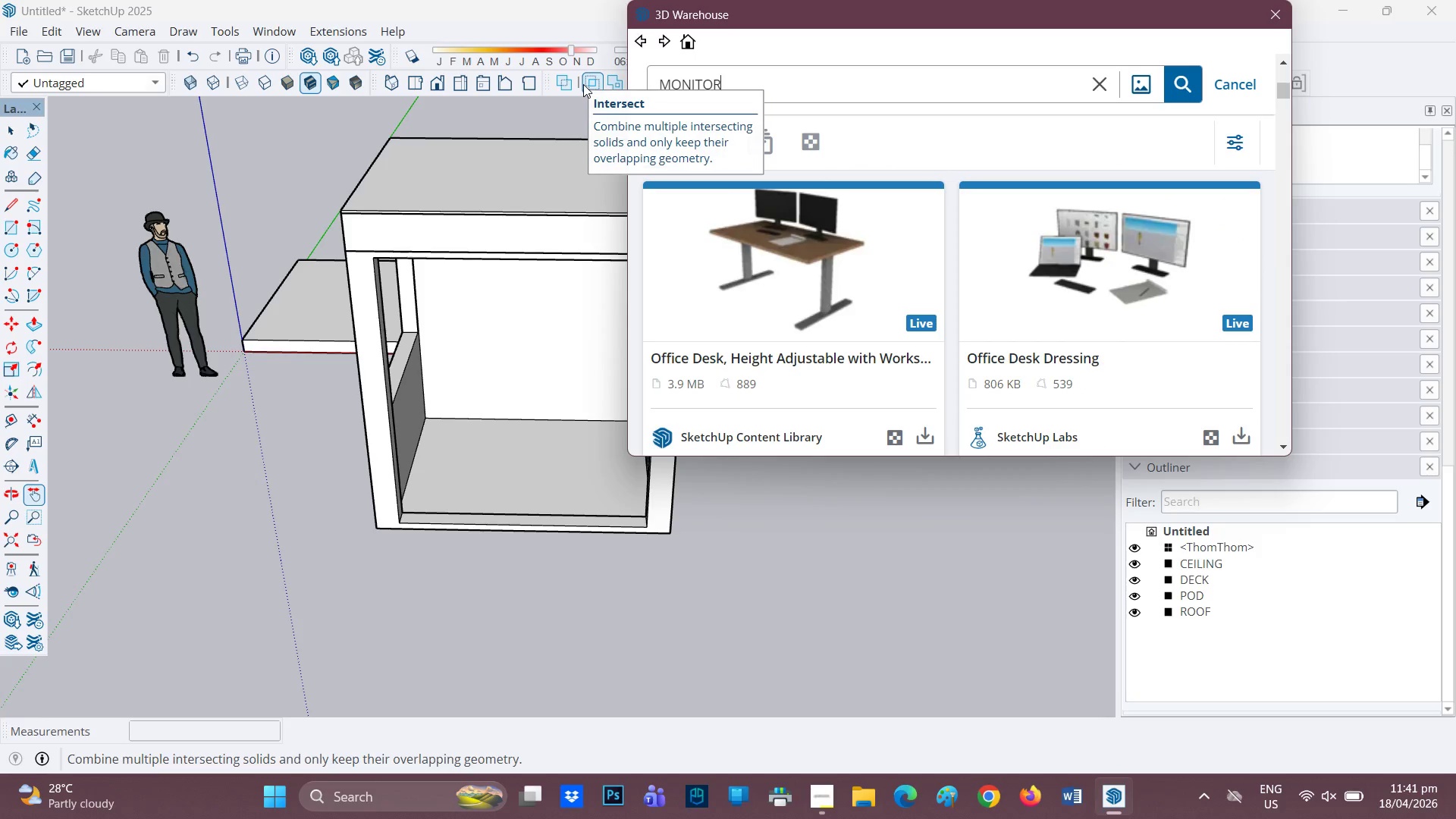 
key(Enter)
 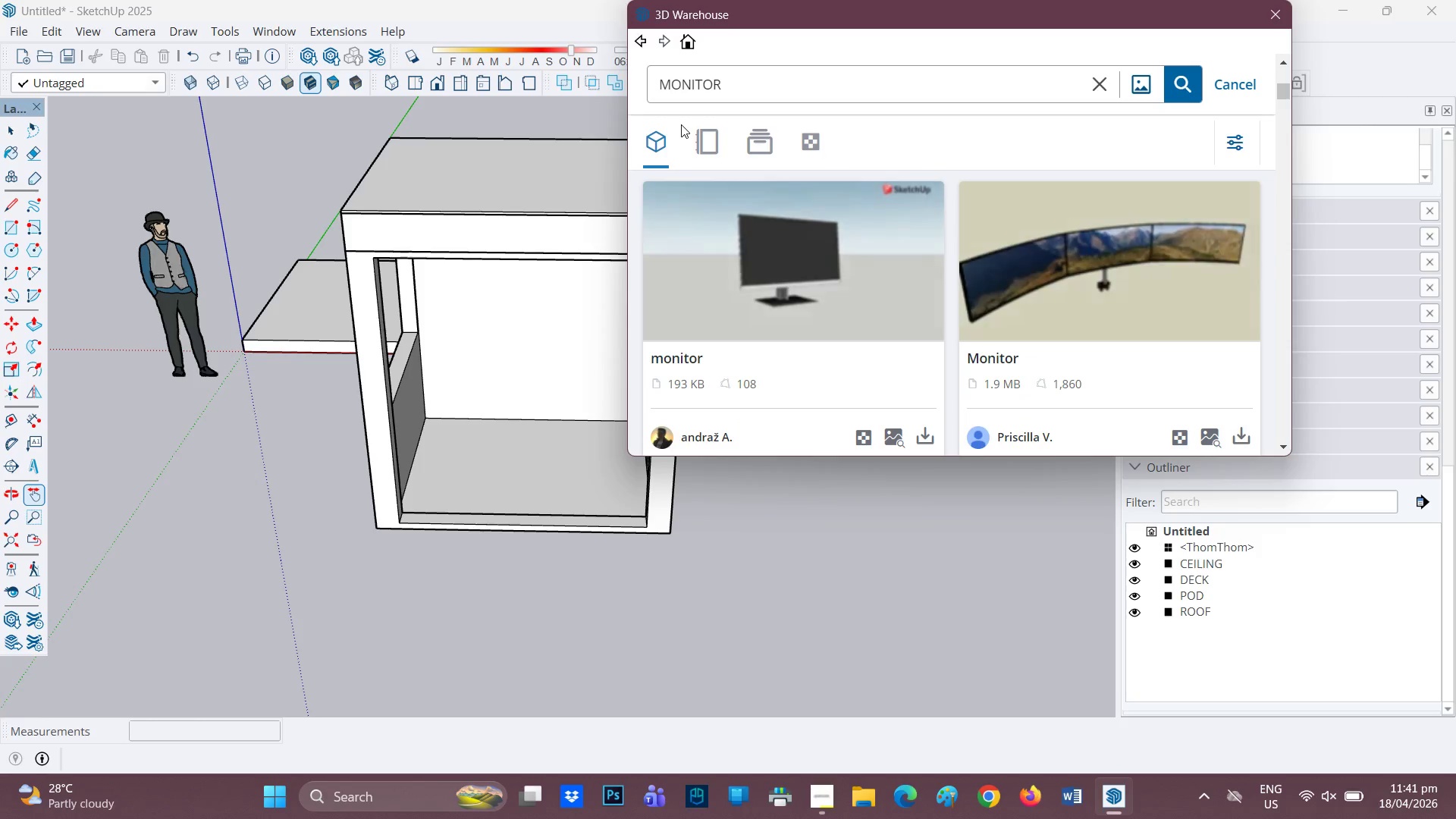 
scroll: coordinate [827, 253], scroll_direction: down, amount: 12.0
 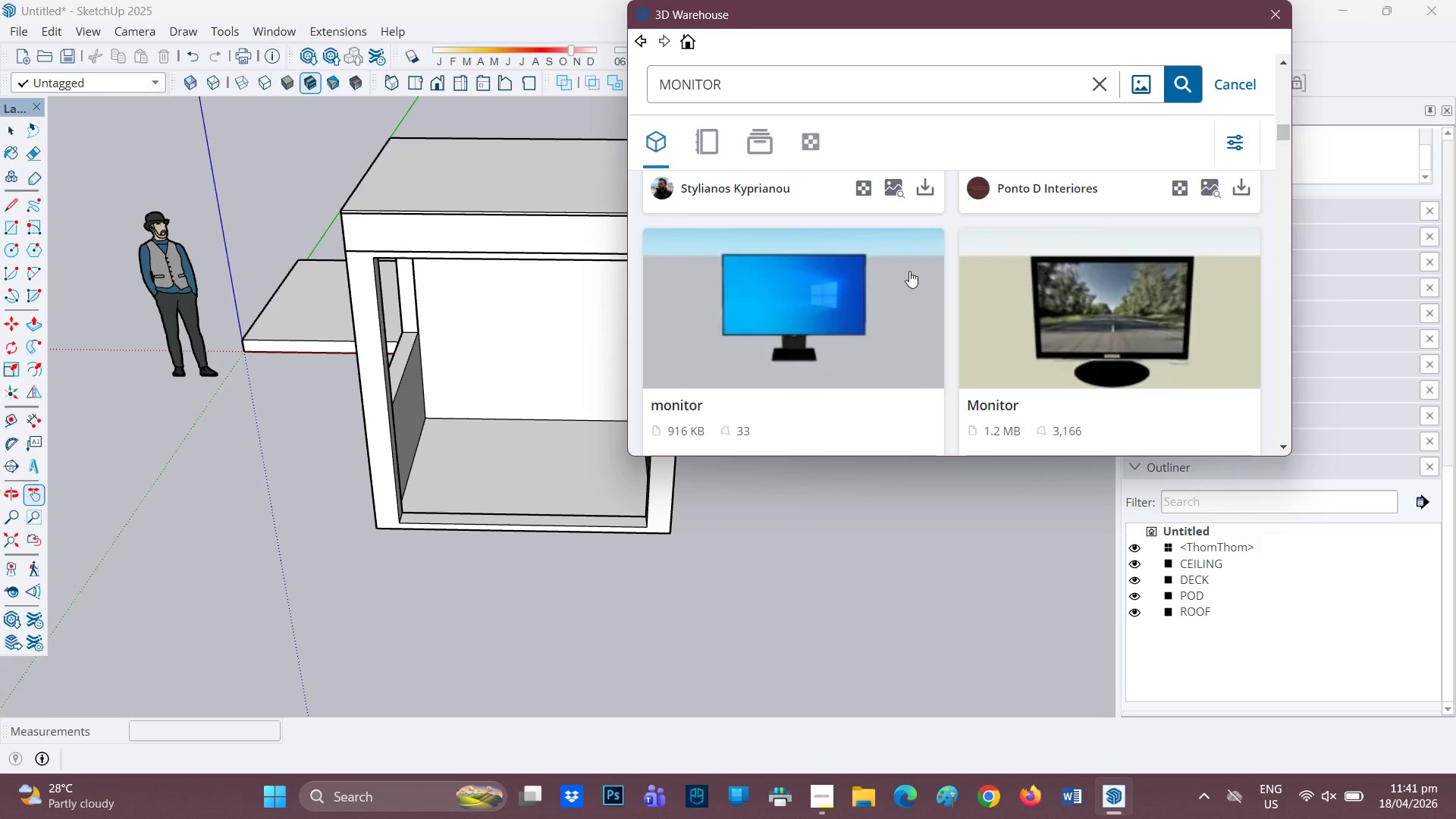 
scroll: coordinate [1101, 235], scroll_direction: up, amount: 12.0
 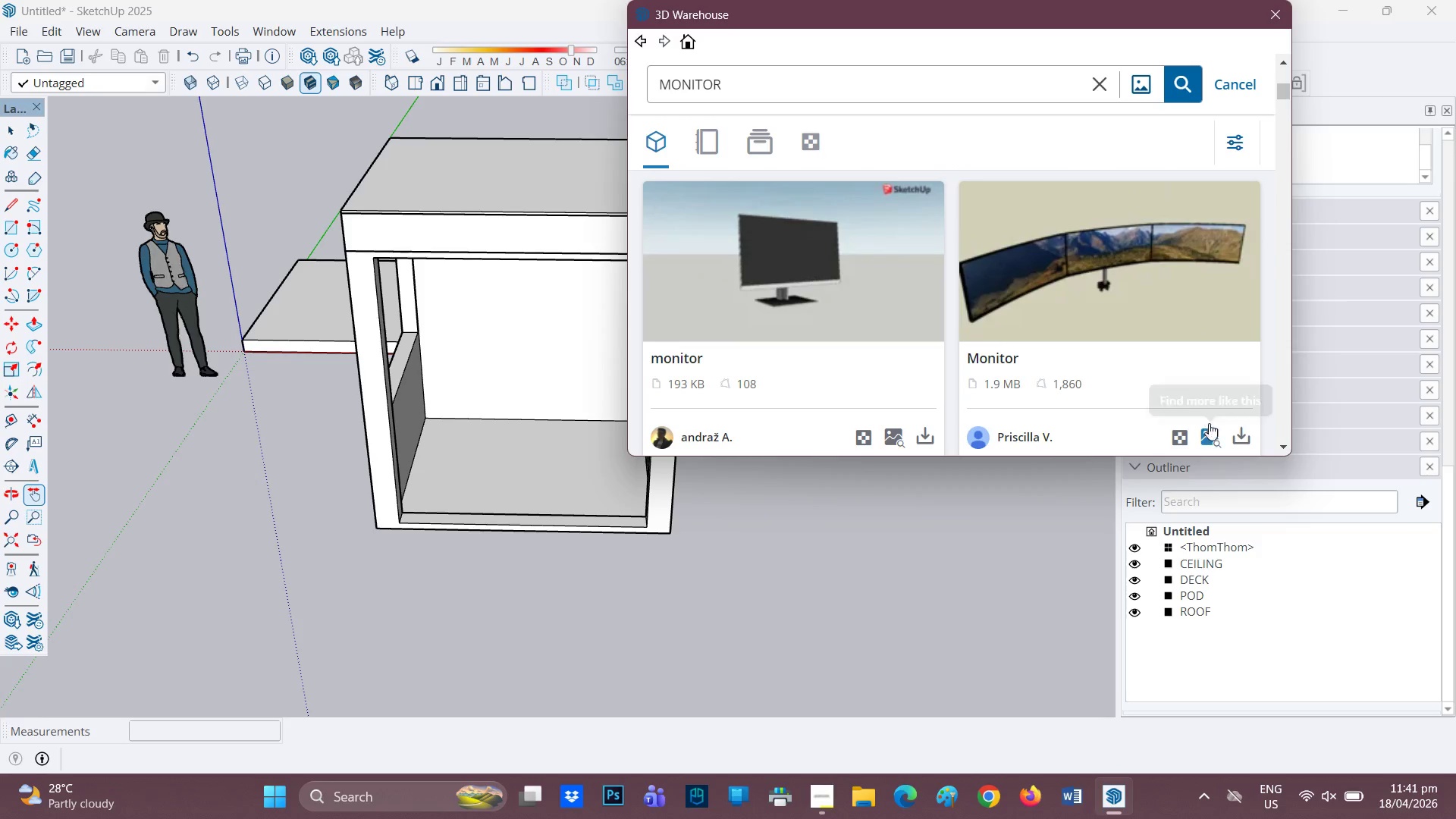 
left_click([1210, 426])
 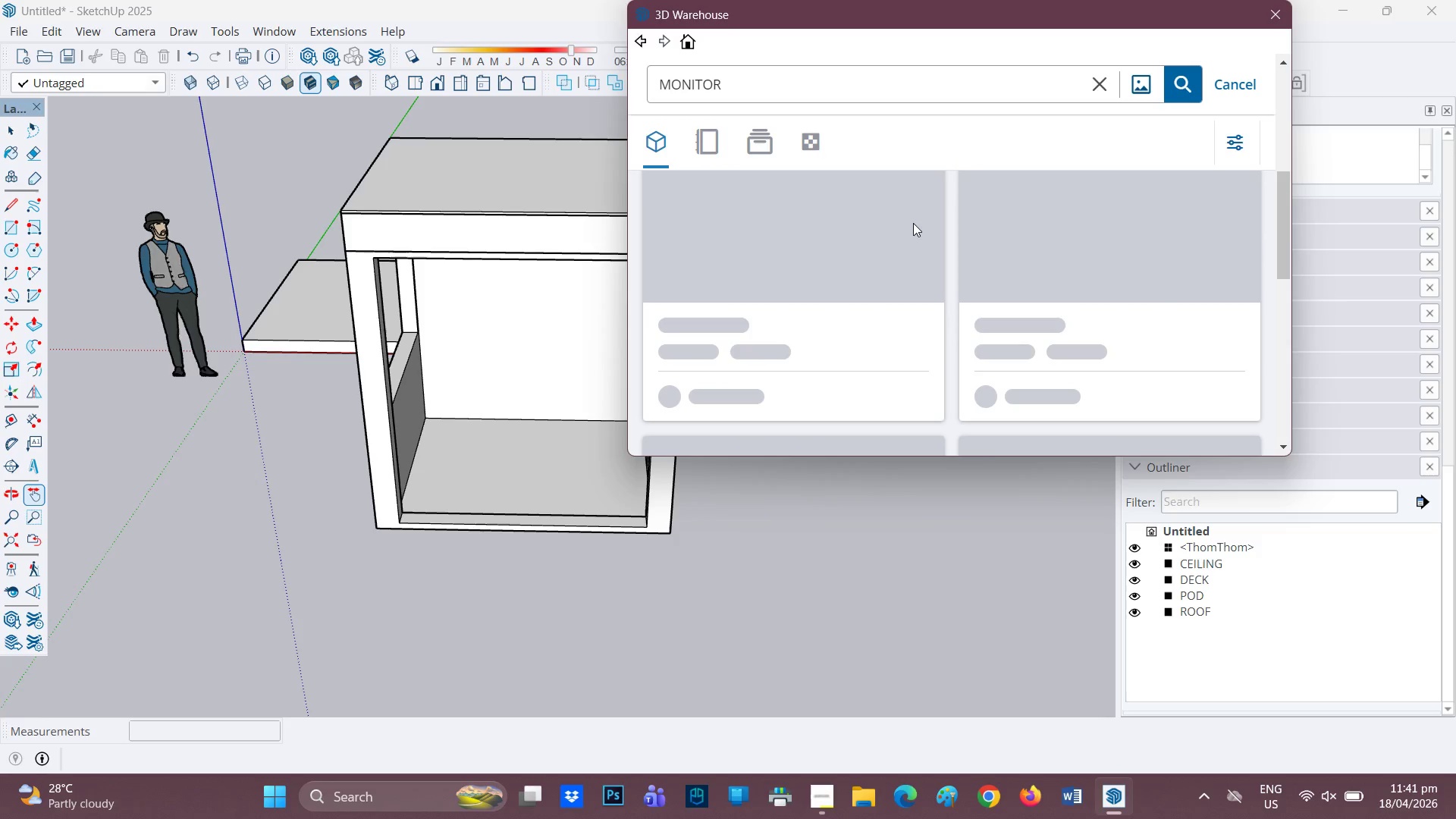 
mouse_move([877, 236])
 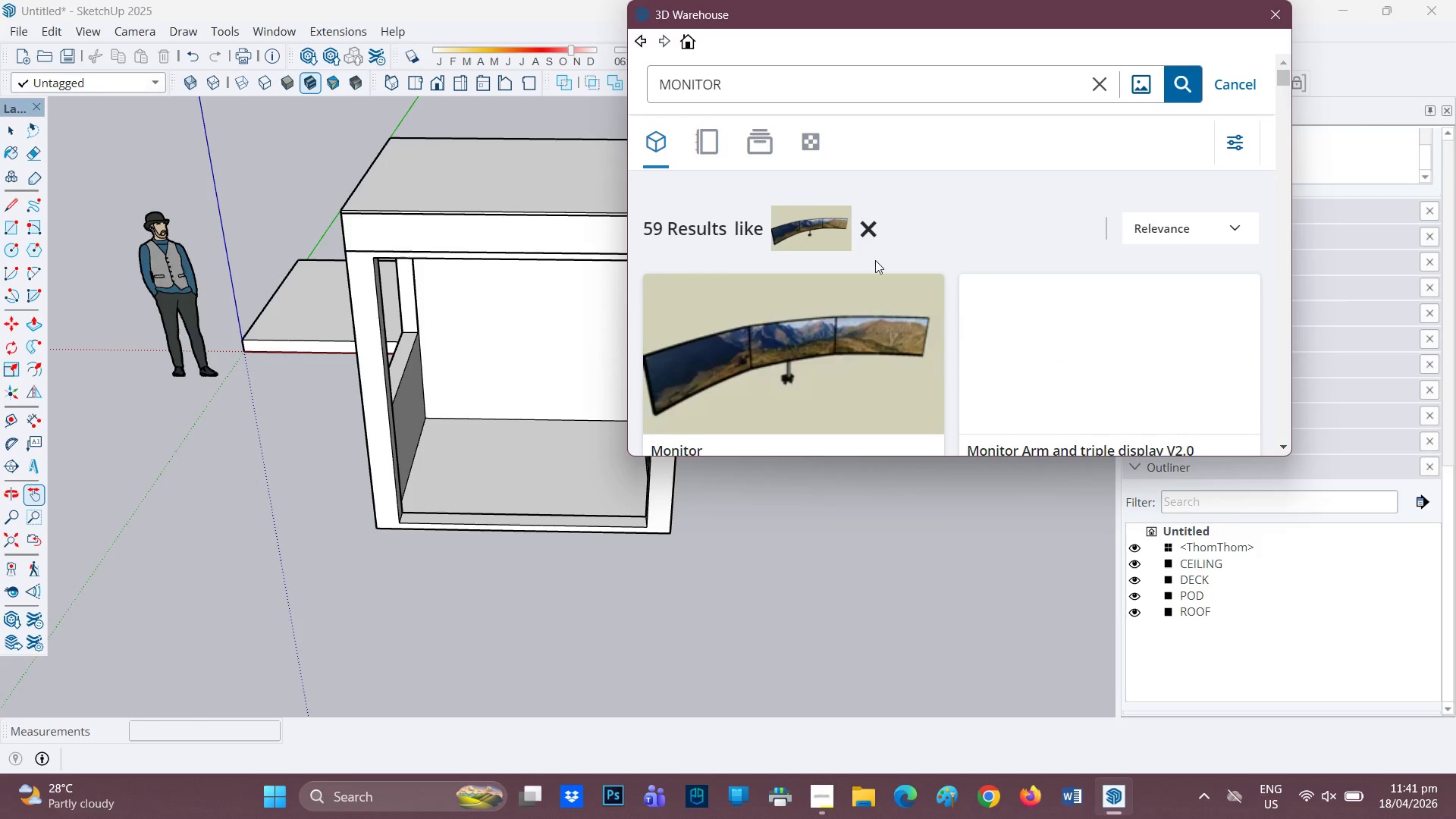 
scroll: coordinate [883, 263], scroll_direction: down, amount: 10.0
 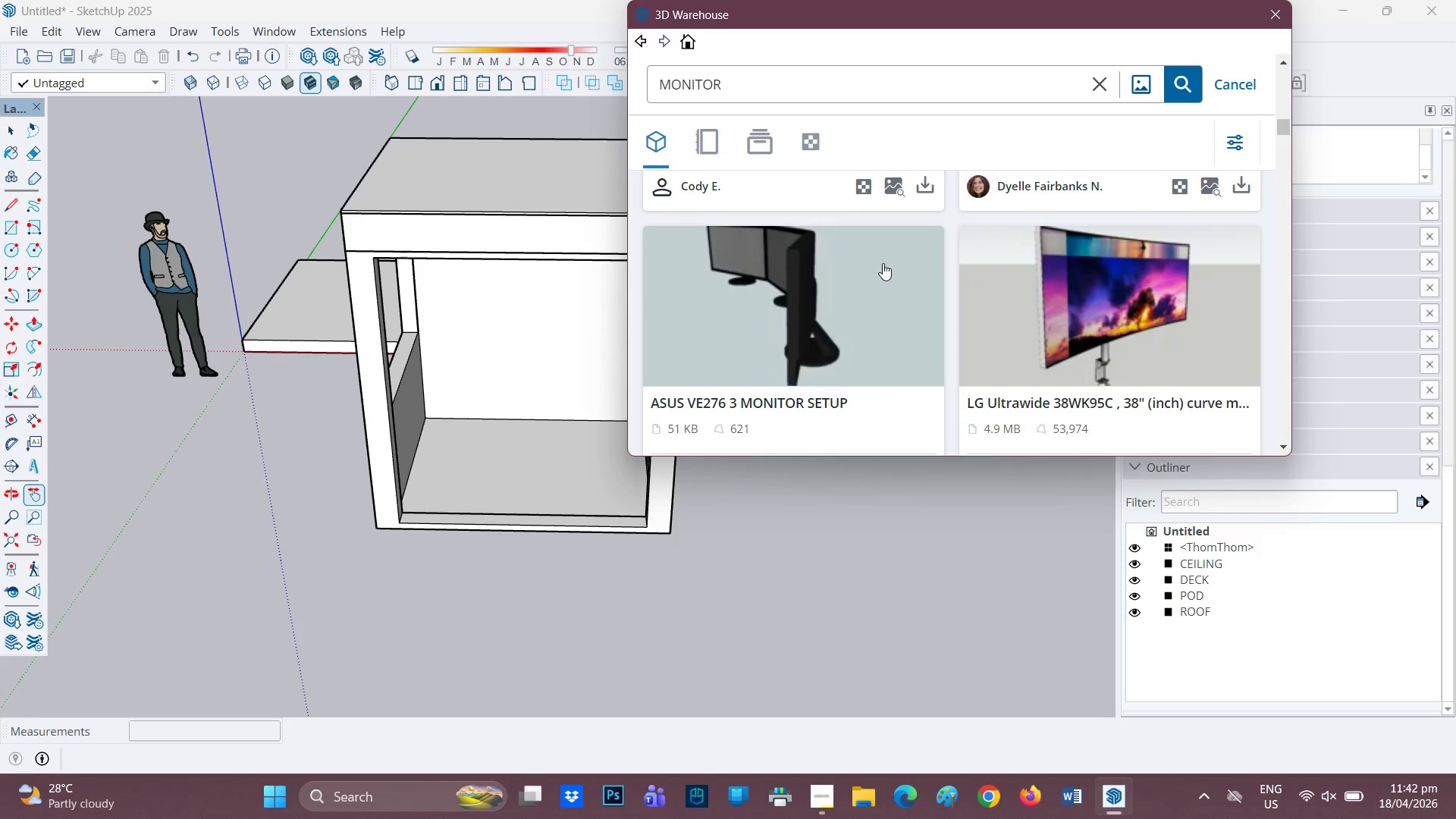 
scroll: coordinate [887, 258], scroll_direction: down, amount: 7.0
 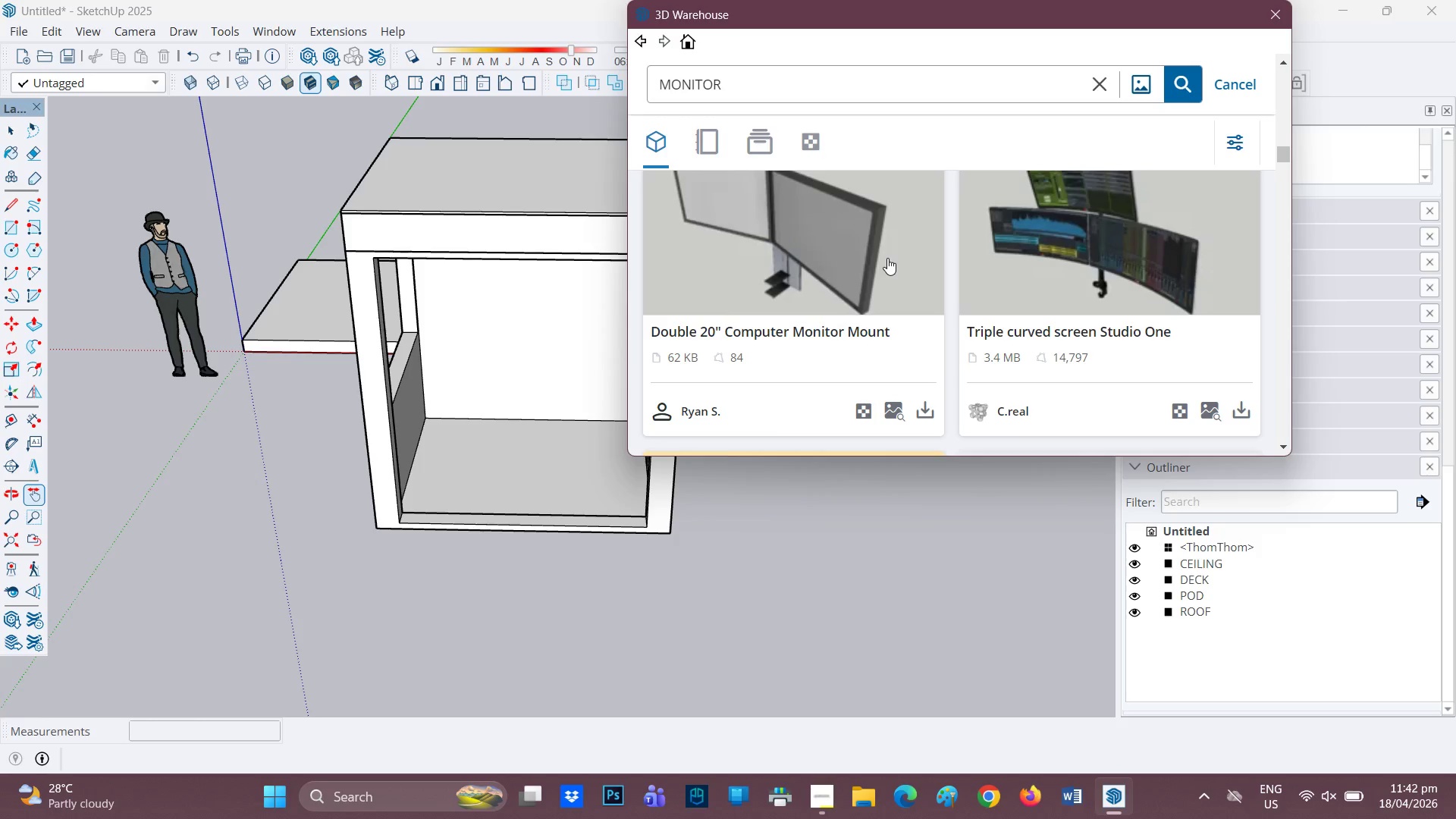 
scroll: coordinate [887, 258], scroll_direction: up, amount: 1.0
 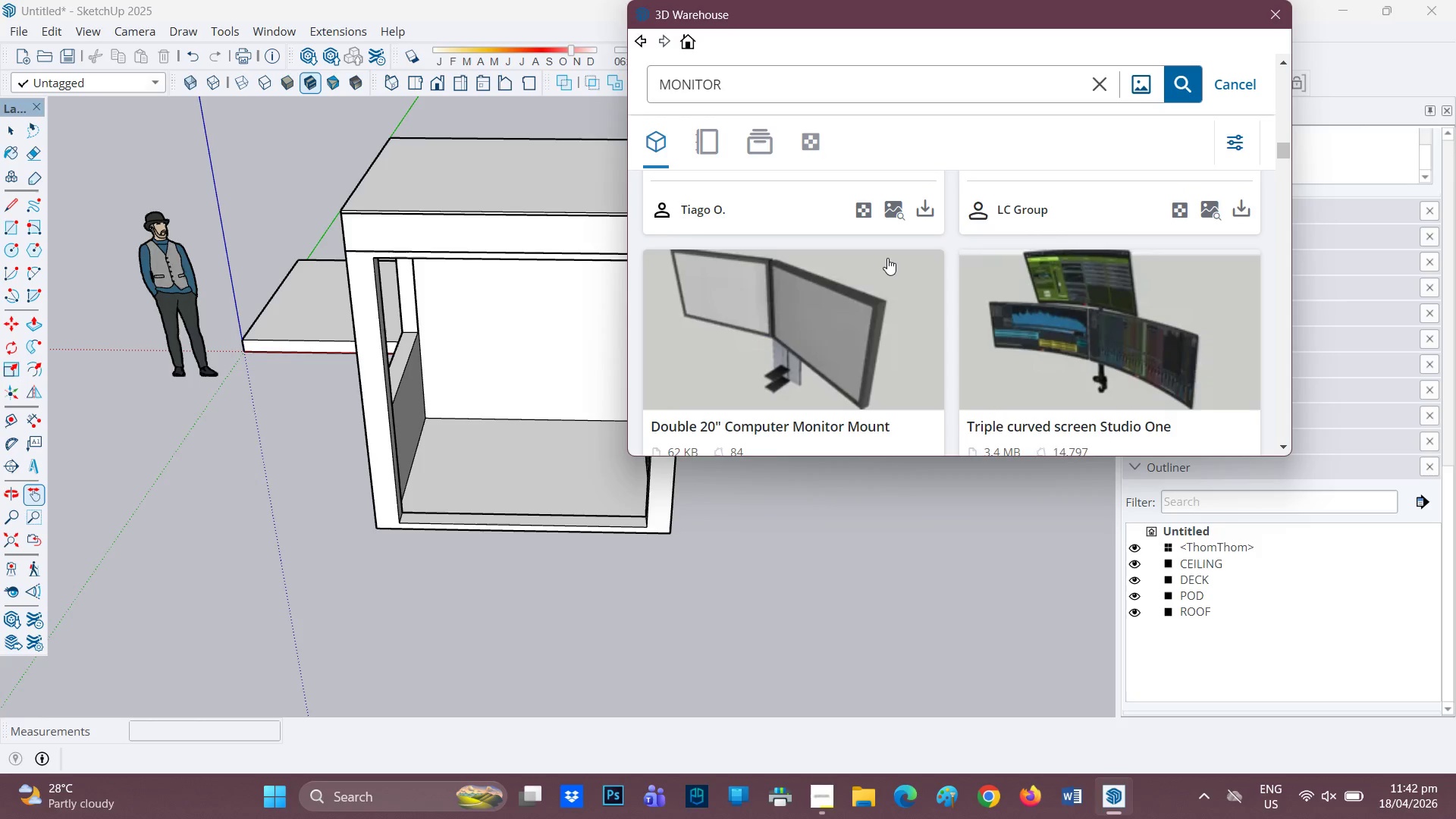 
scroll: coordinate [887, 258], scroll_direction: down, amount: 3.0
 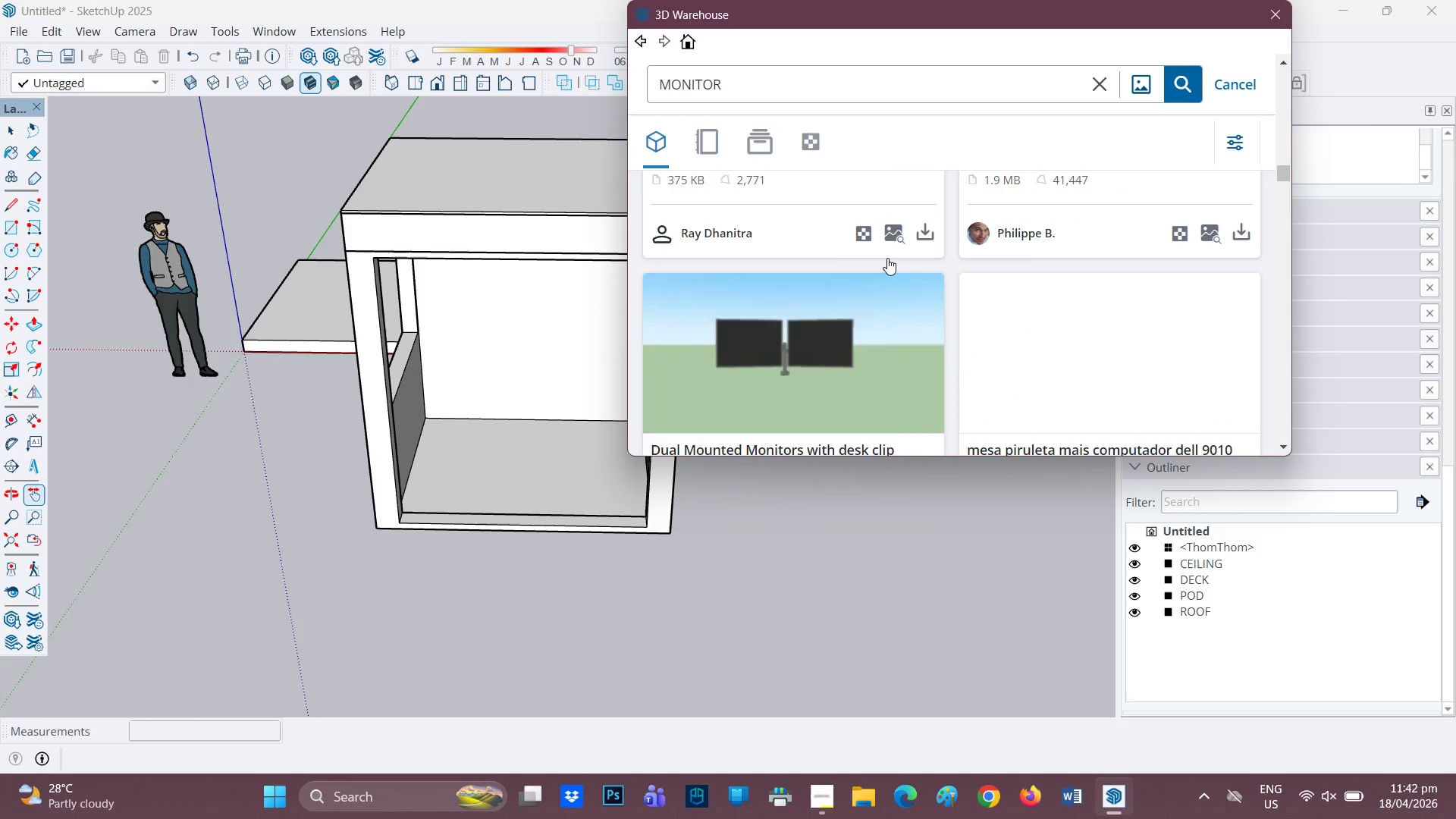 
scroll: coordinate [887, 258], scroll_direction: up, amount: 5.0
 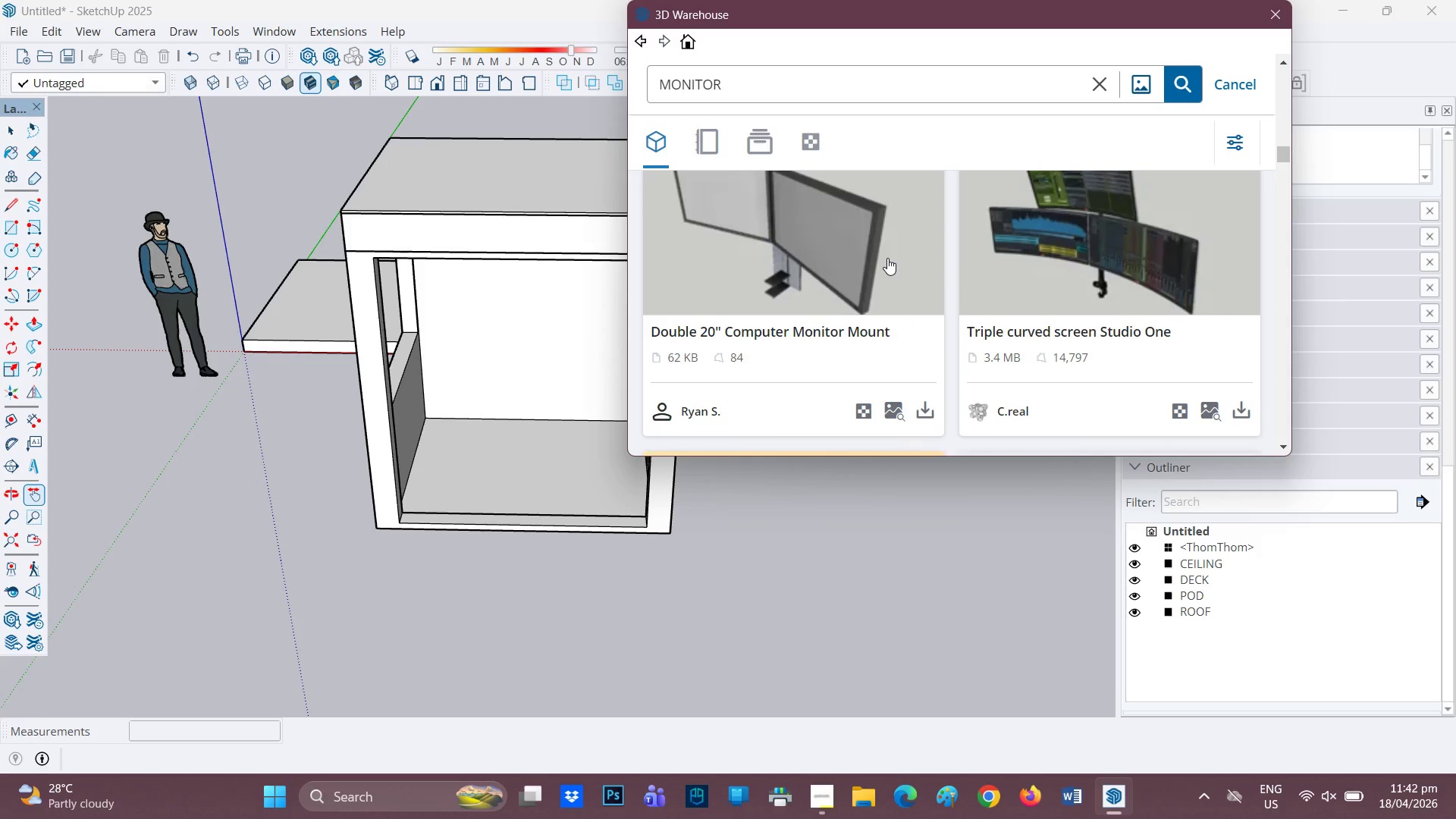 
scroll: coordinate [801, 284], scroll_direction: down, amount: 11.0
 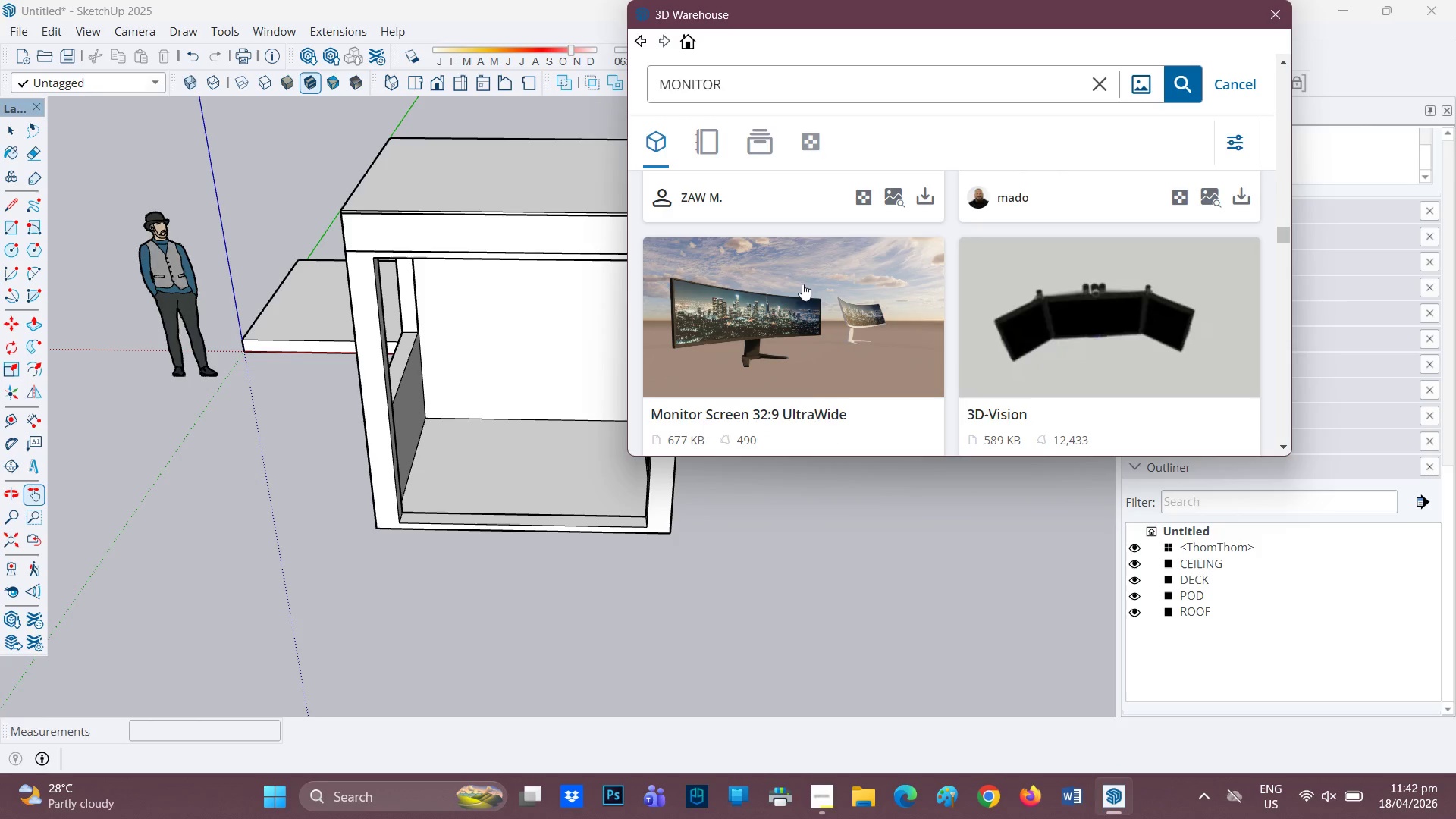 
scroll: coordinate [804, 290], scroll_direction: down, amount: 3.0
 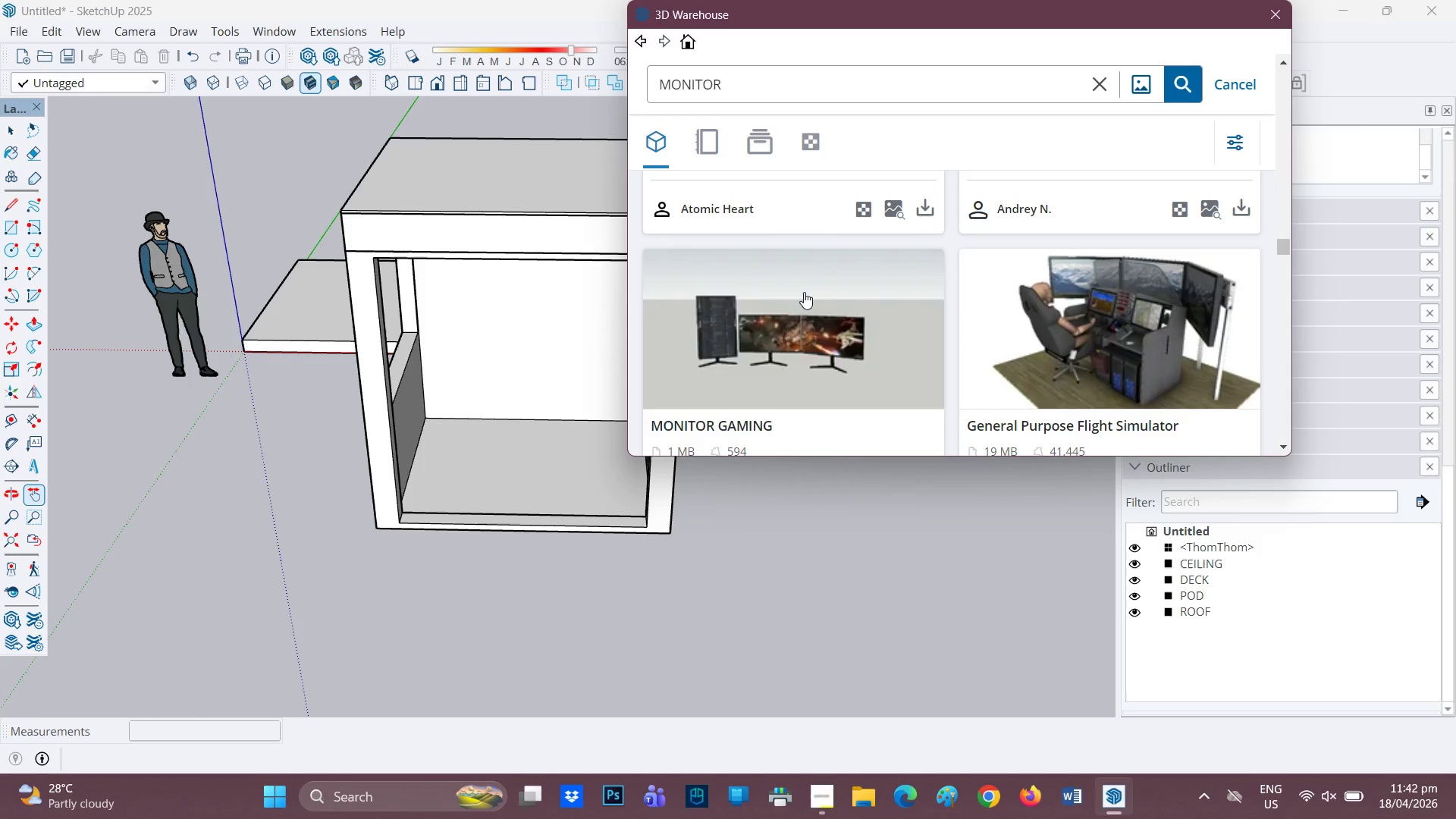 
wait(5.62)
 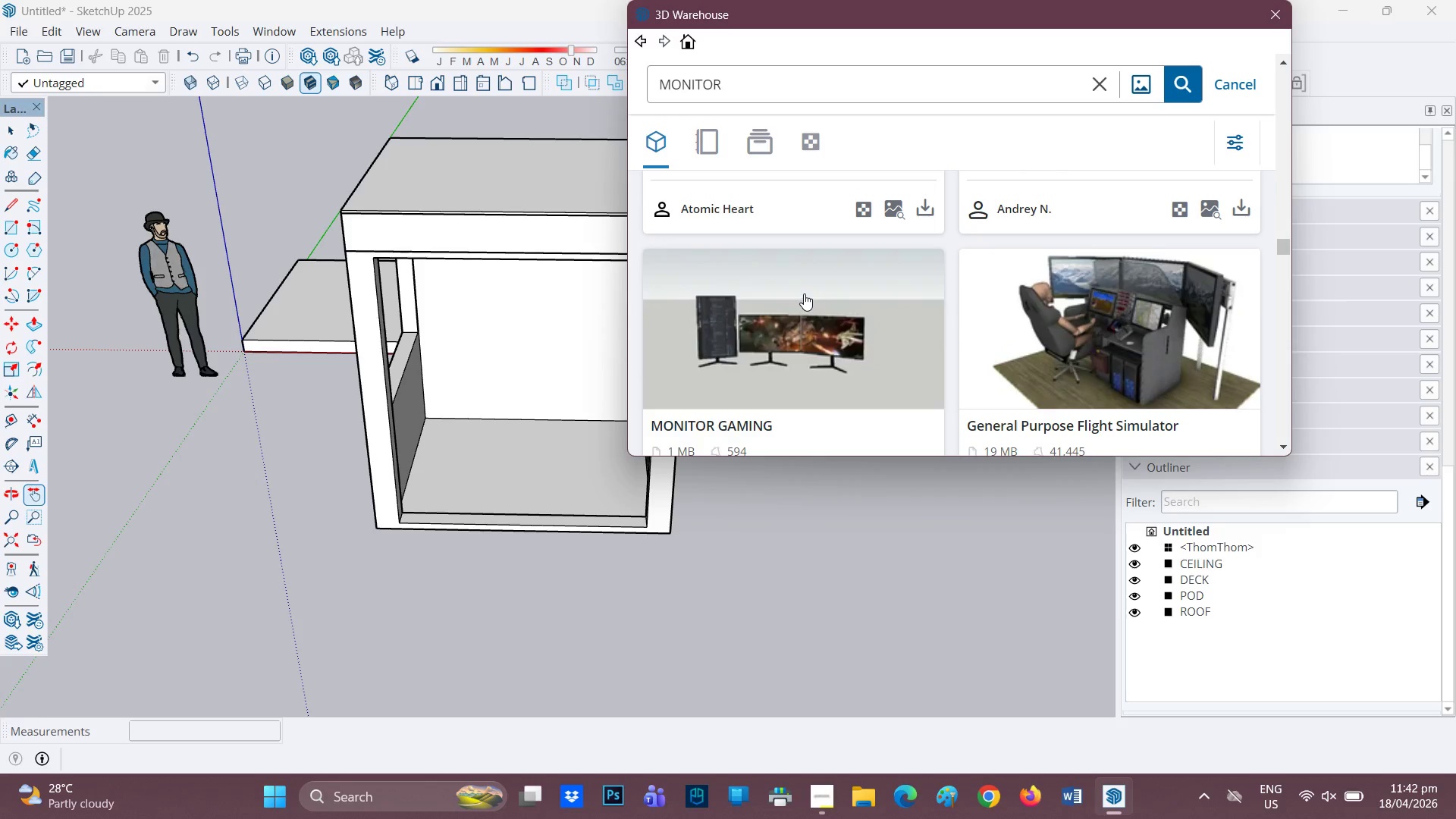 
scroll: coordinate [914, 303], scroll_direction: down, amount: 18.0
 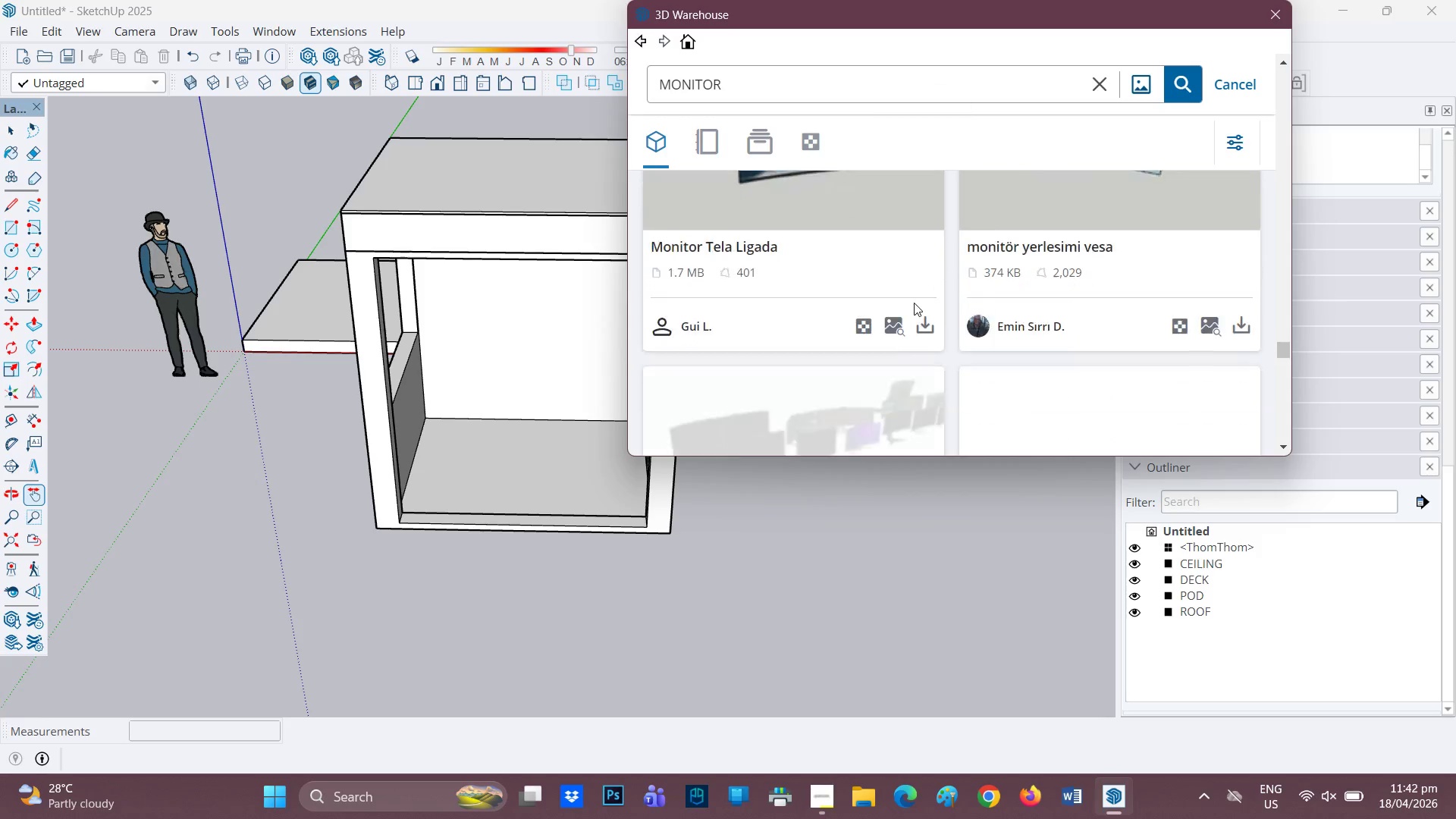 
scroll: coordinate [914, 303], scroll_direction: up, amount: 2.0
 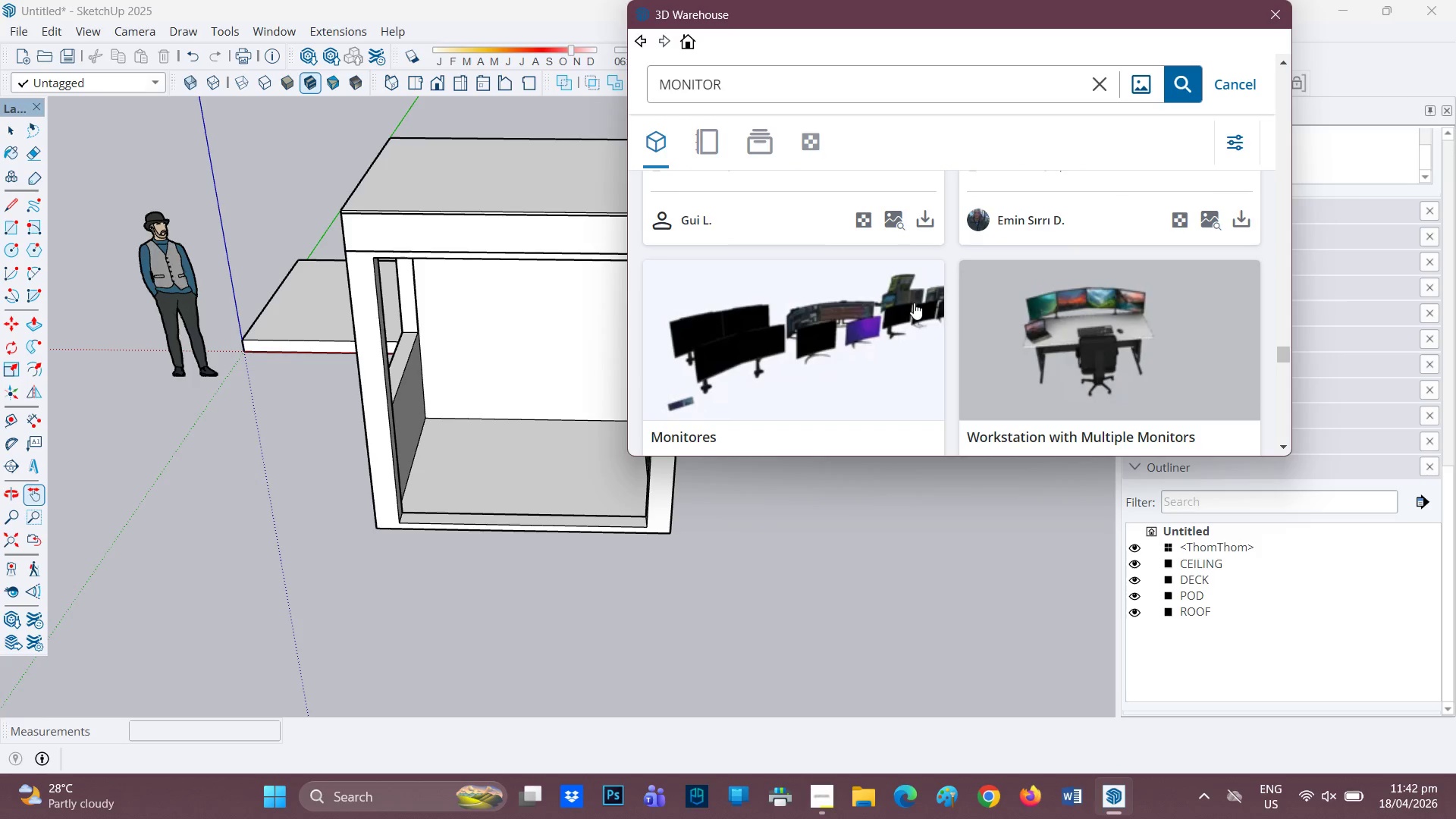 
scroll: coordinate [918, 308], scroll_direction: down, amount: 14.0
 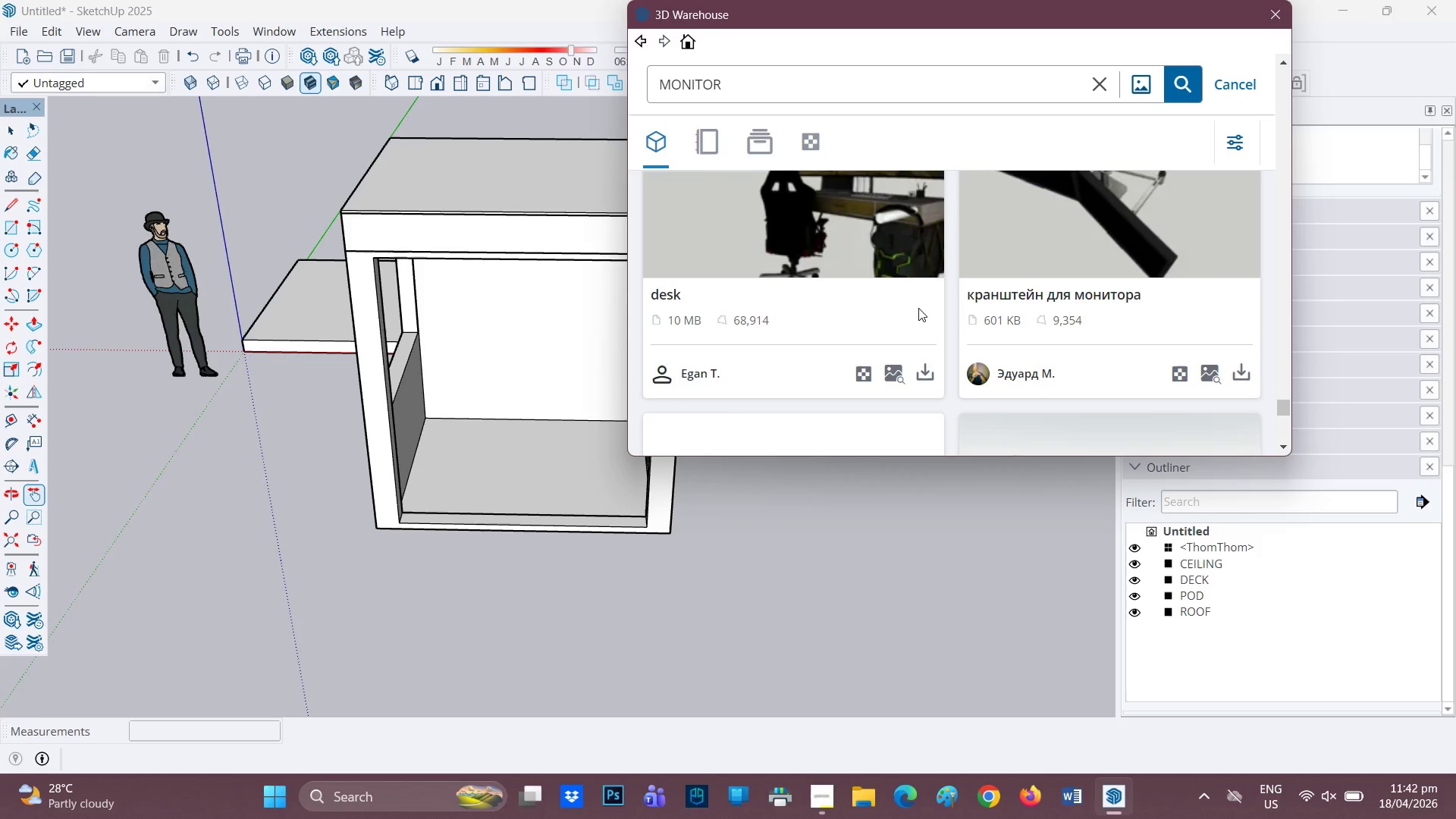 
scroll: coordinate [1111, 337], scroll_direction: up, amount: 68.0
 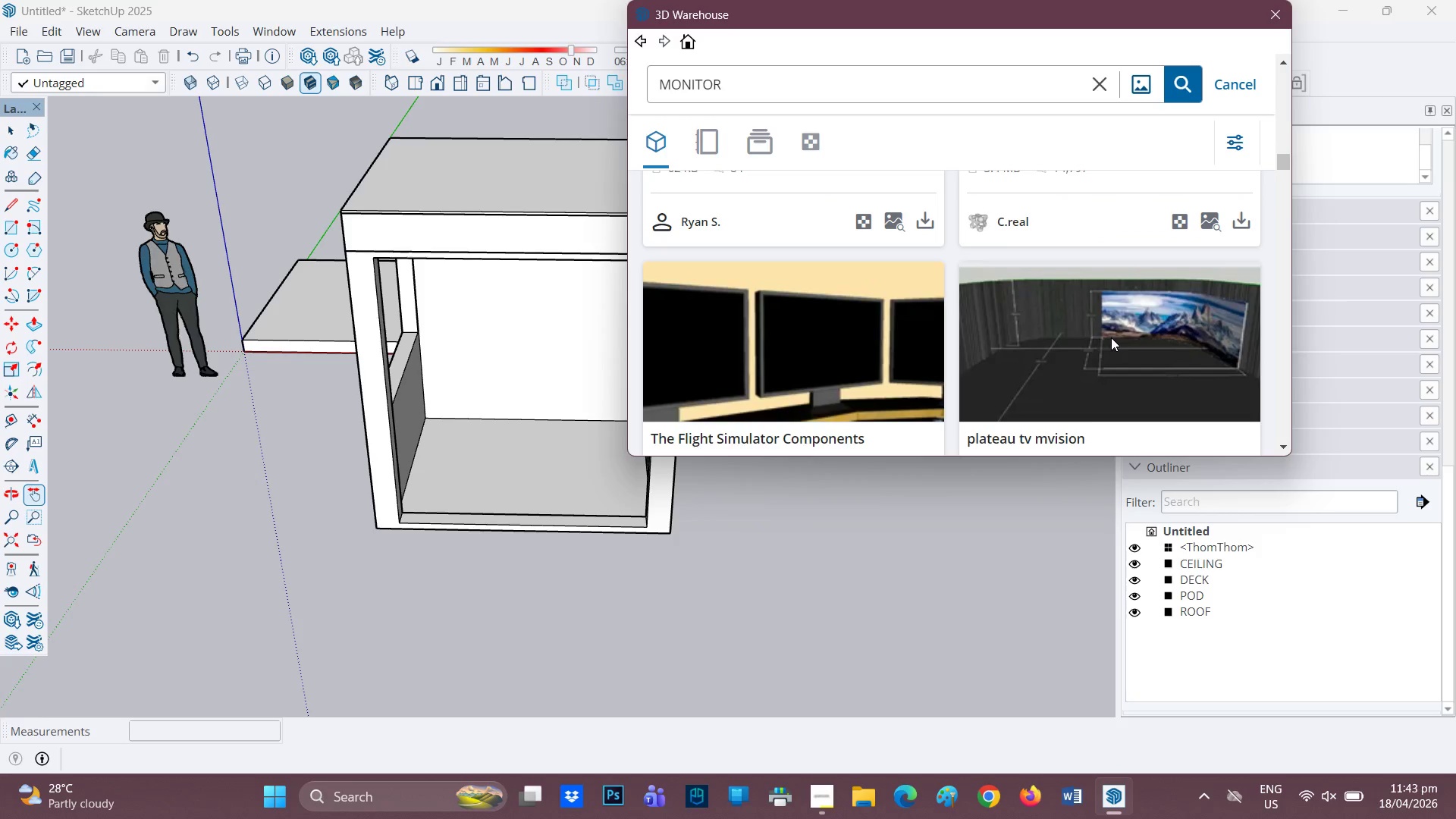 
scroll: coordinate [1102, 344], scroll_direction: down, amount: 17.0
 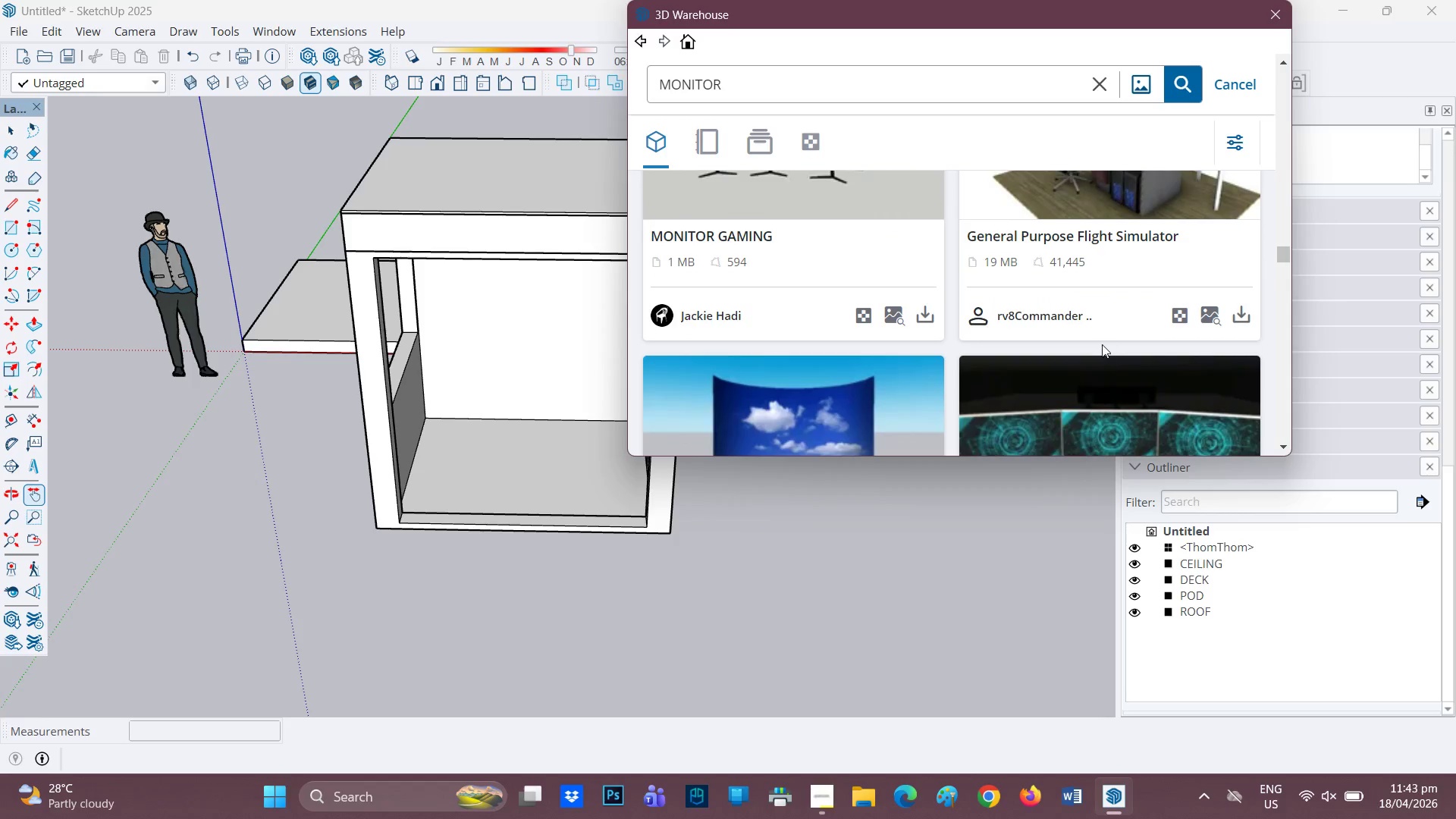 
scroll: coordinate [1102, 344], scroll_direction: up, amount: 2.0
 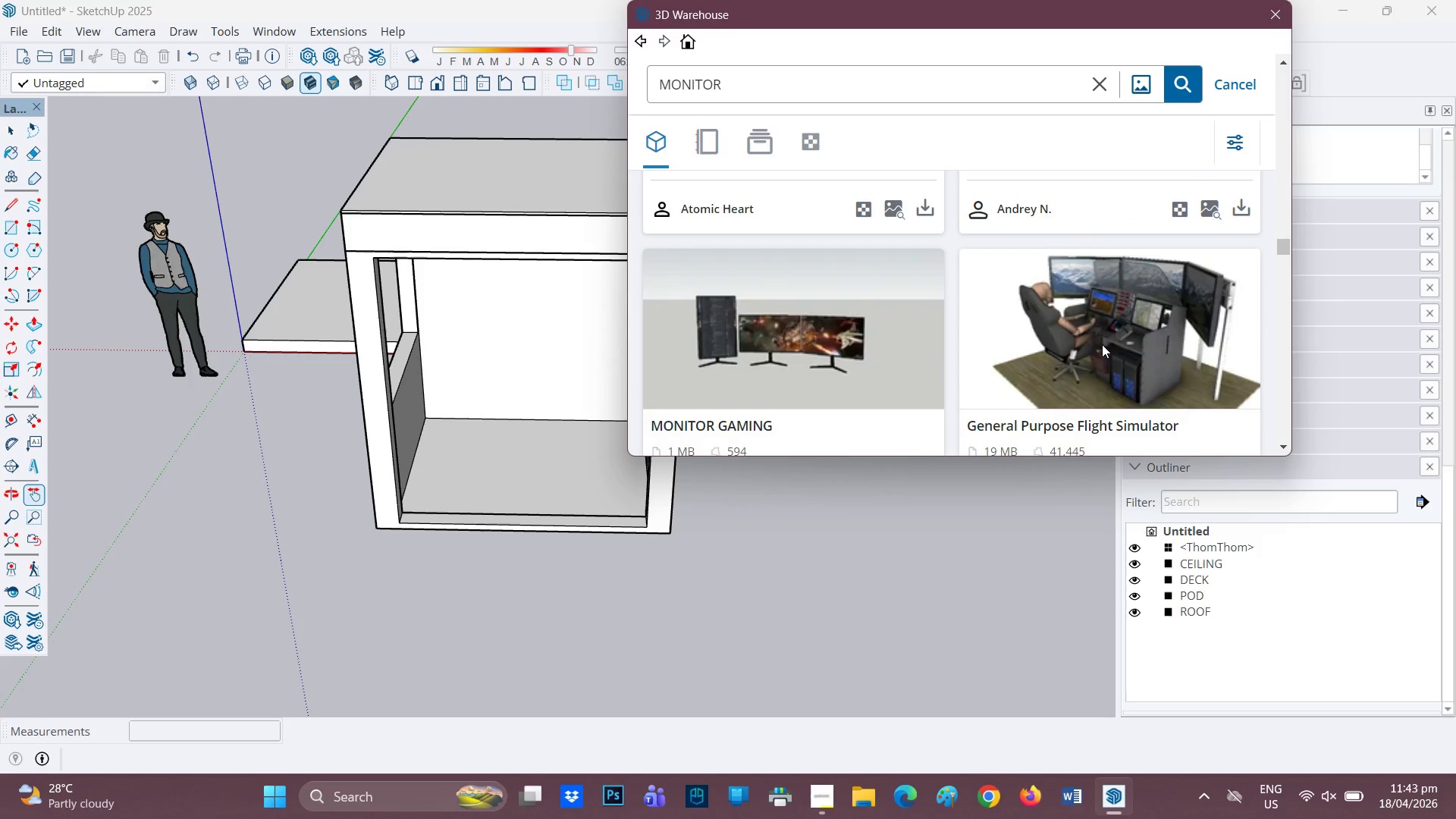 
scroll: coordinate [1102, 344], scroll_direction: down, amount: 1.0
 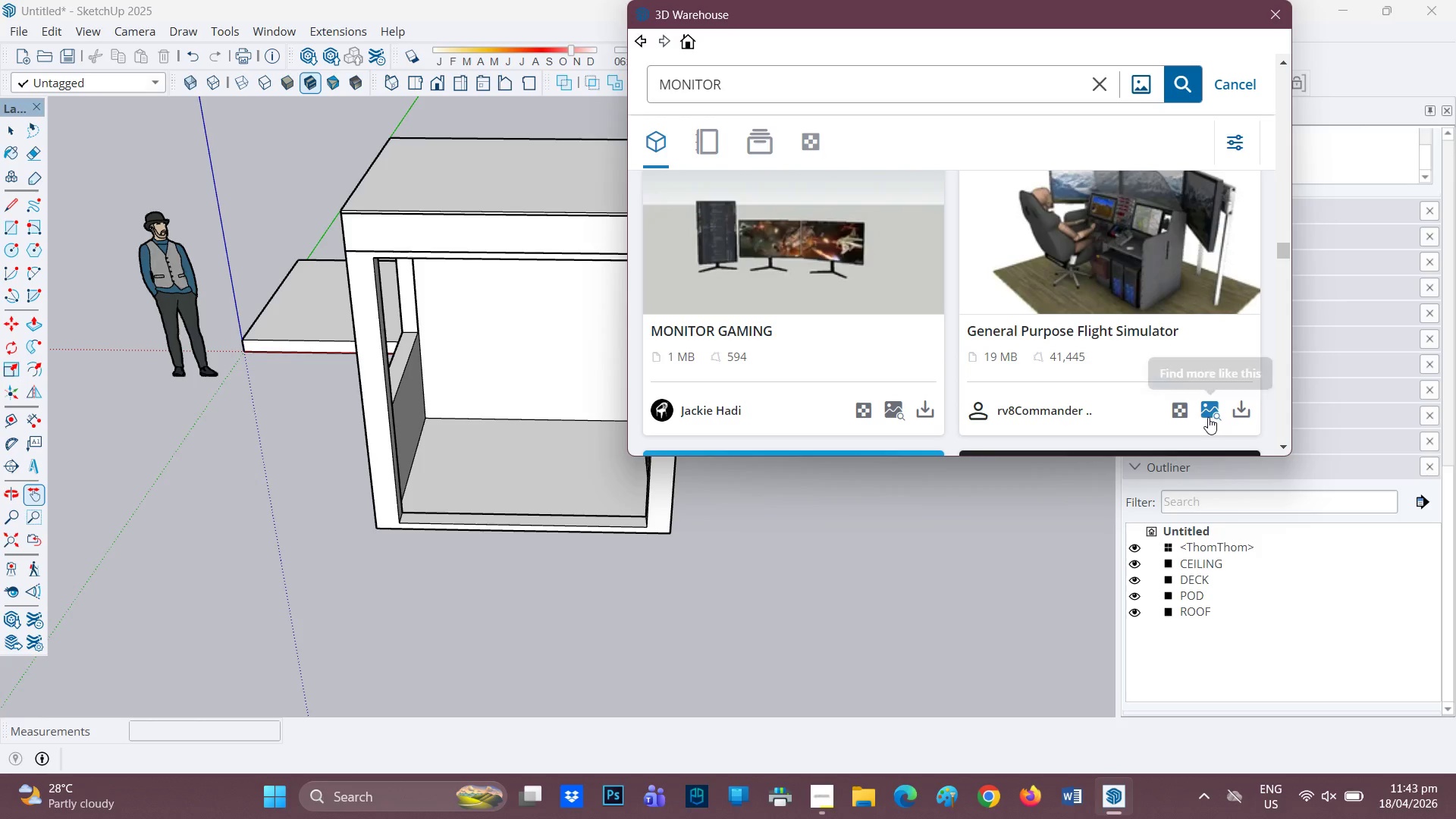 
left_click([1211, 413])
 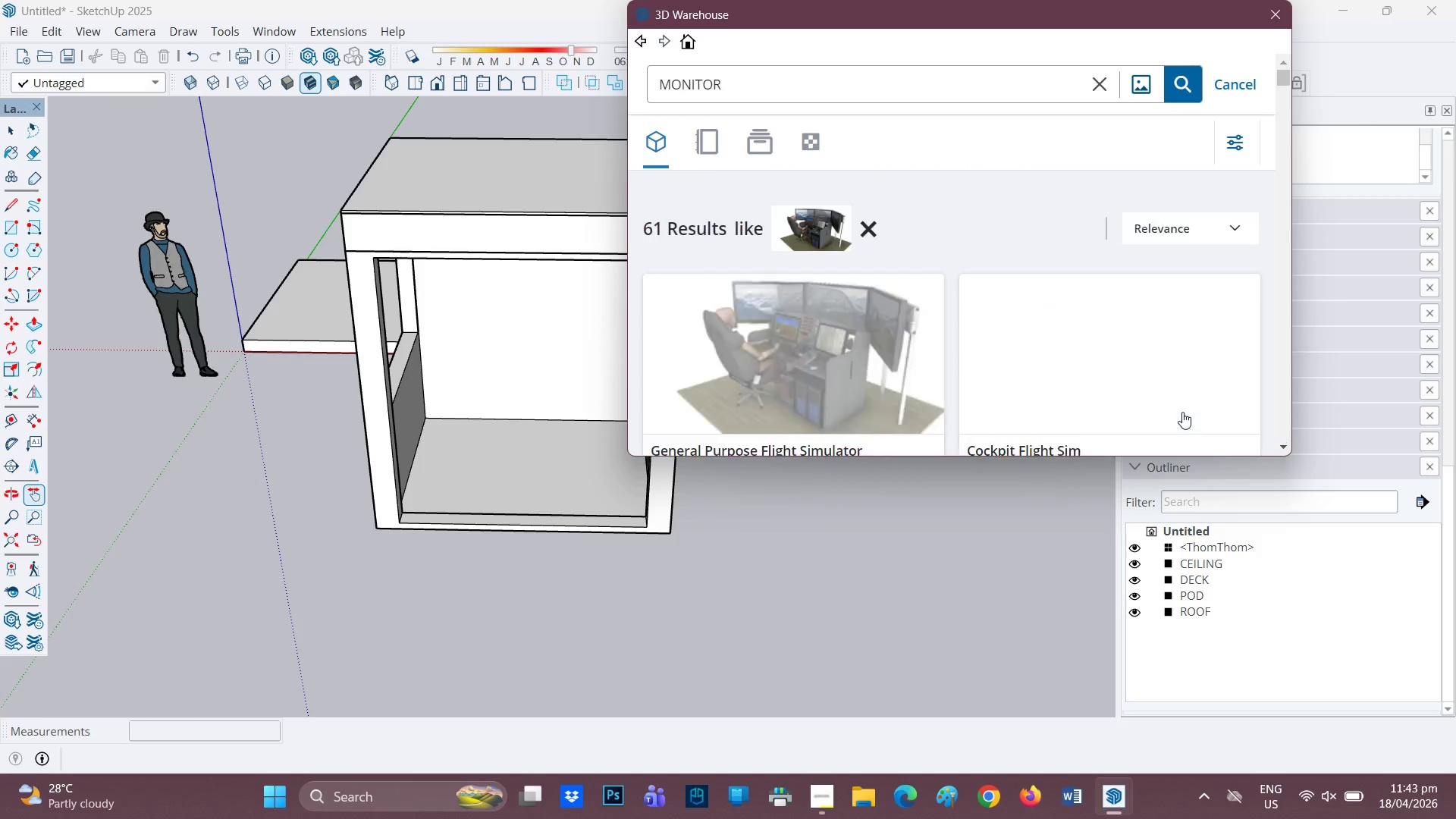 
wait(6.59)
 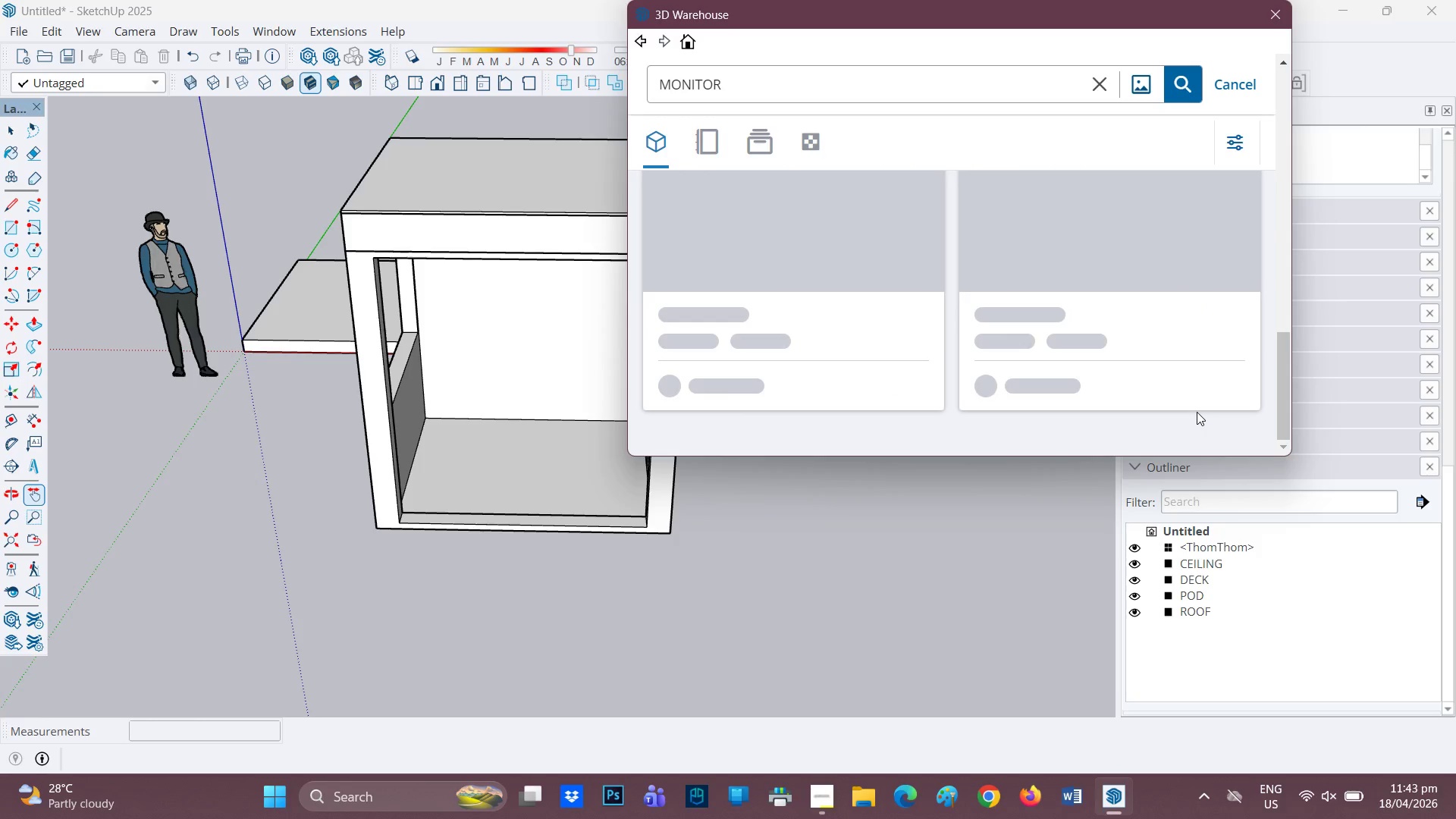 
scroll: coordinate [937, 344], scroll_direction: down, amount: 10.0
 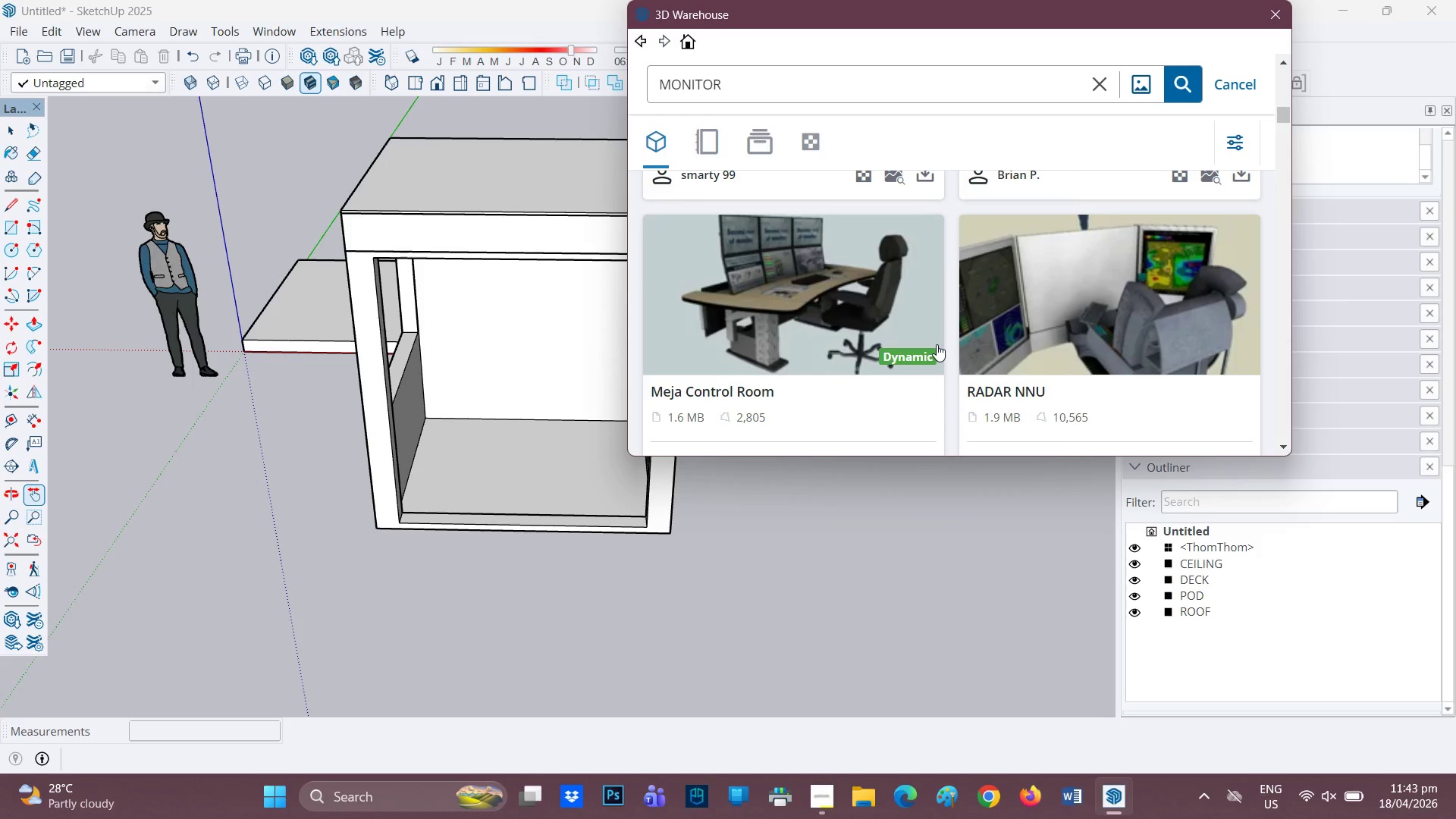 
scroll: coordinate [937, 344], scroll_direction: down, amount: 6.0
 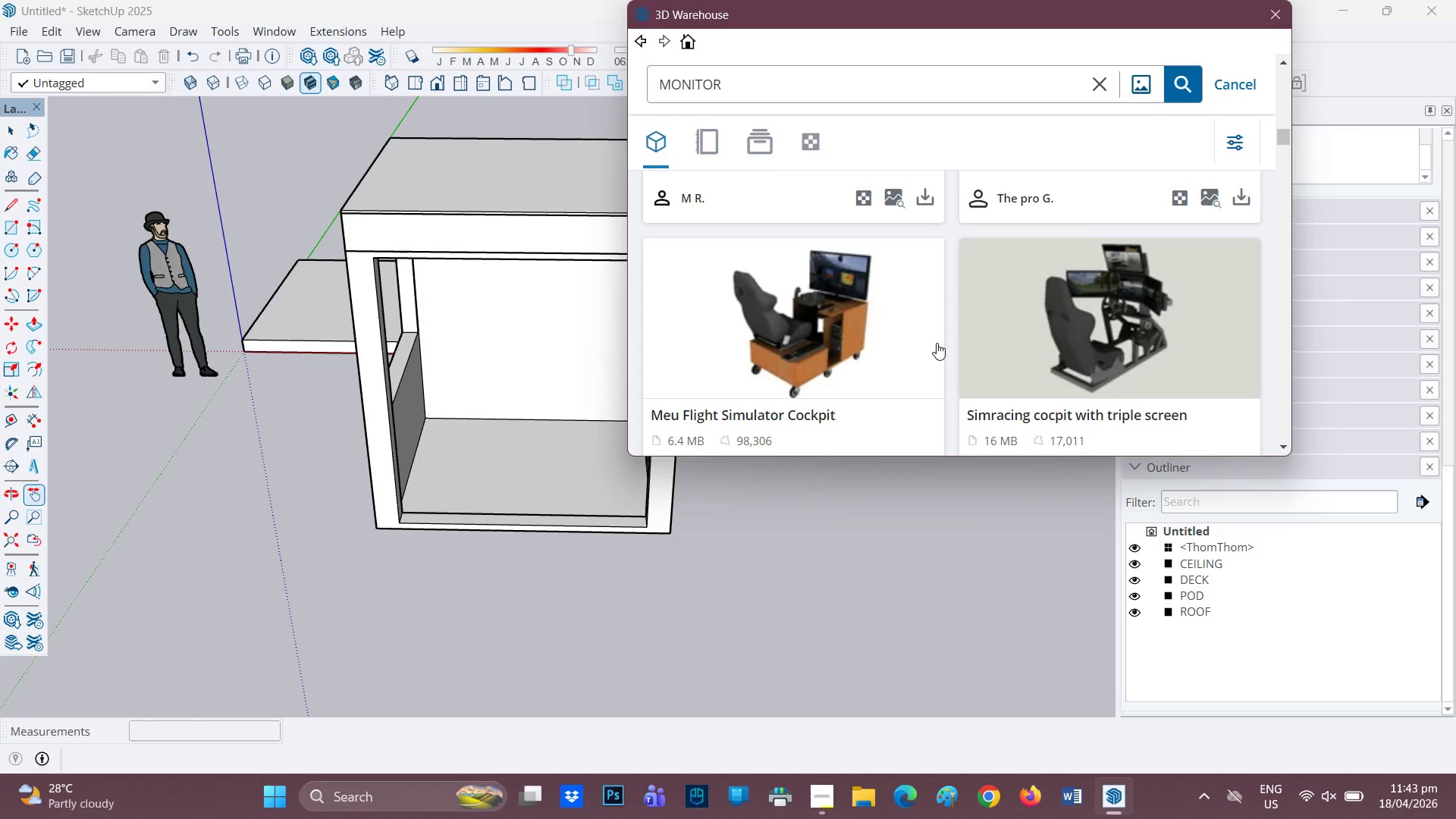 
wait(5.98)
 